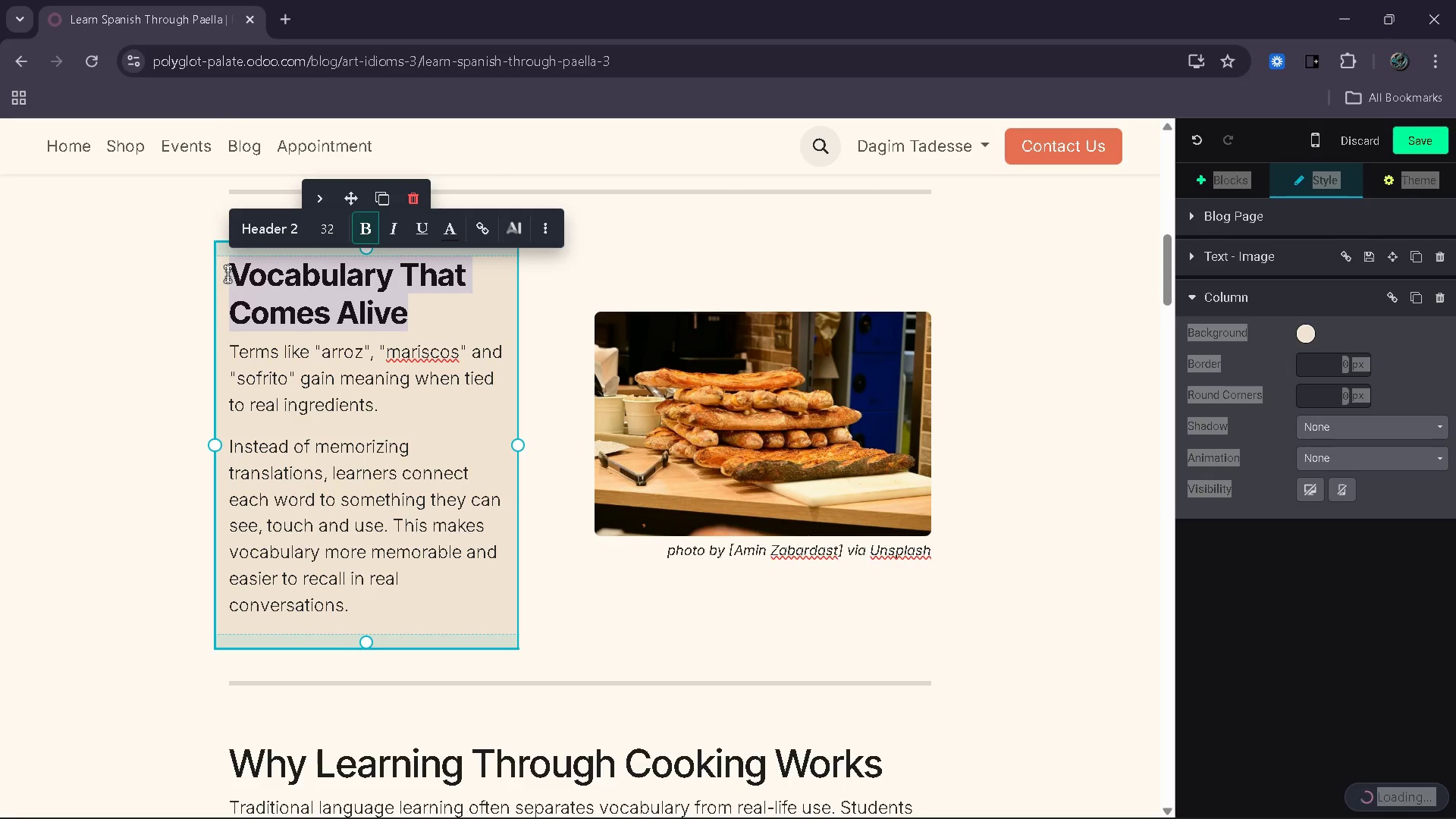 
hold_key(key=ShiftRight, duration=3.22)
 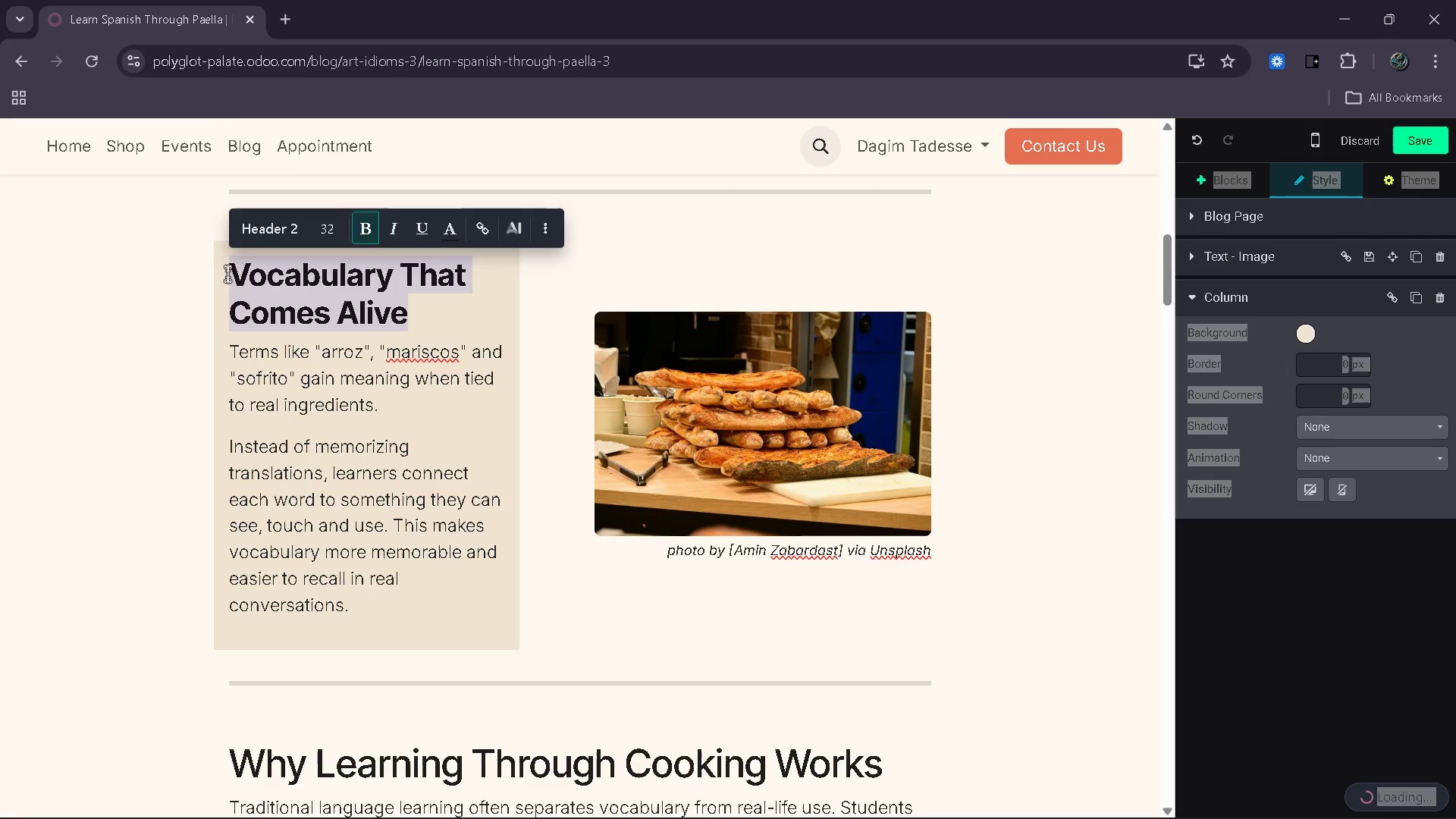 
type("Avoir du pain sur la planche")
 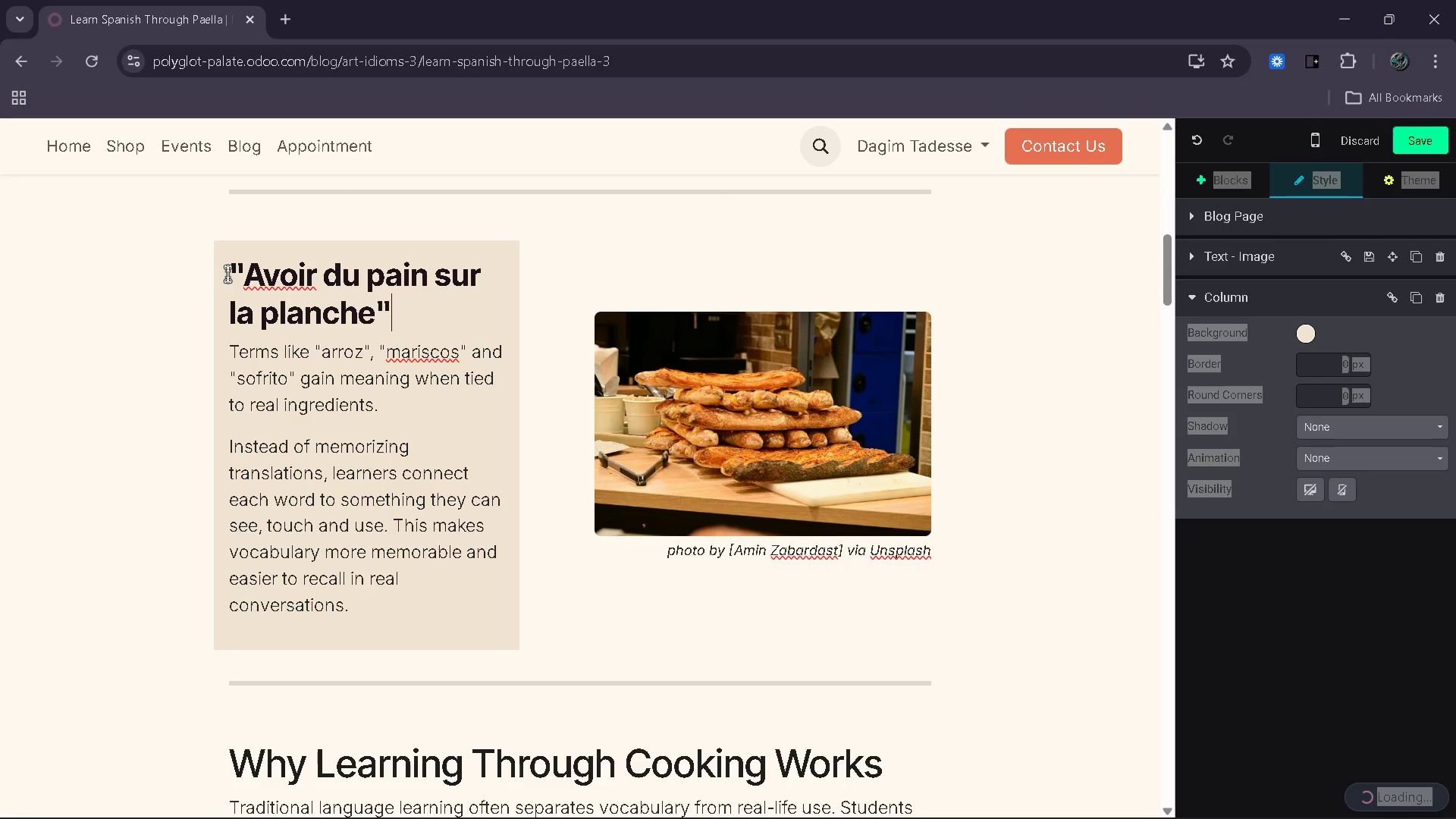 
left_click_drag(start_coordinate=[358, 611], to_coordinate=[231, 355])
 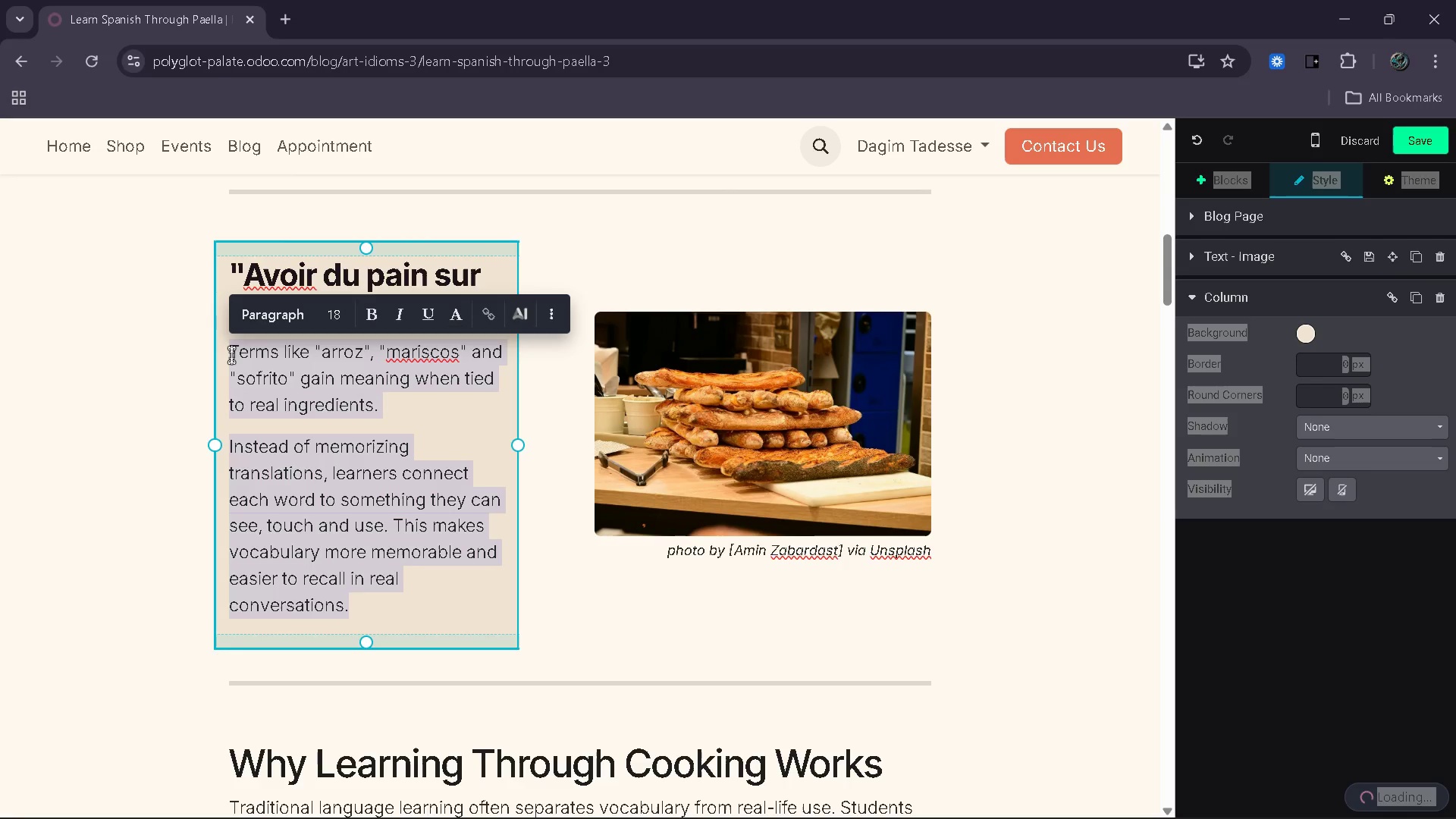 
key(Backspace)
type(Literaaly meainng)
key(Backspace)
key(Backspace)
key(Backspace)
key(Backspace)
type(ning )
key(Backspace)
 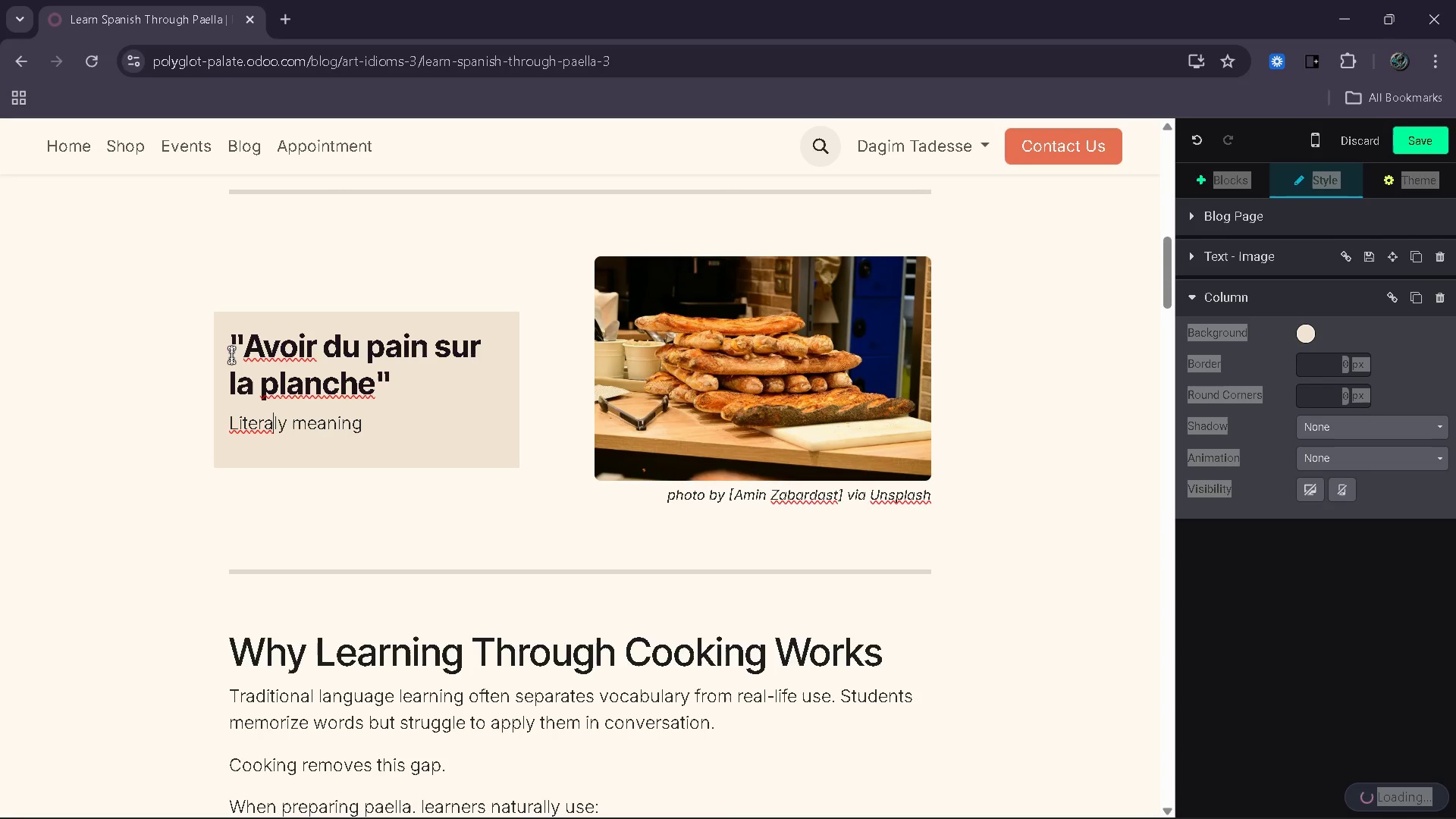 
hold_key(key=ArrowLeft, duration=0.81)
 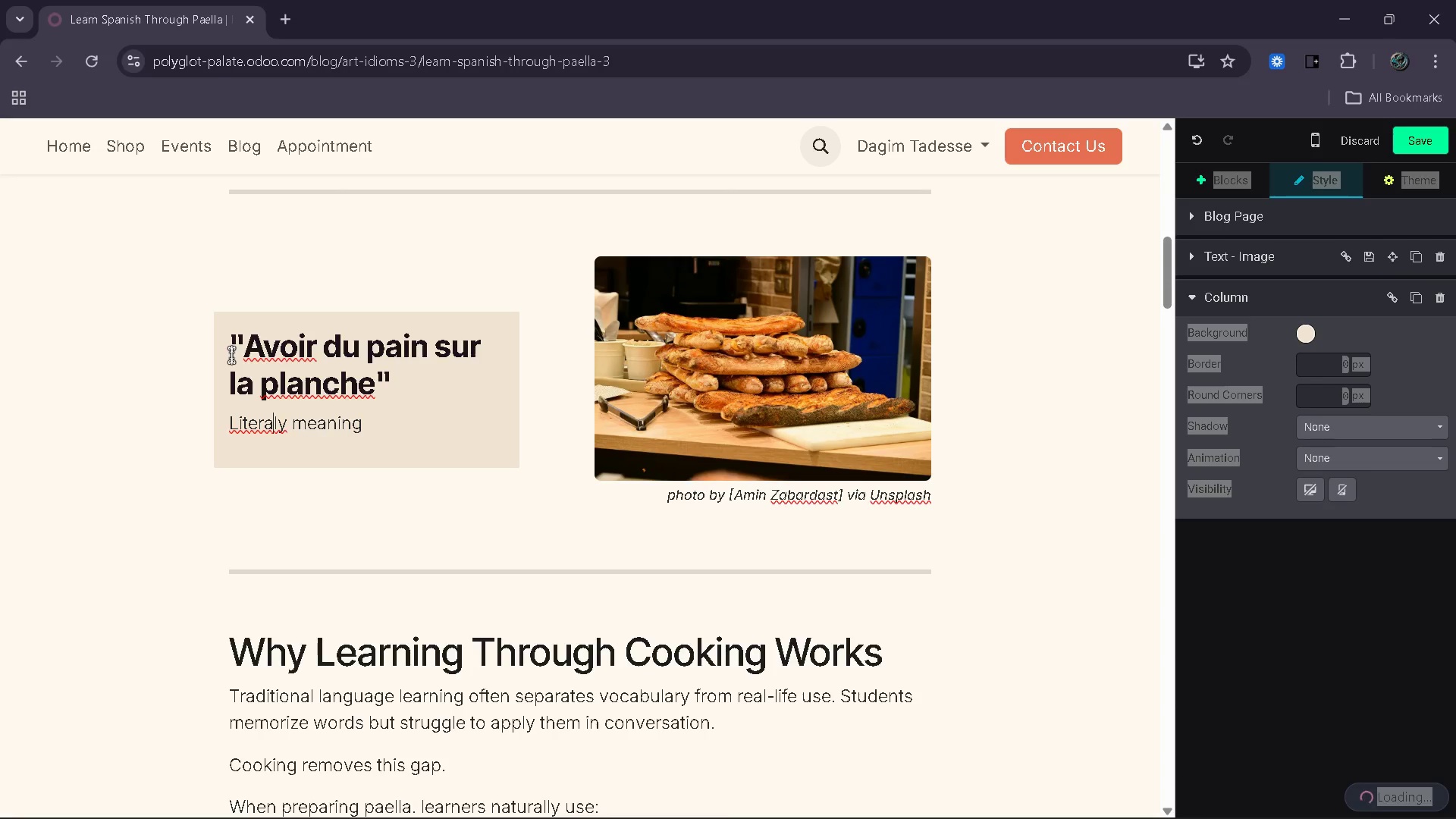 
key(L)
 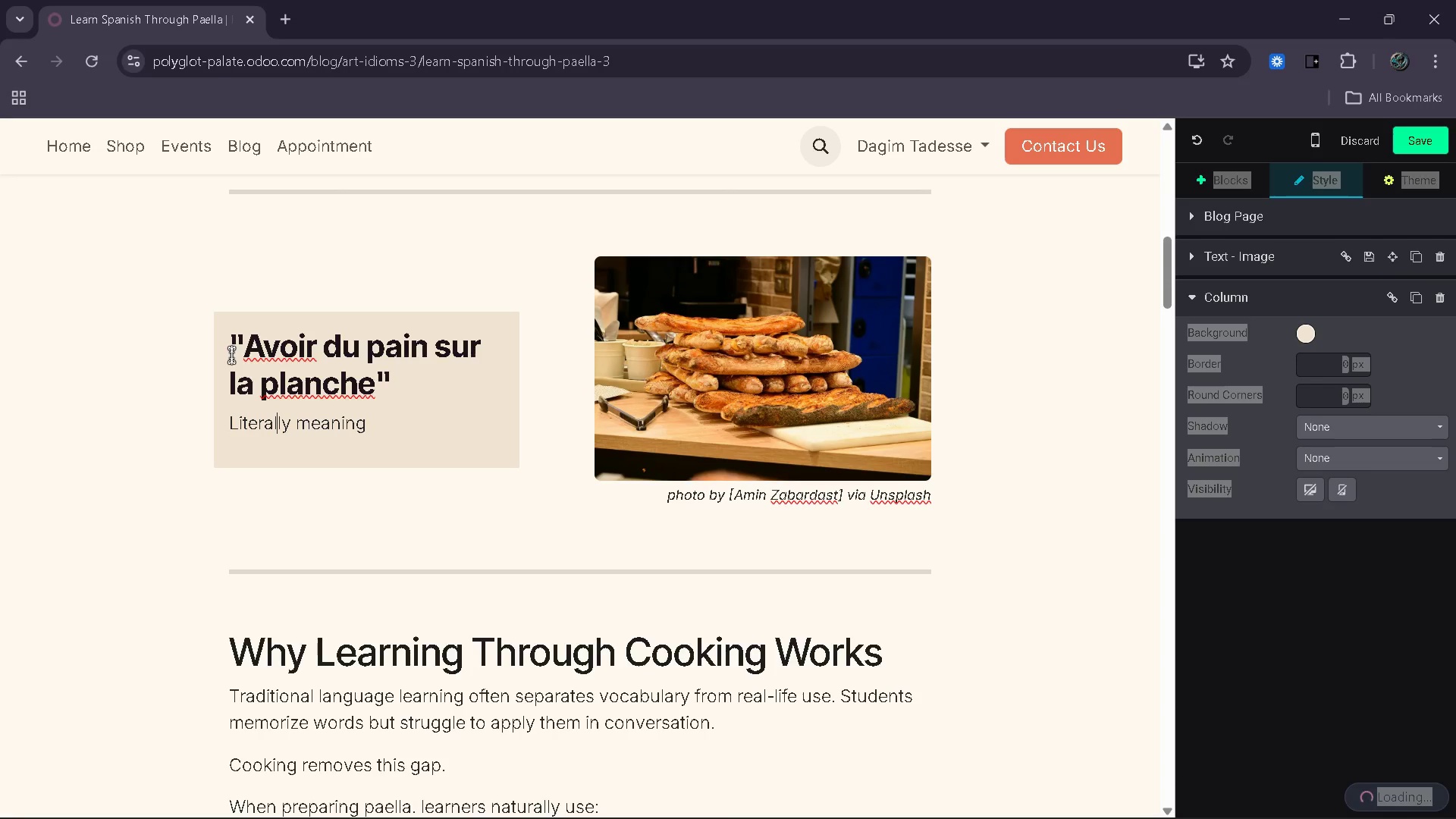 
key(ArrowRight)
 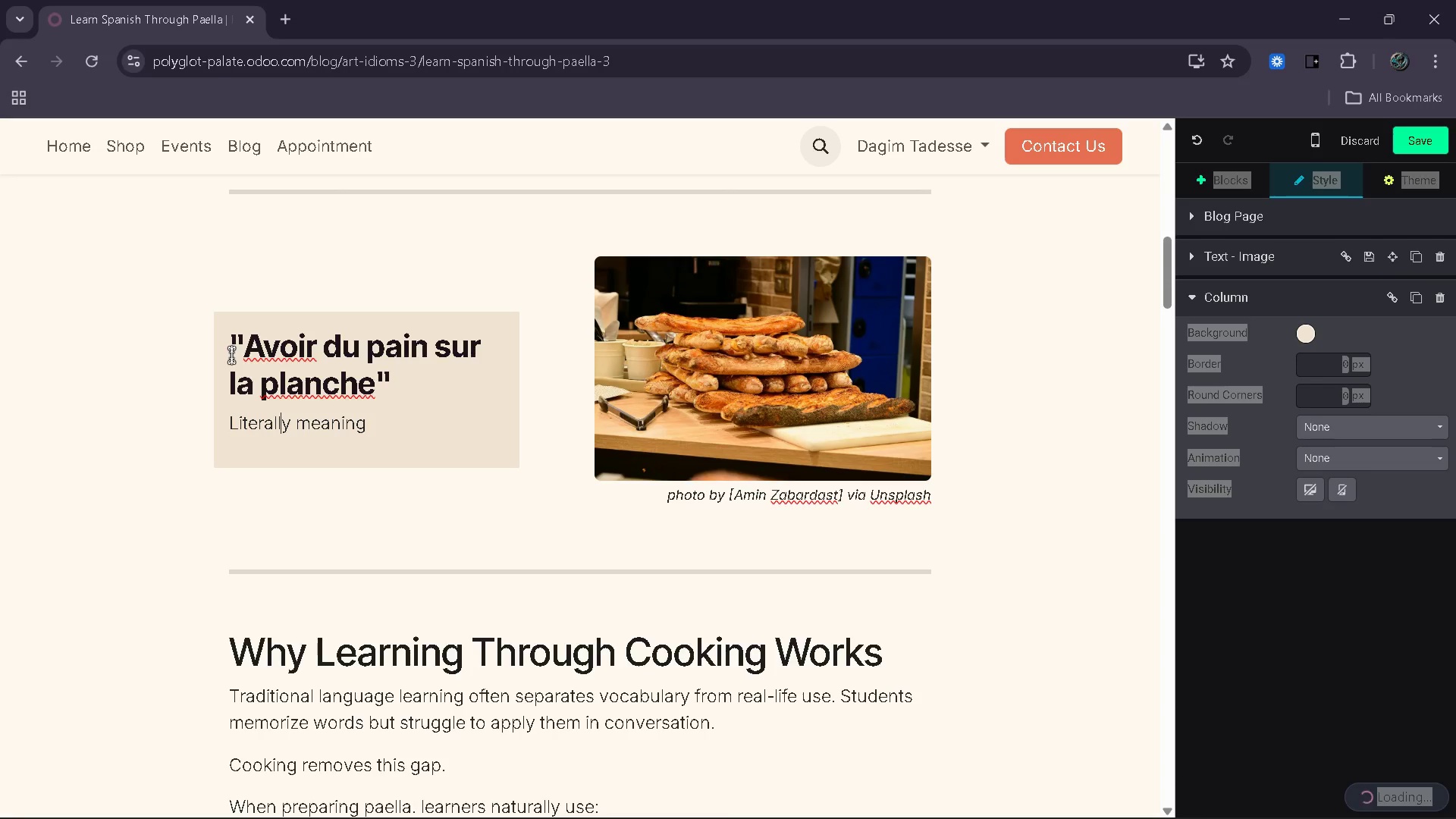 
key(ArrowRight)
 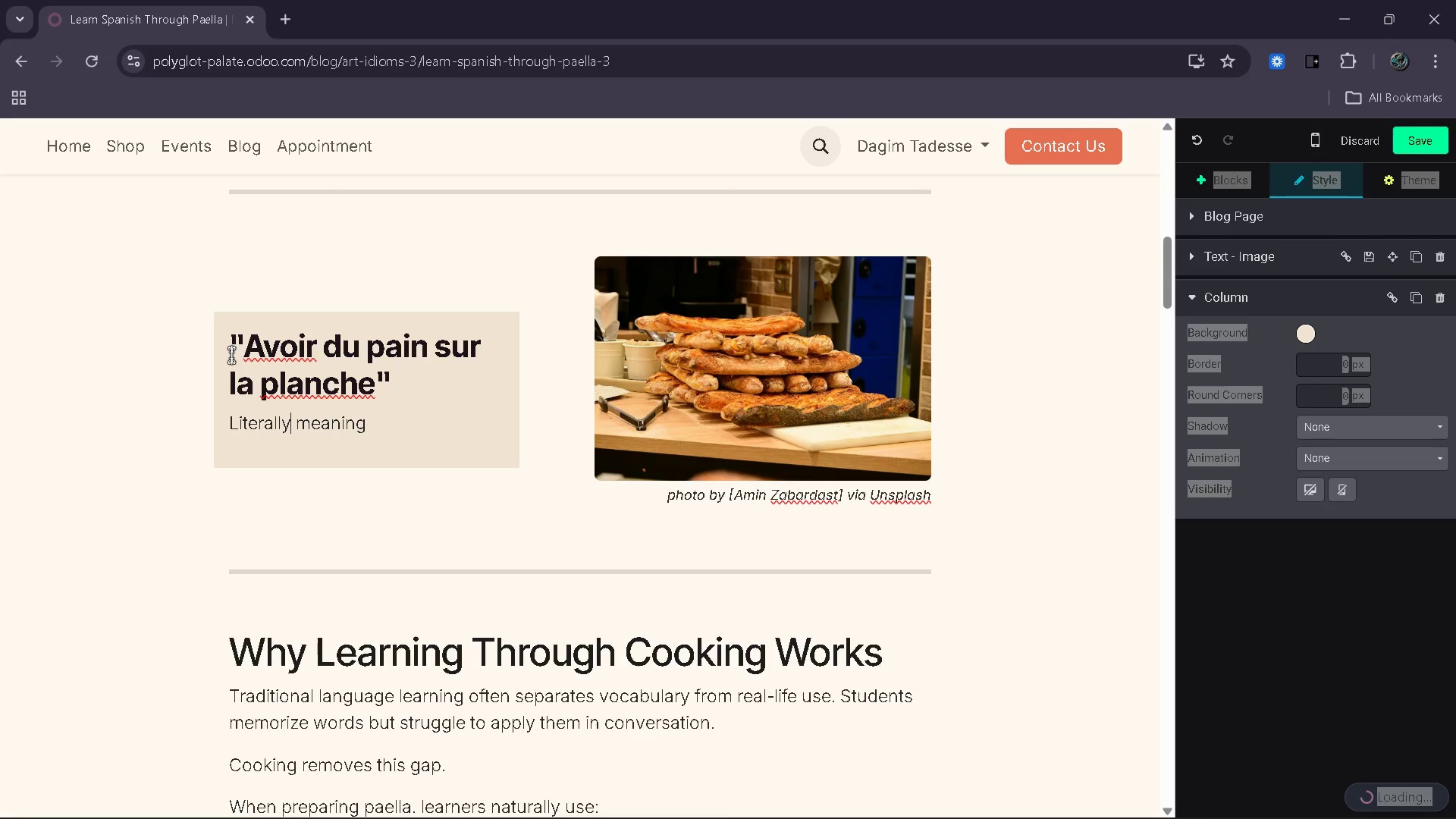 
key(ArrowRight)
 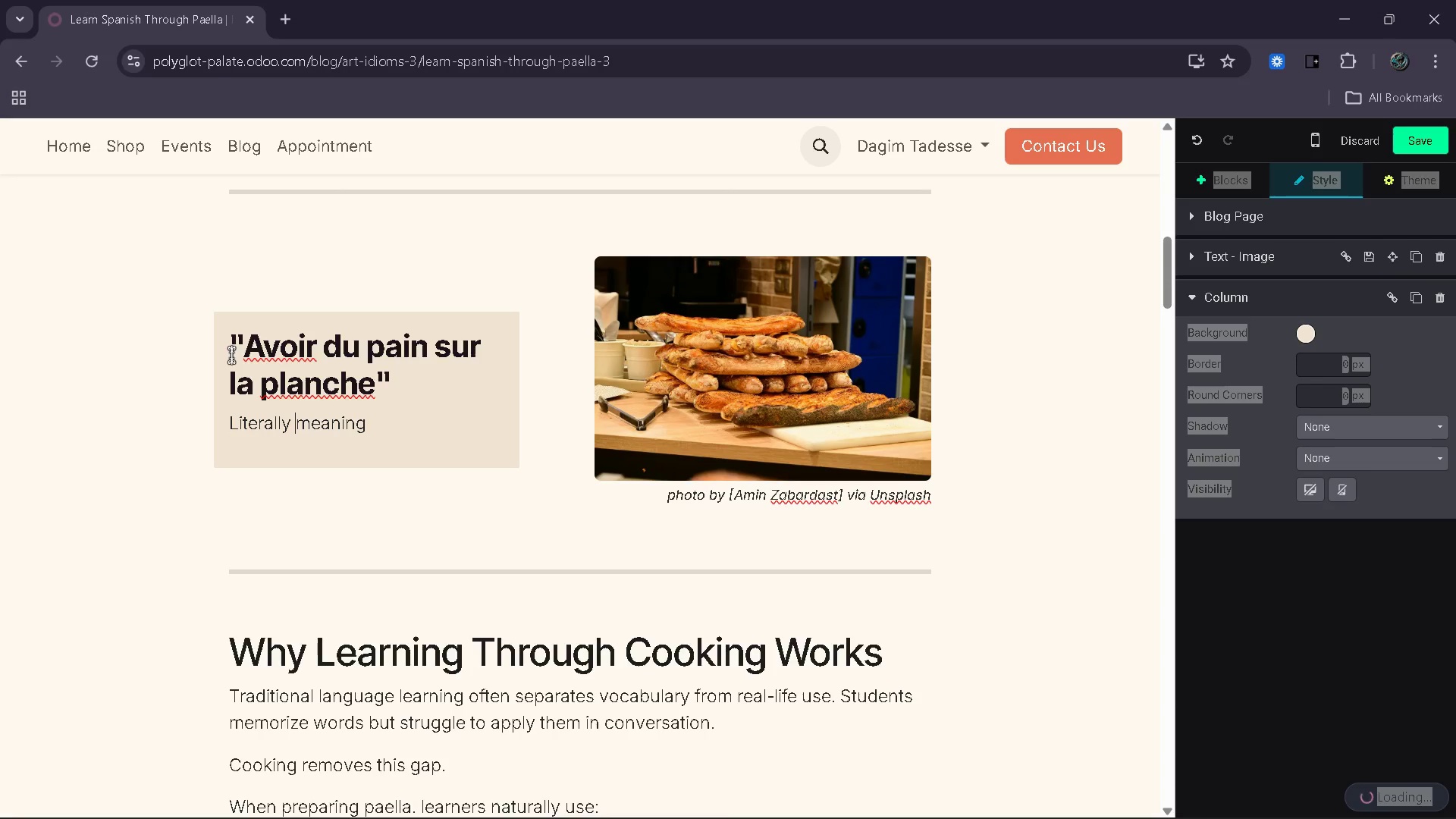 
key(ArrowRight)
 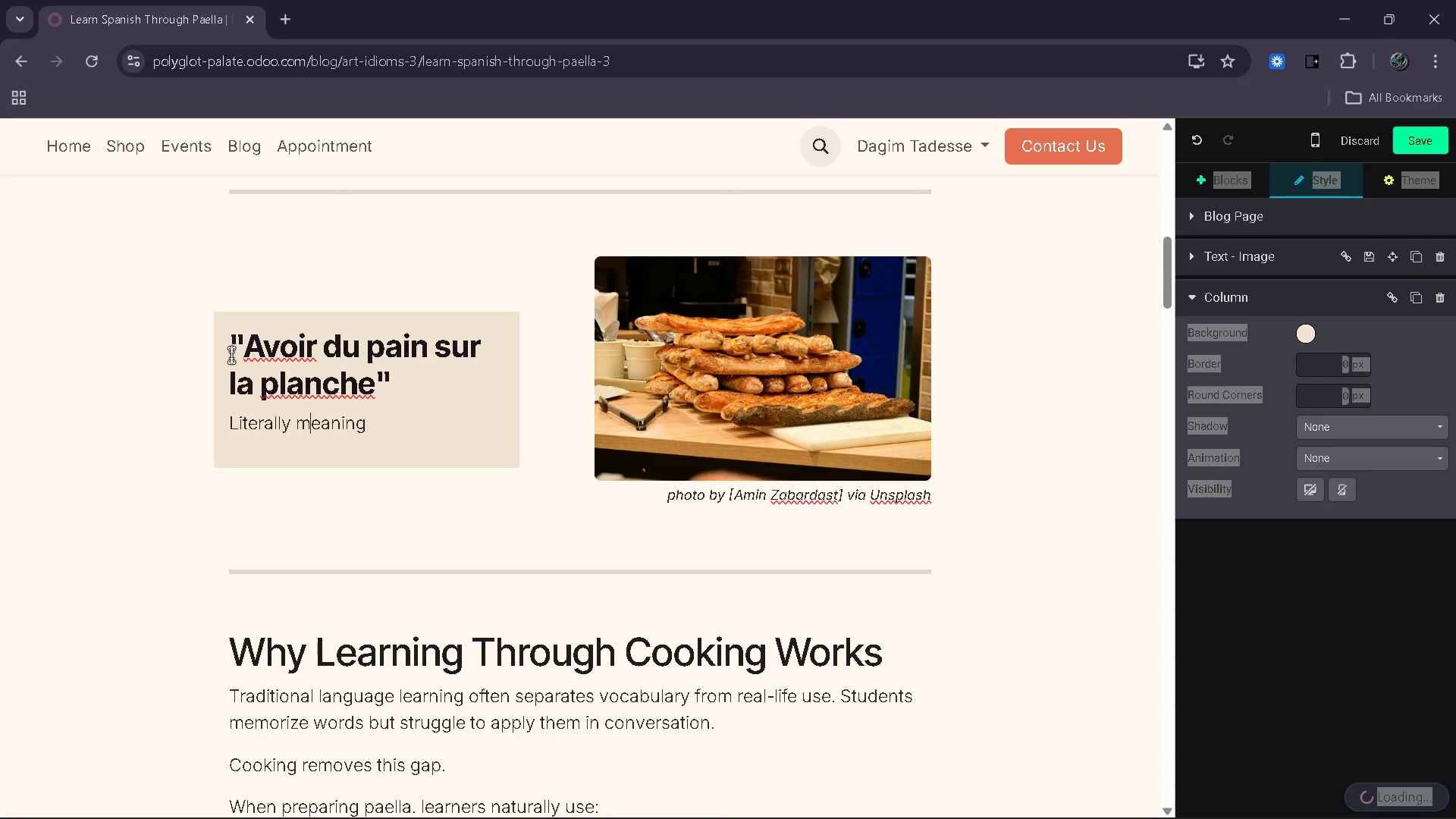 
key(ArrowRight)
 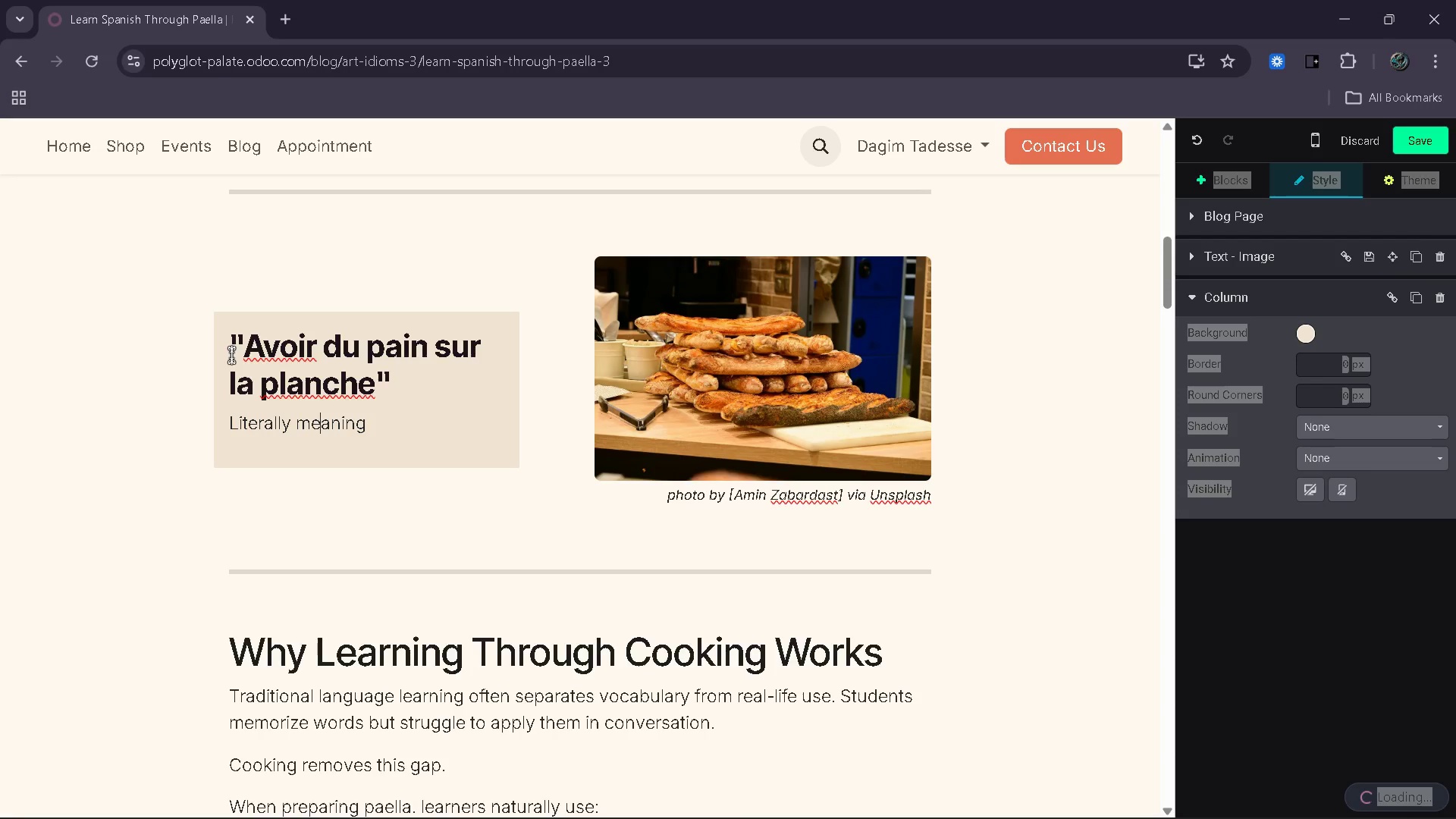 
key(ArrowRight)
 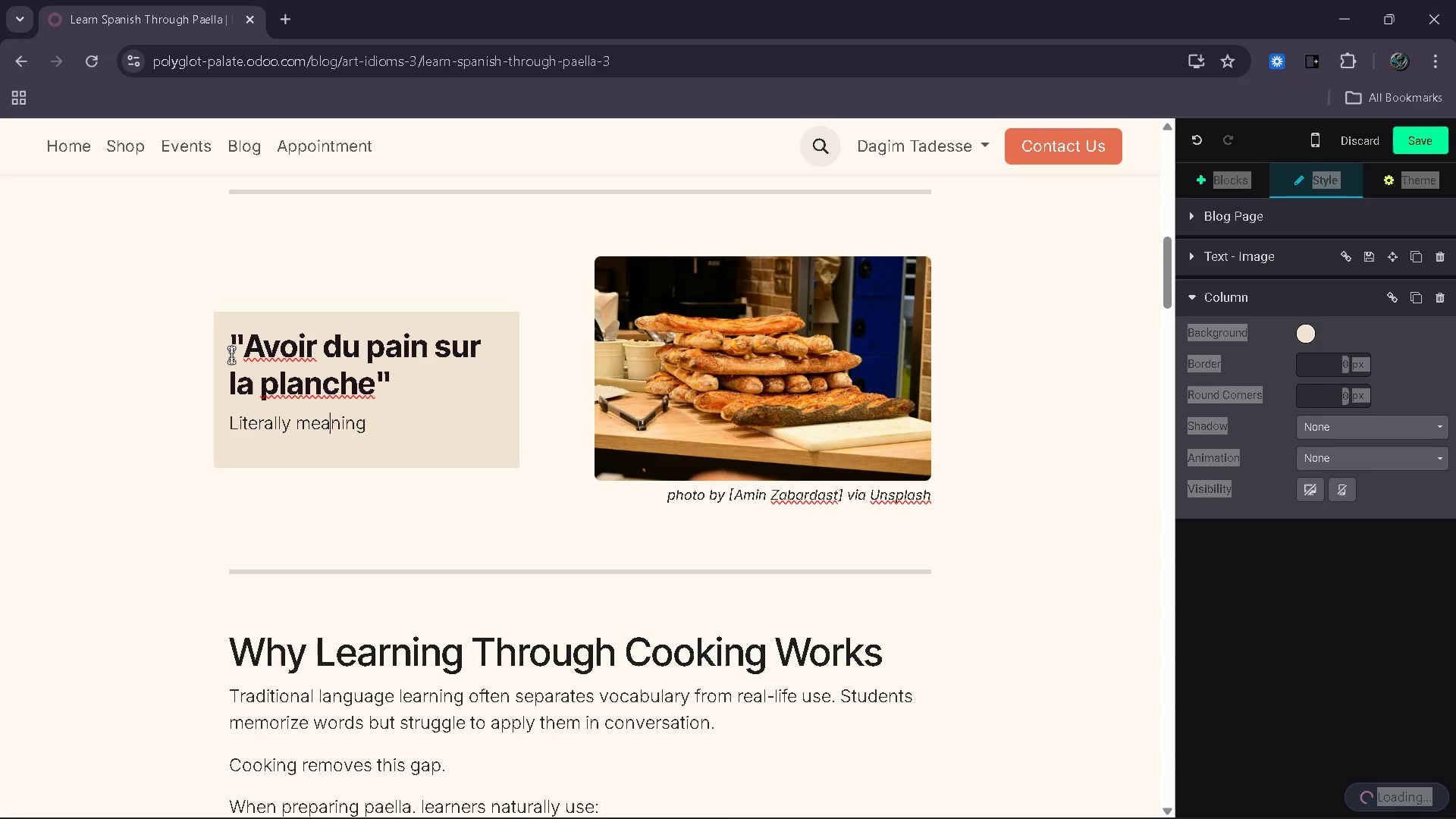 
key(ArrowRight)
 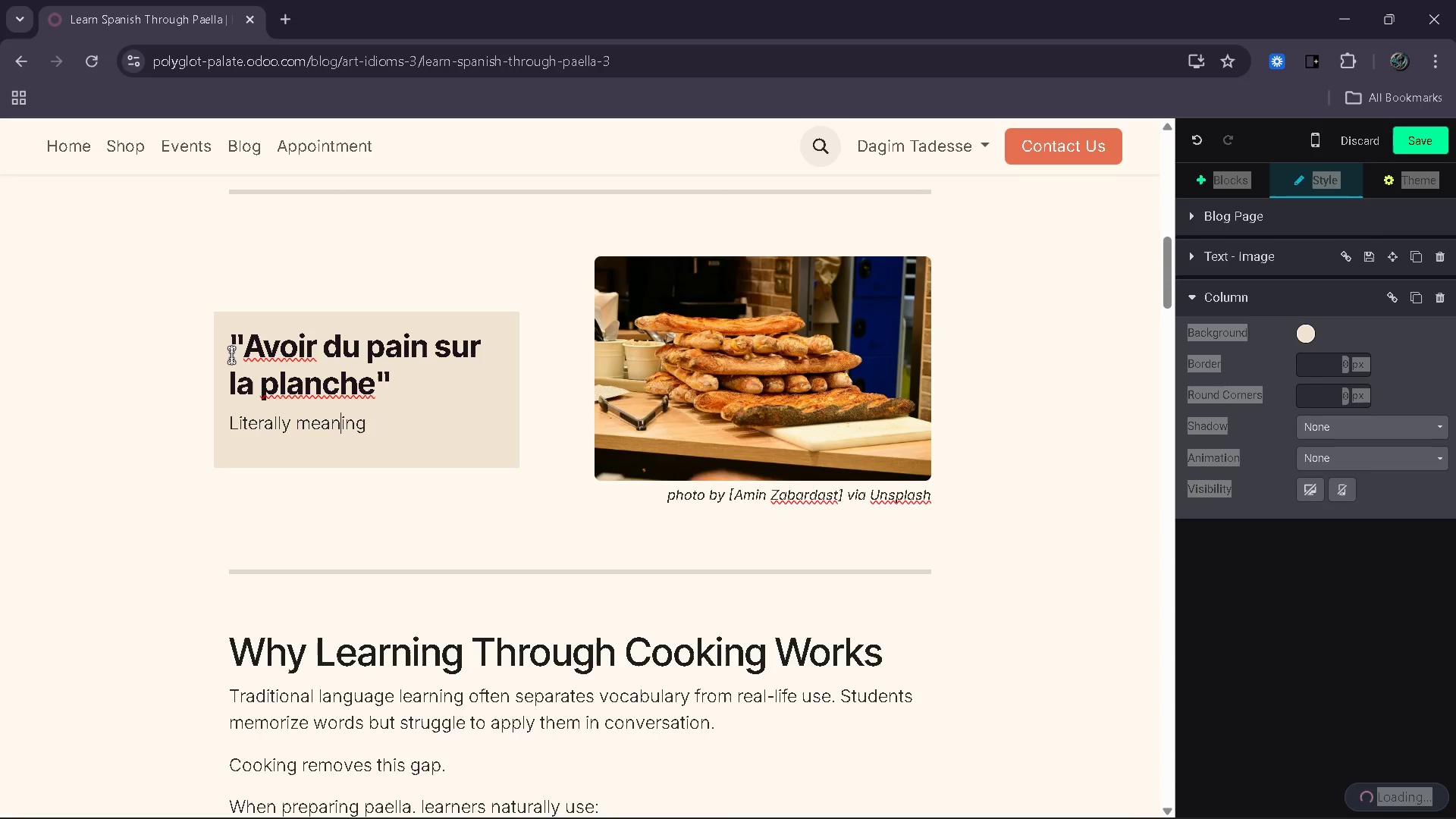 
key(ArrowRight)
 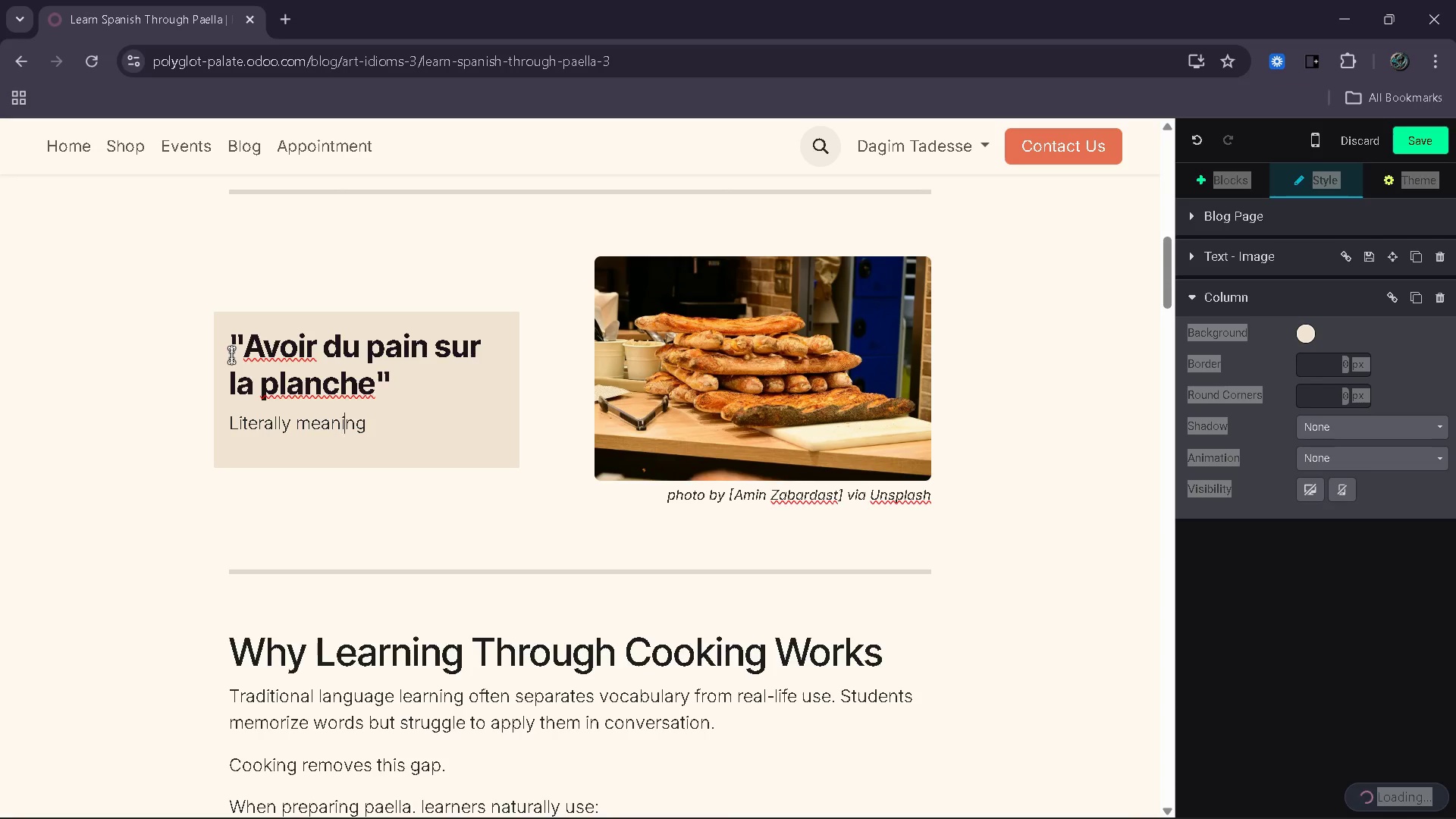 
key(ArrowRight)
 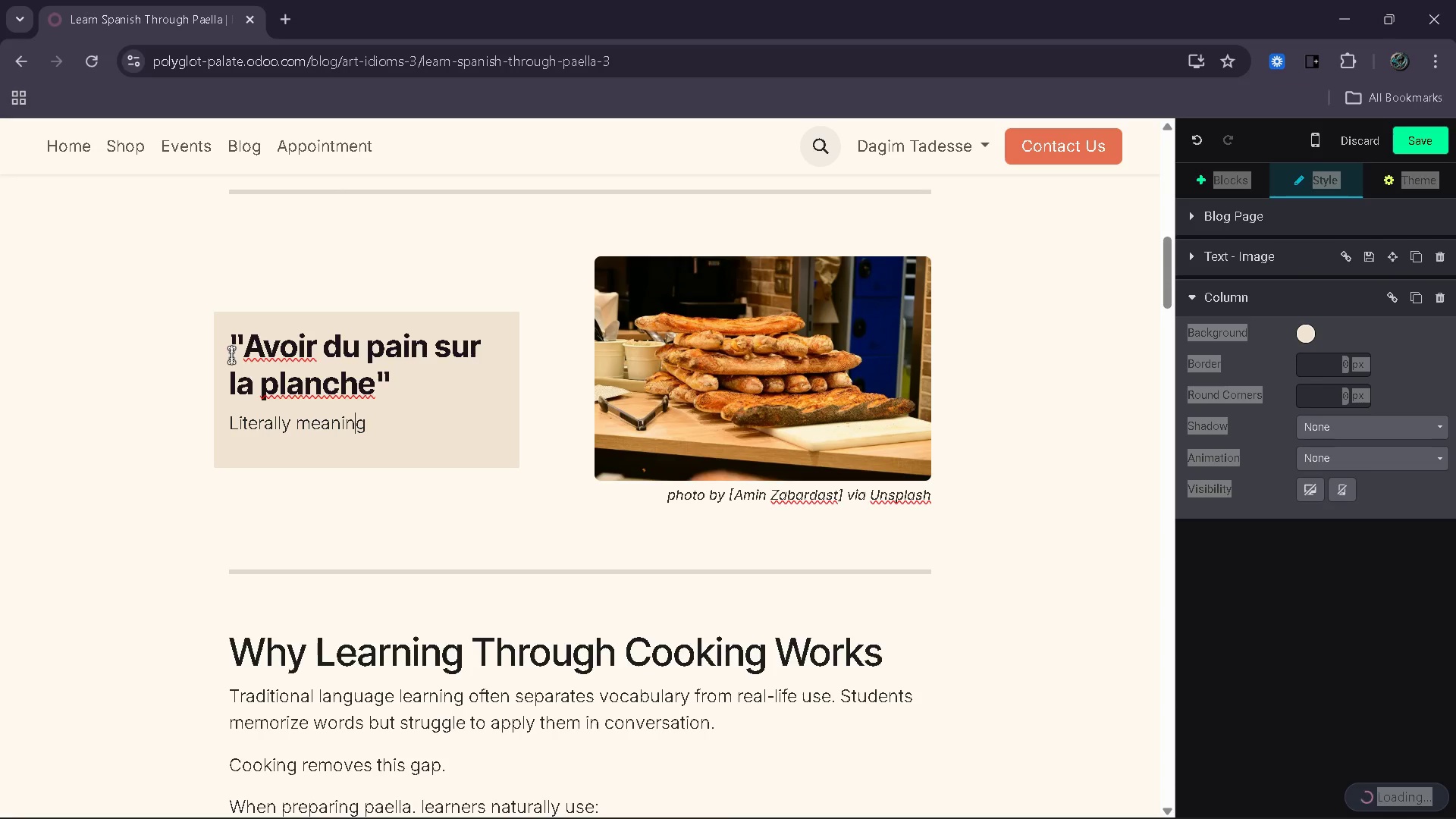 
key(ArrowRight)
 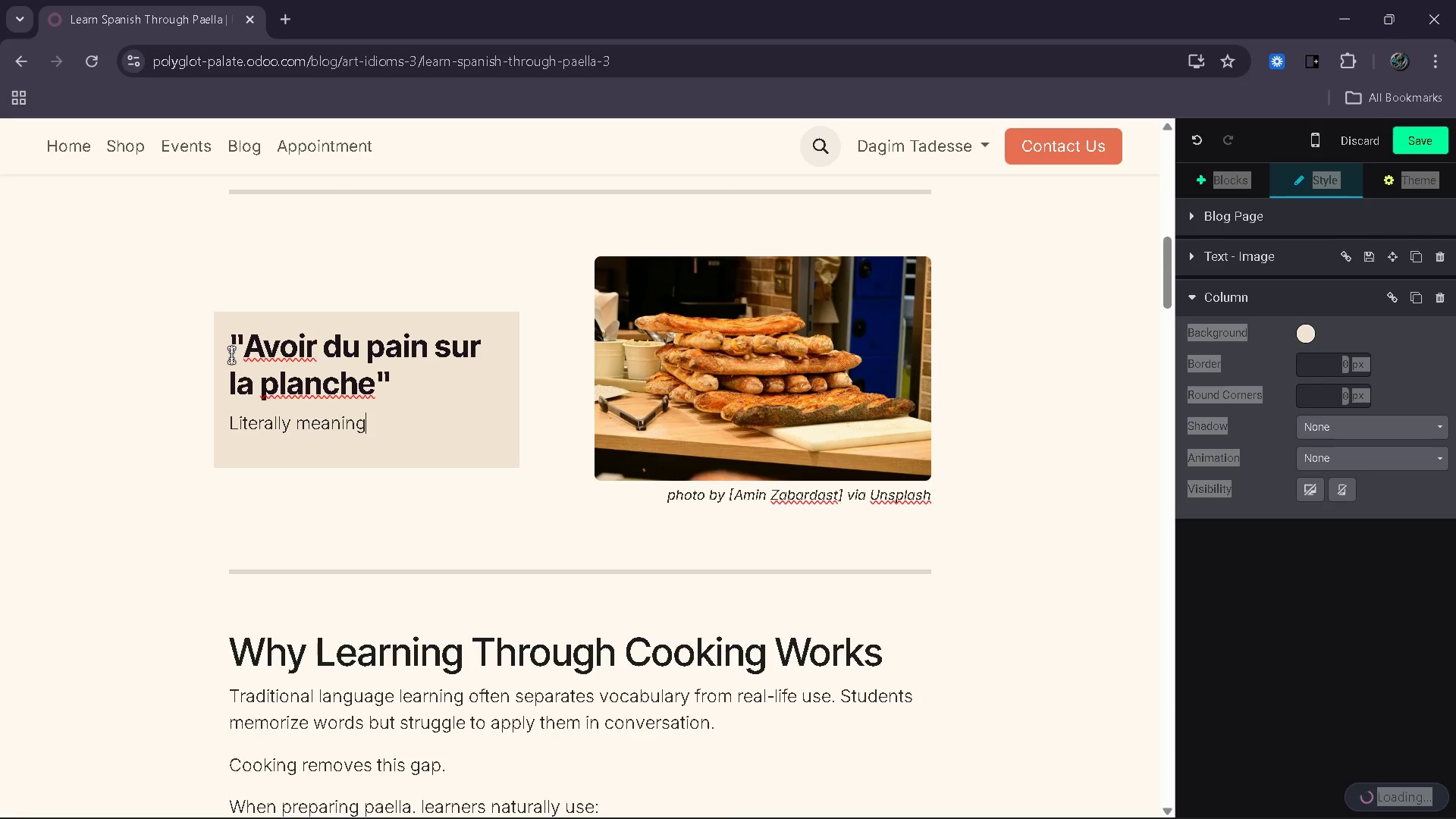 
key(ArrowRight)
 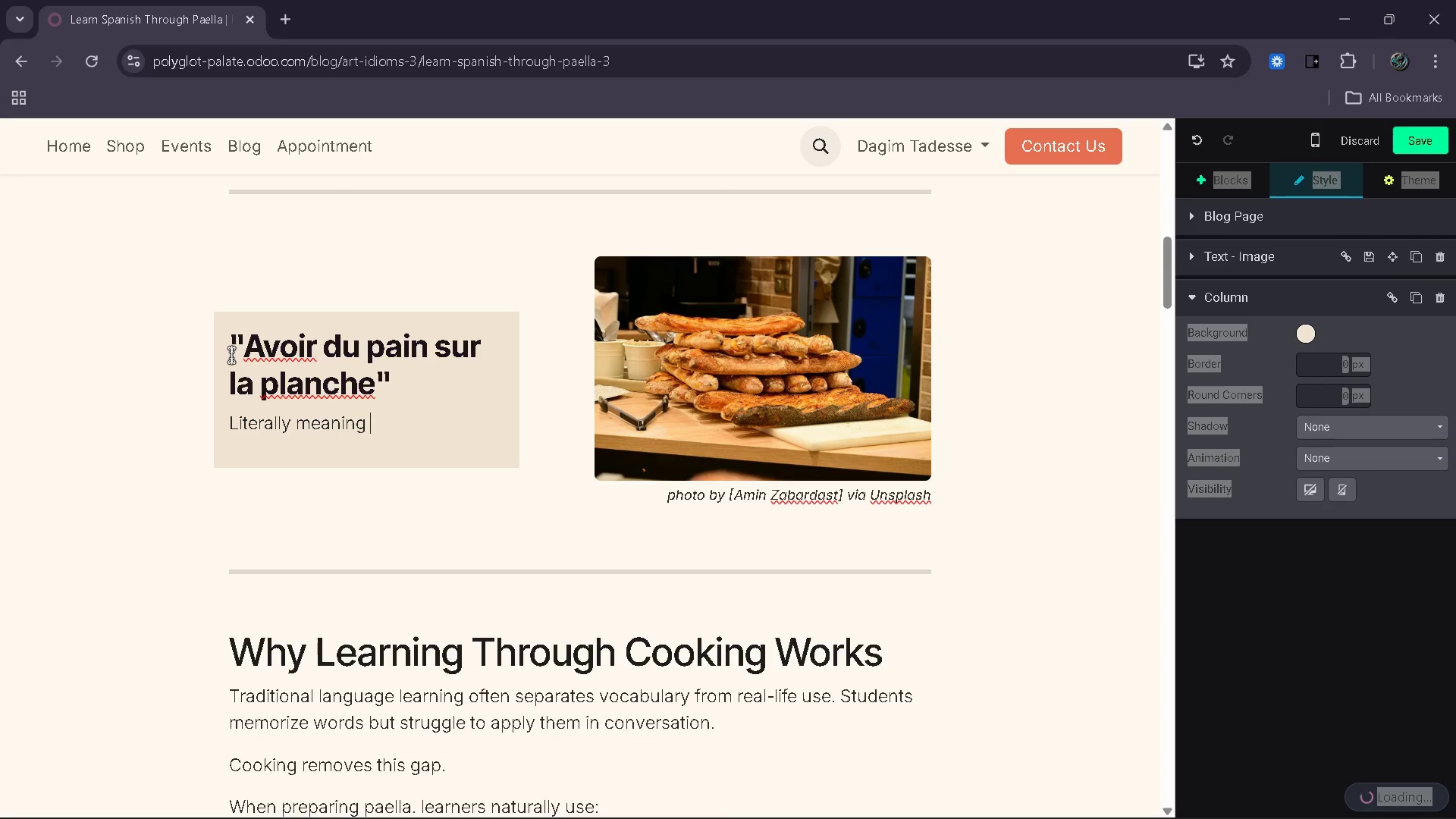 
type("to have bread on the board)
 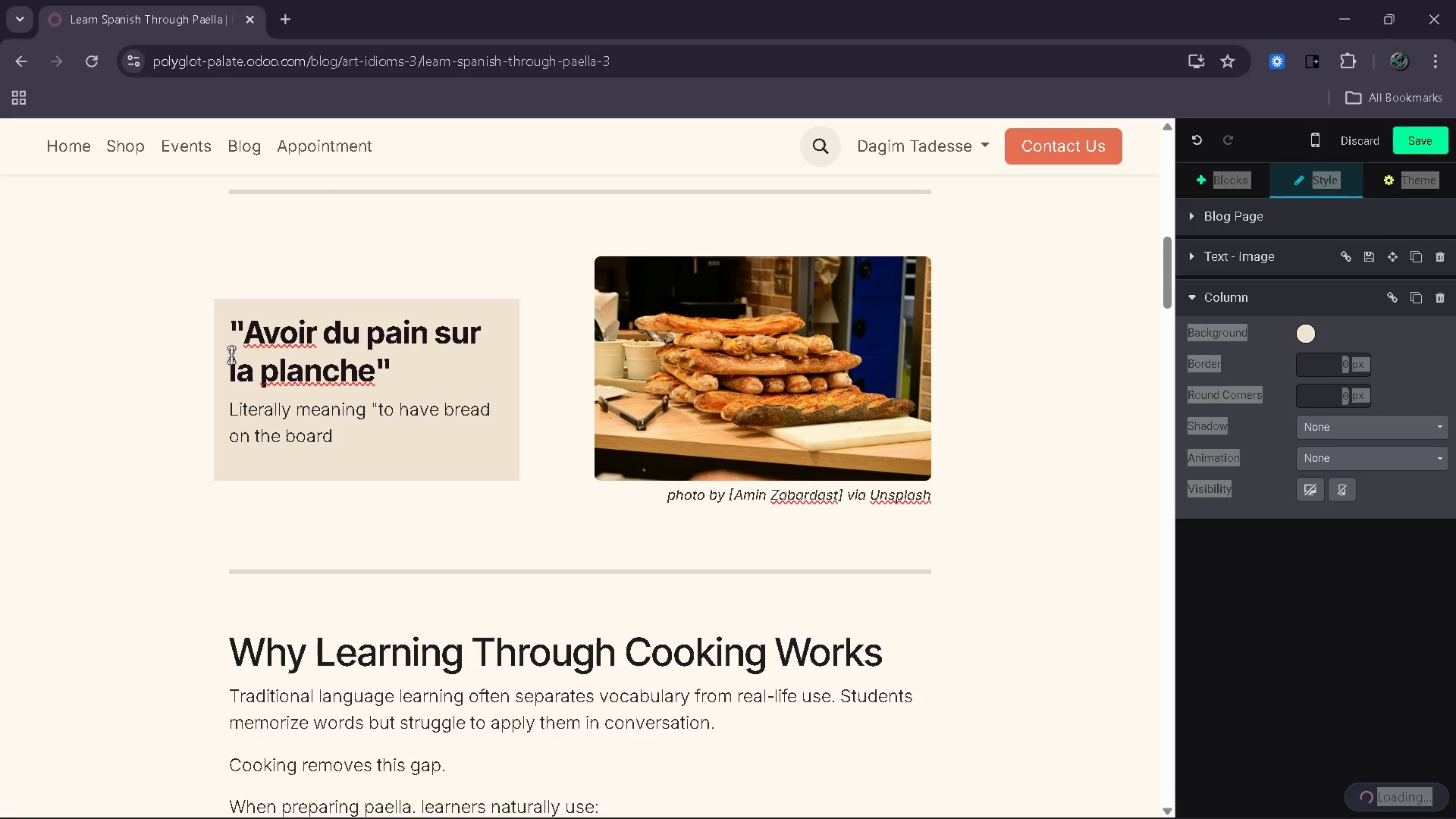 
type(" ,)
key(Backspace)
key(Backspace)
type(, this is)
key(Backspace)
type(diom refers to having a lo)
 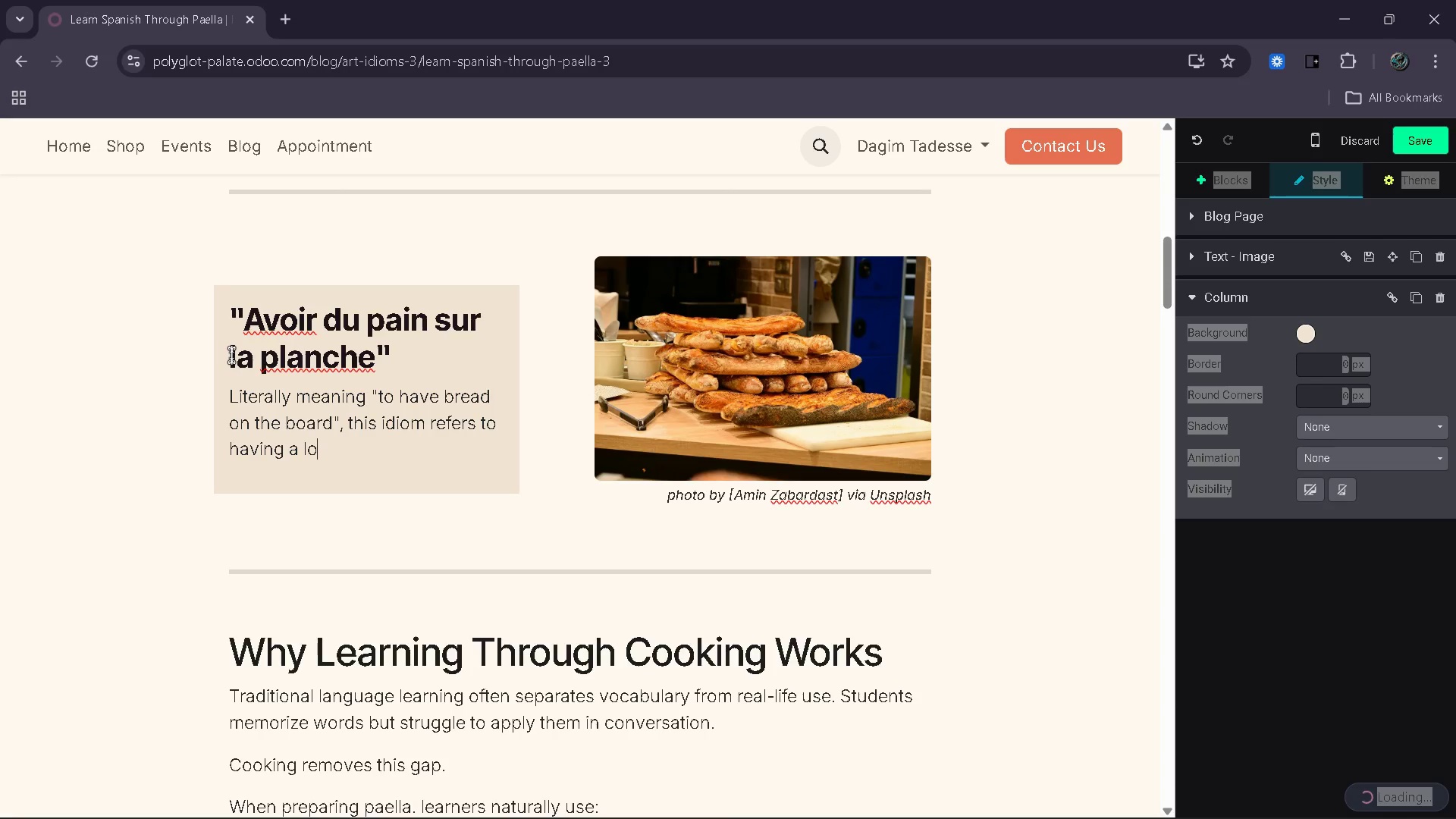 
hold_key(key=T, duration=6.12)
 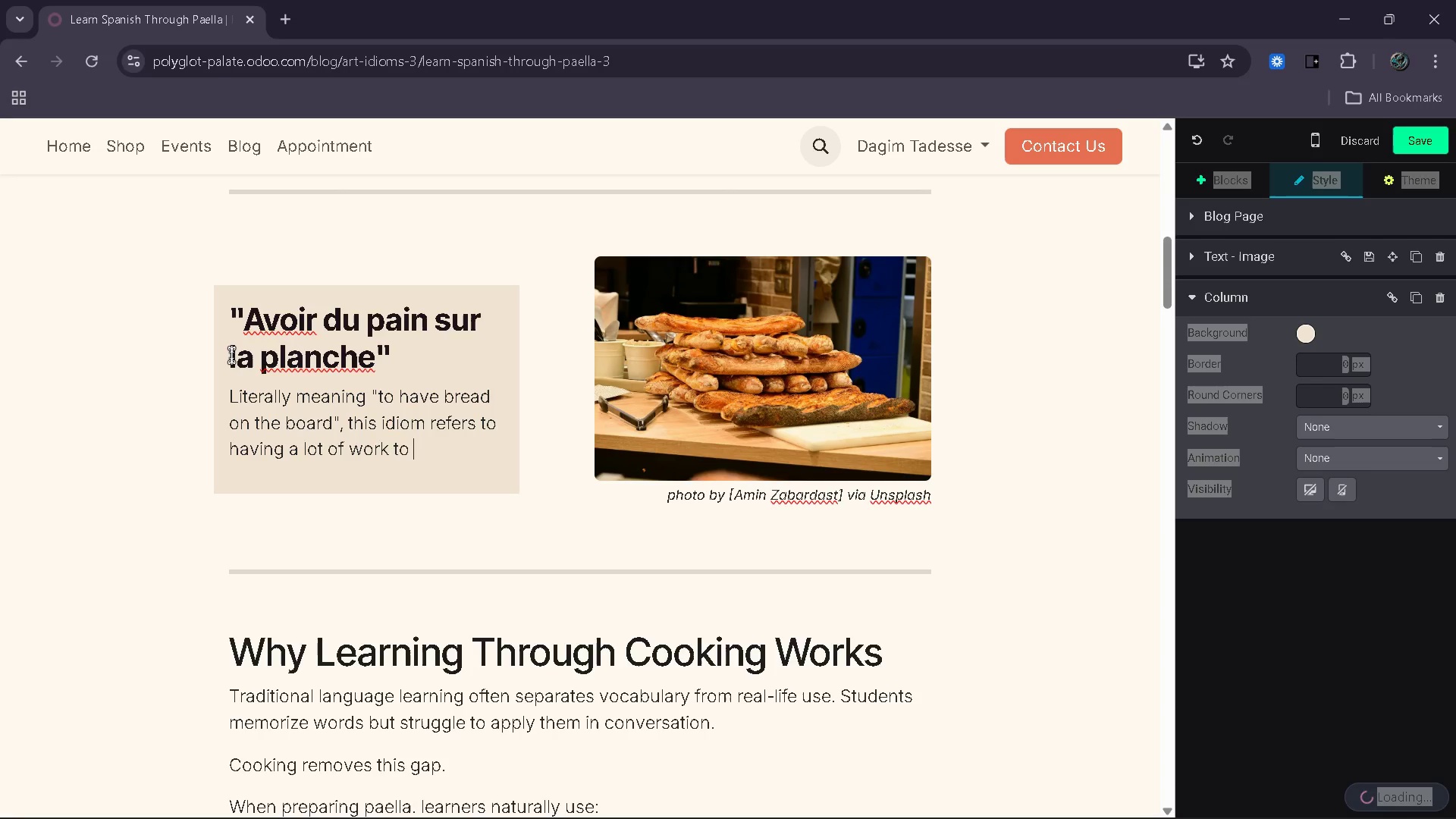 
key(Unknown)
 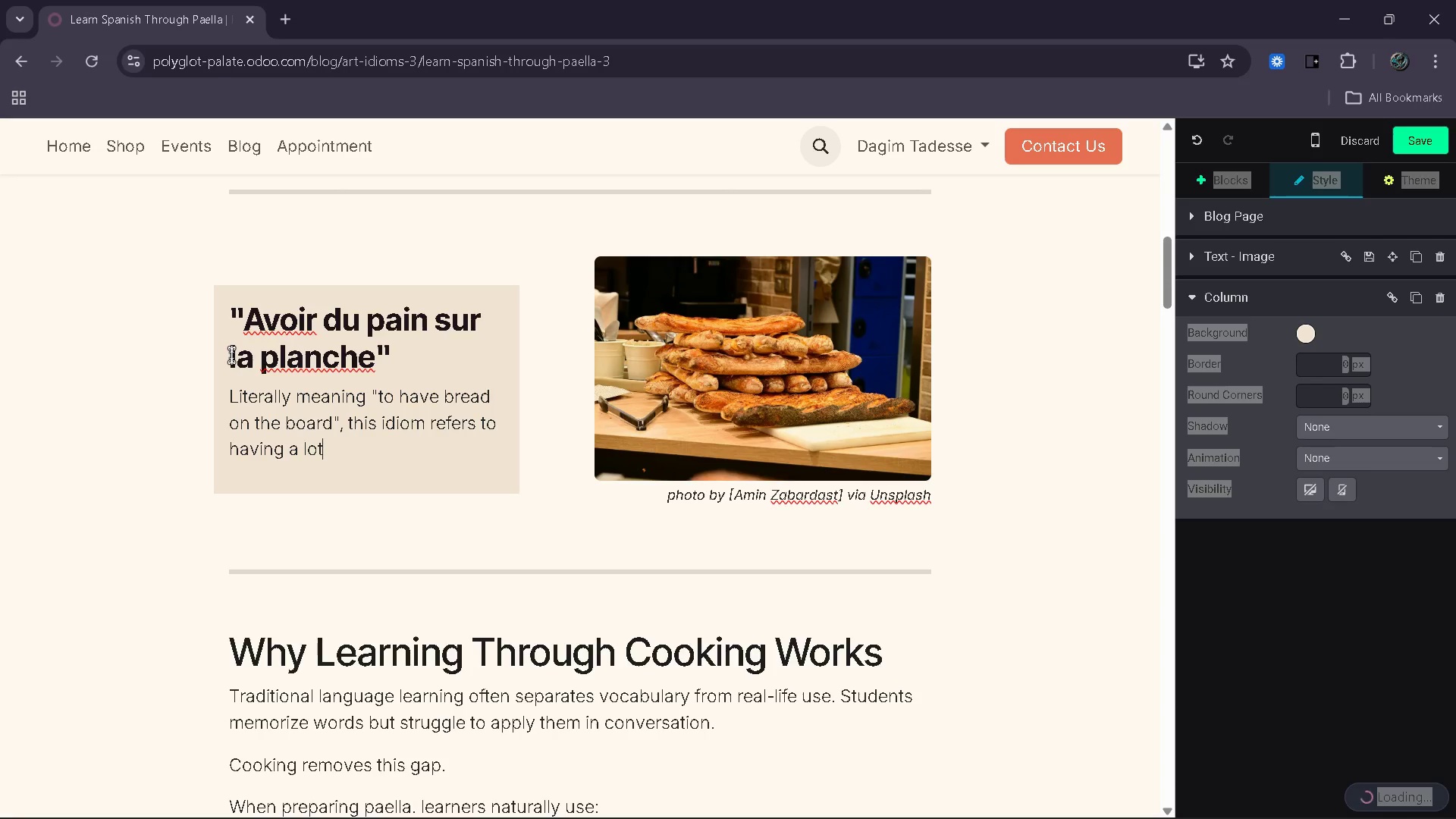 
type( of work o do.)
 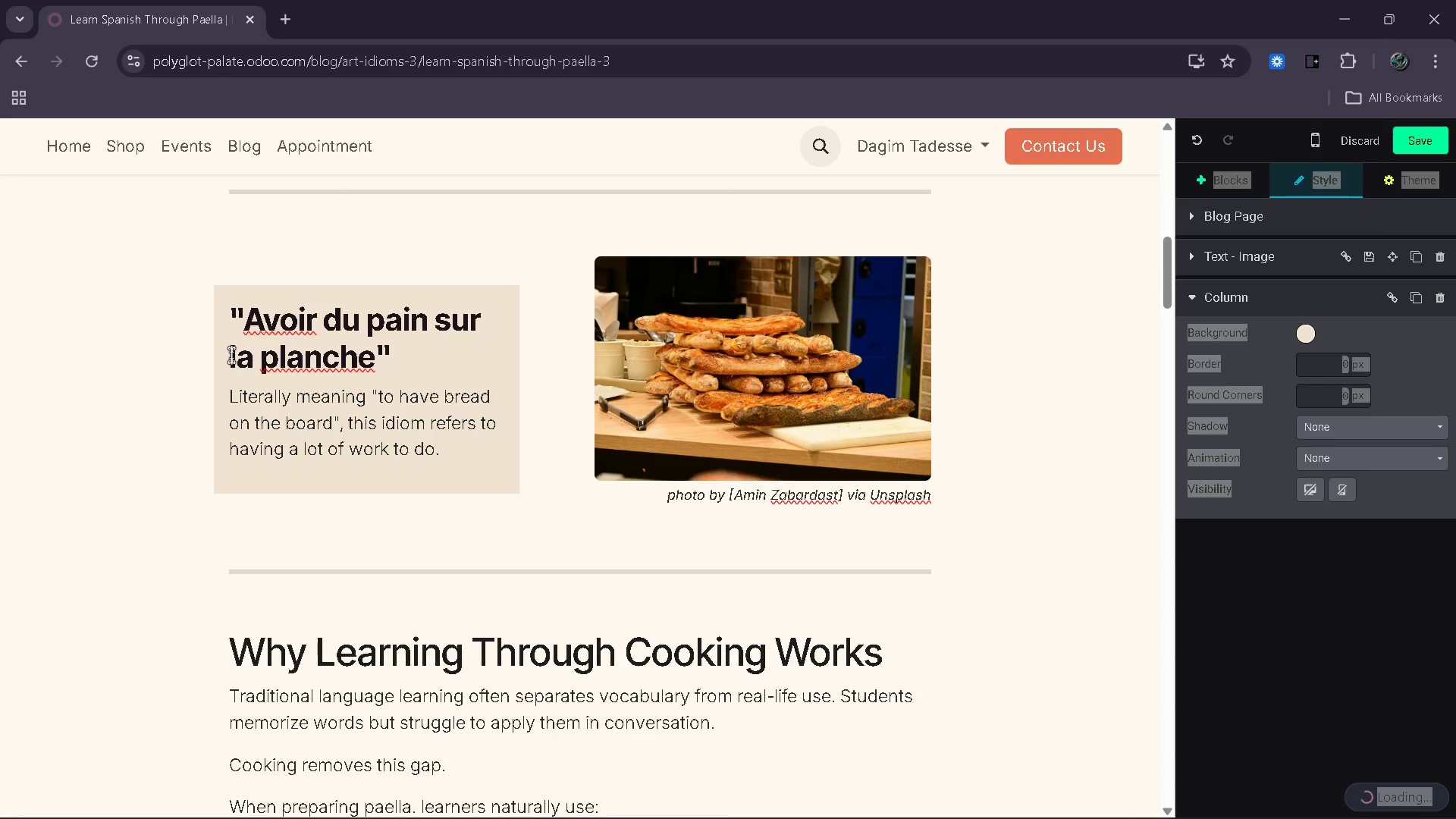 
key(Enter)
 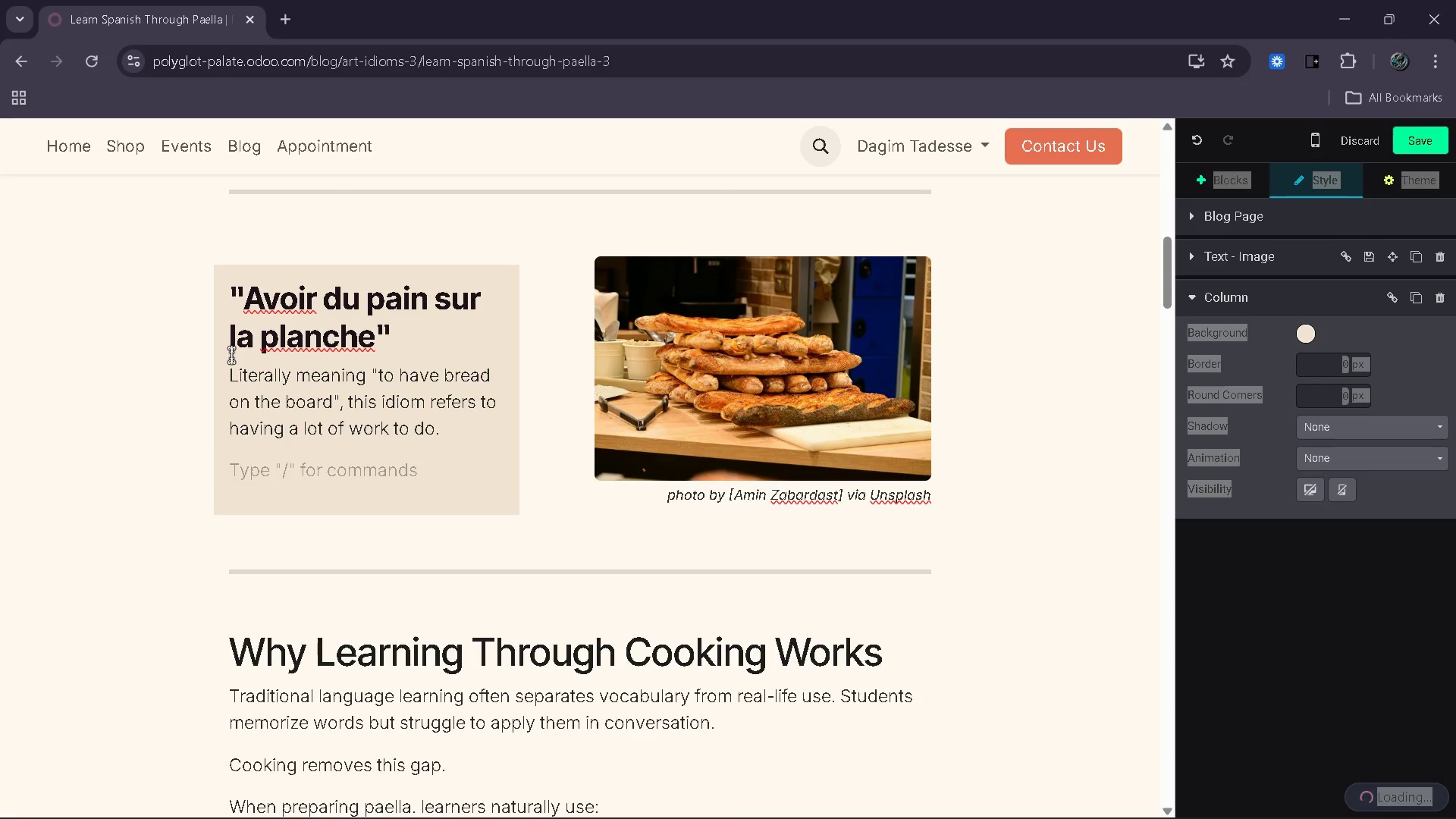 
type(It originates from a time when bread preparatio required sigificant effort.)
 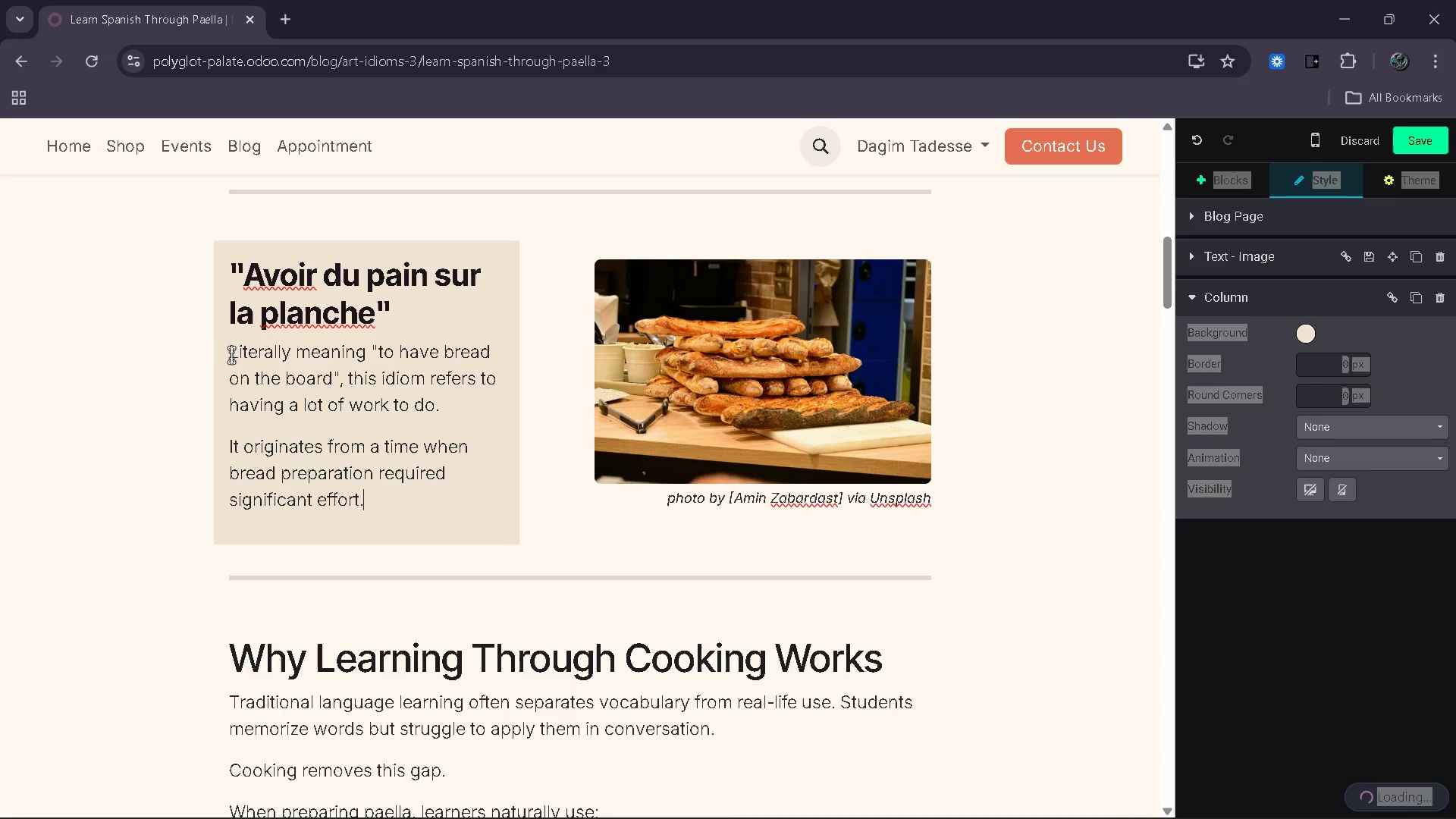 
wait(6.22)
 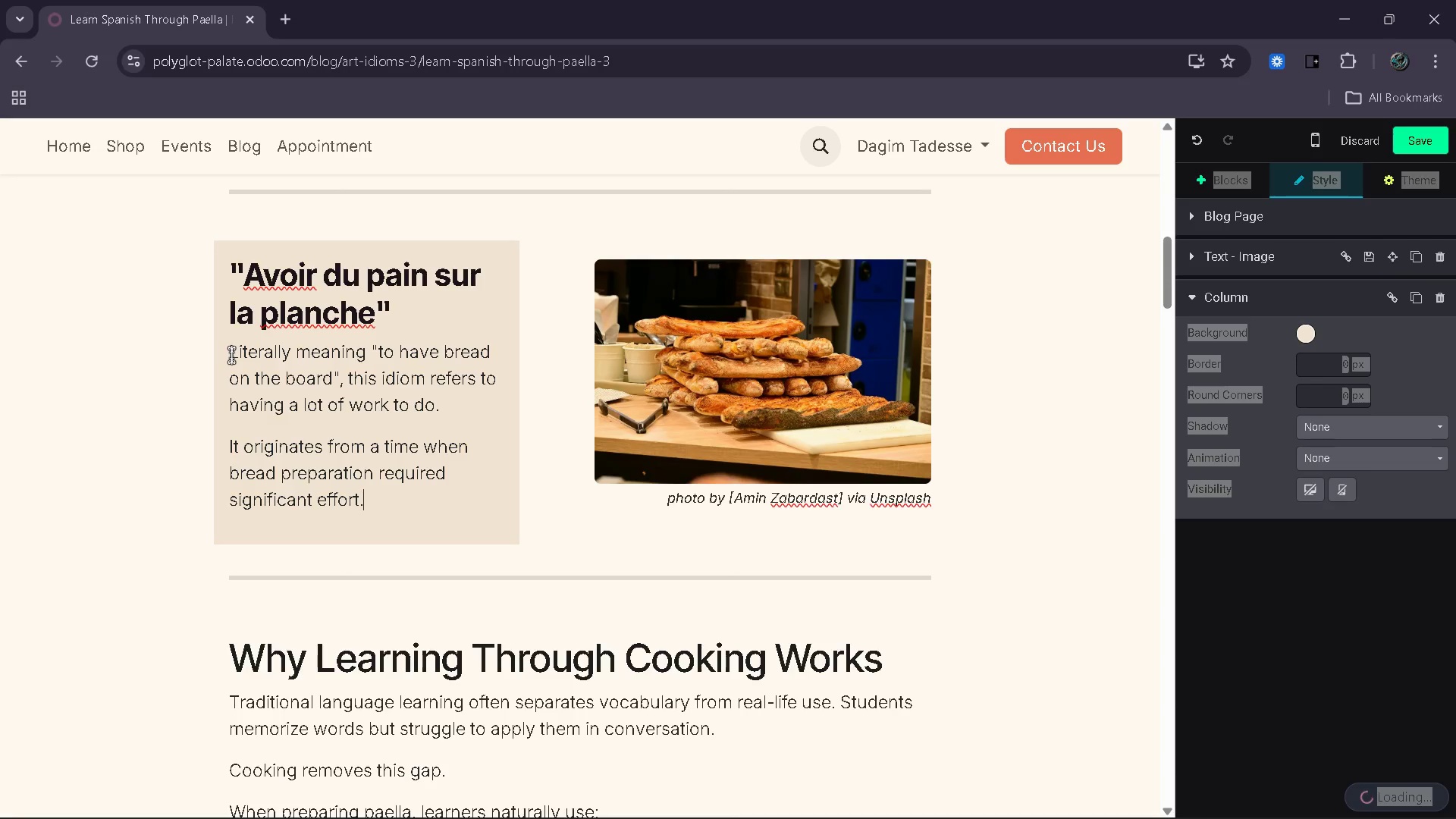 
type( The phrase reflects how everyday tasks shaped the way poe)
key(Backspace)
key(Backspace)
type(eope)
key(Backspace)
type(le expressed wrkload.)
 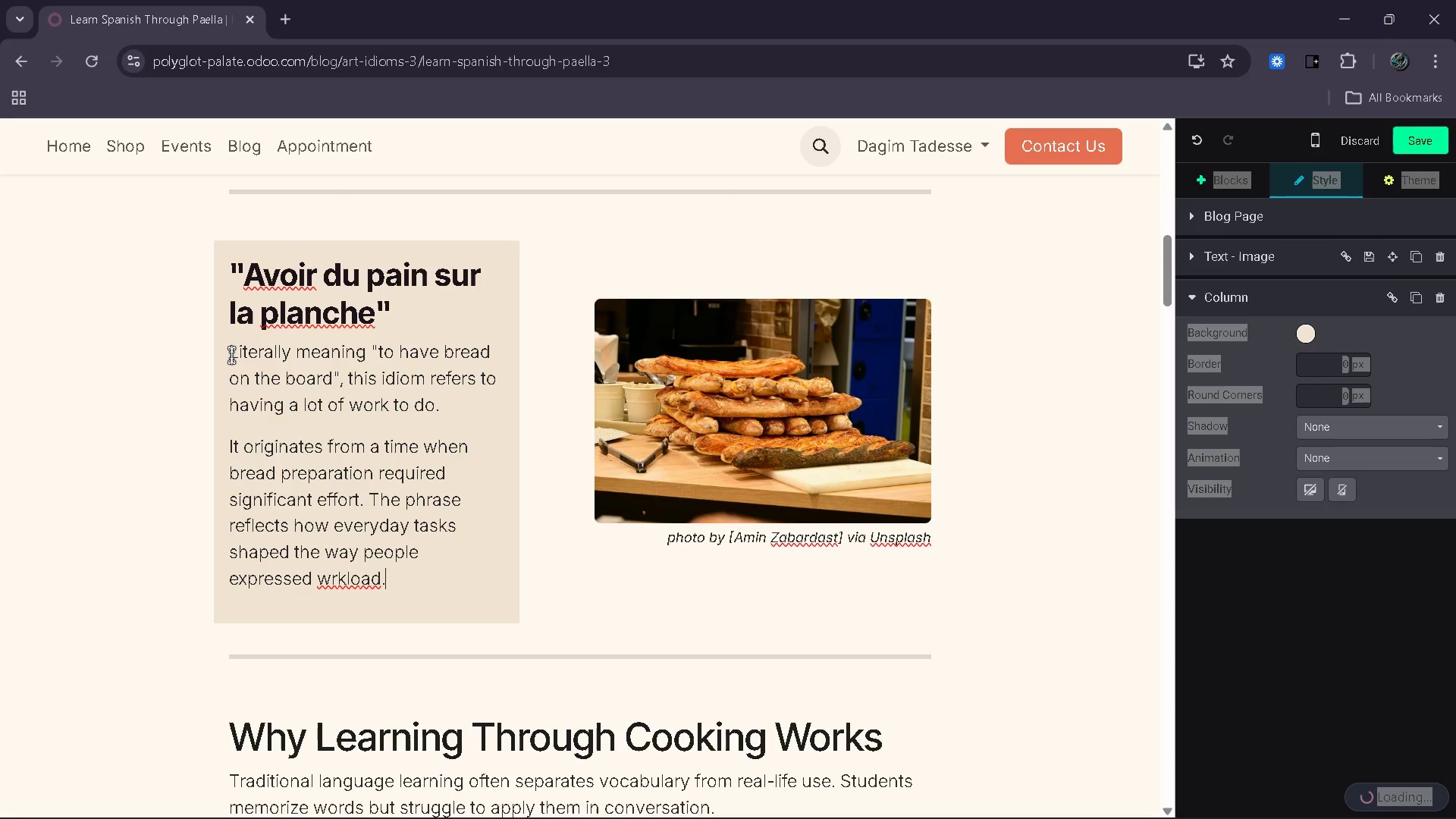 
 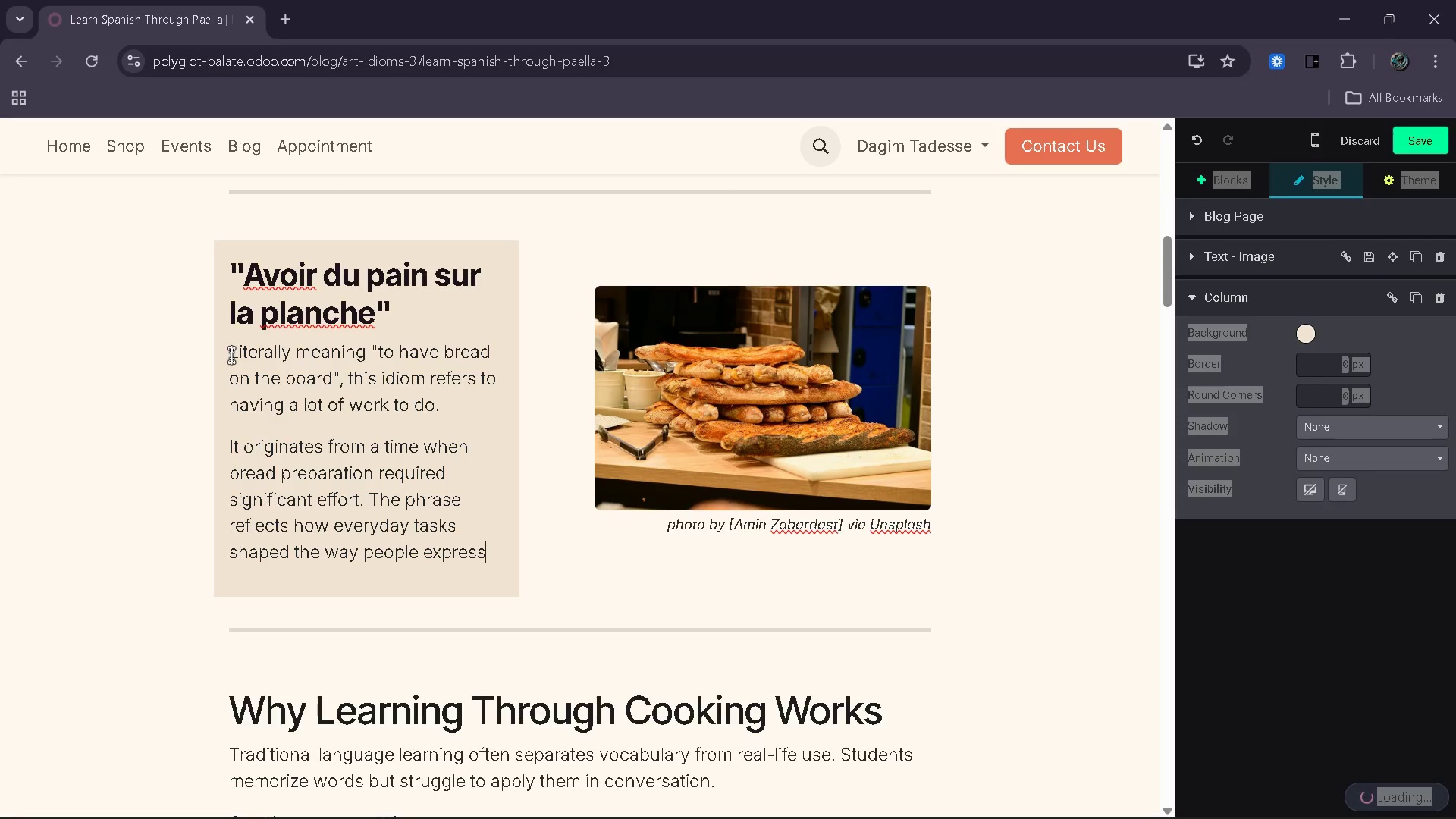 
key(ArrowLeft)
 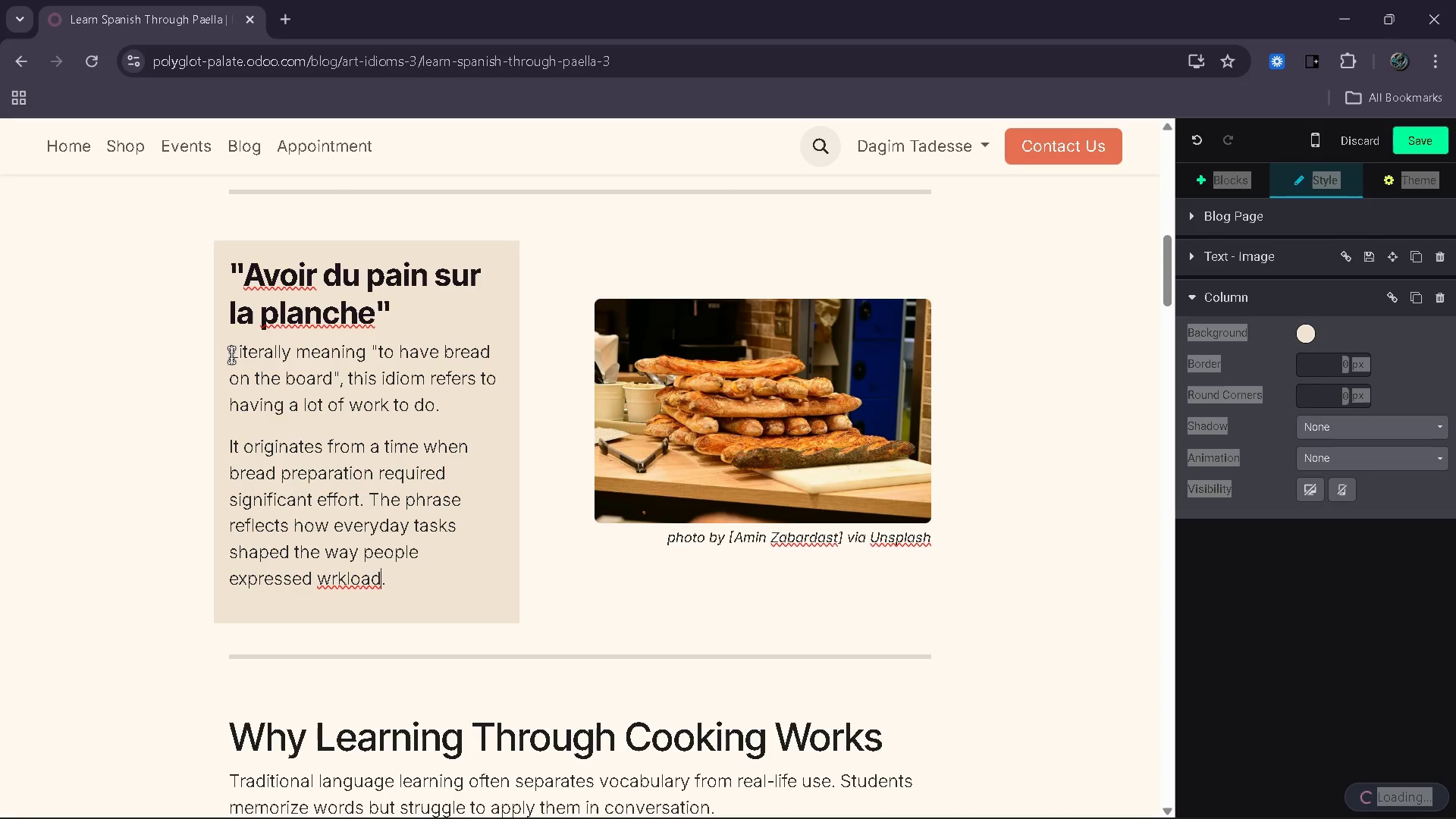 
key(ArrowLeft)
 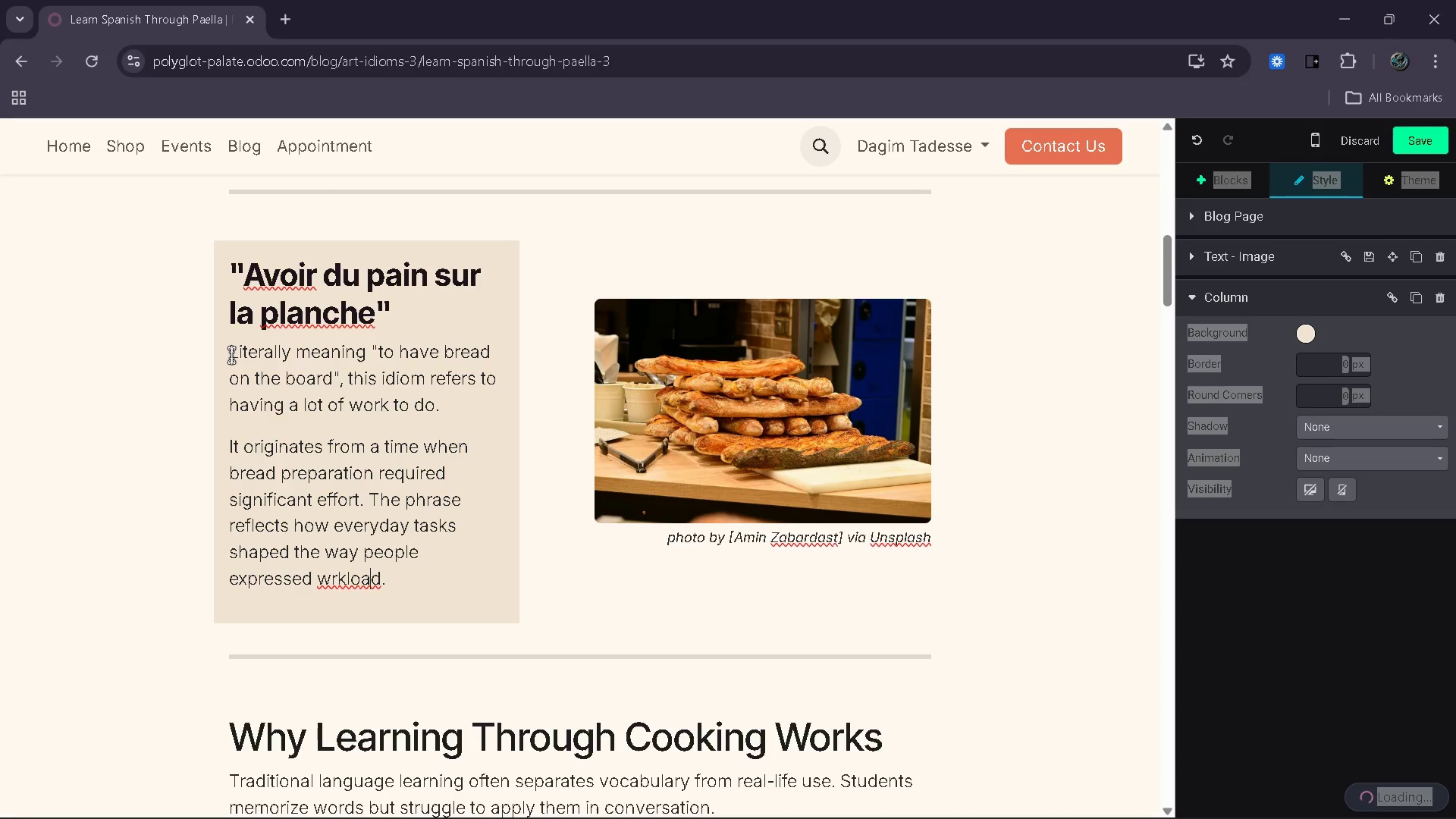 
key(ArrowLeft)
 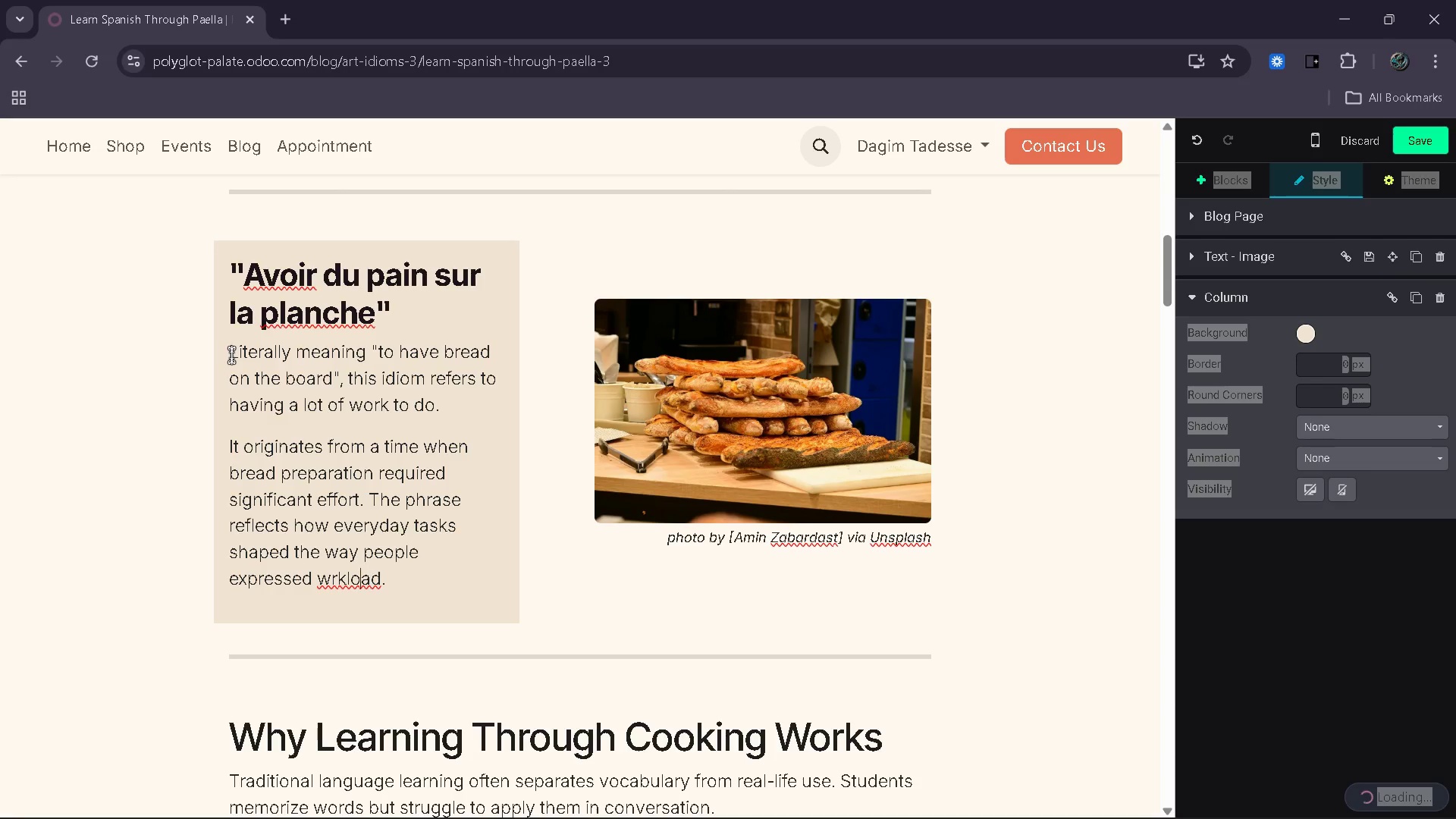 
key(ArrowLeft)
 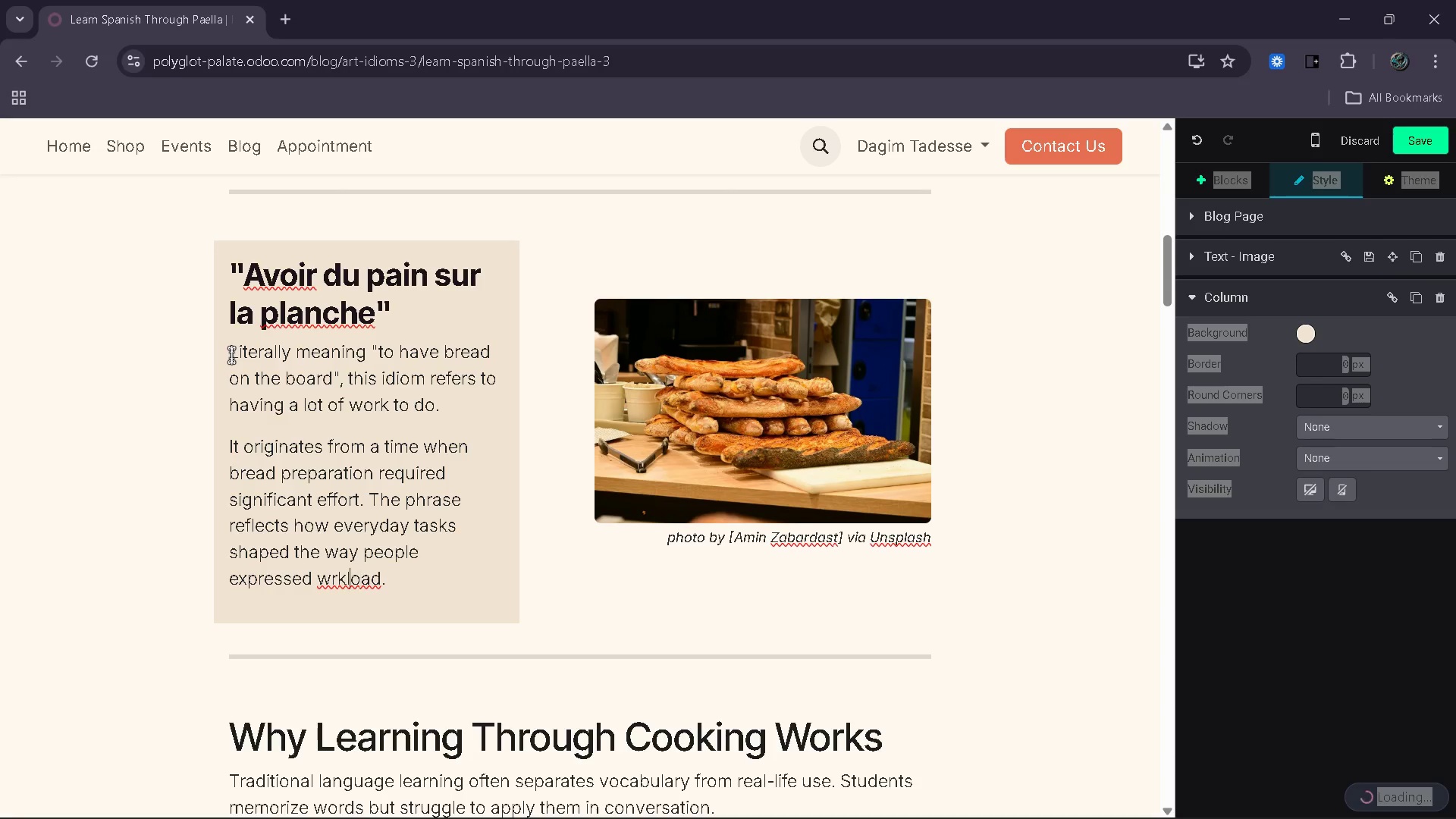 
key(ArrowLeft)
 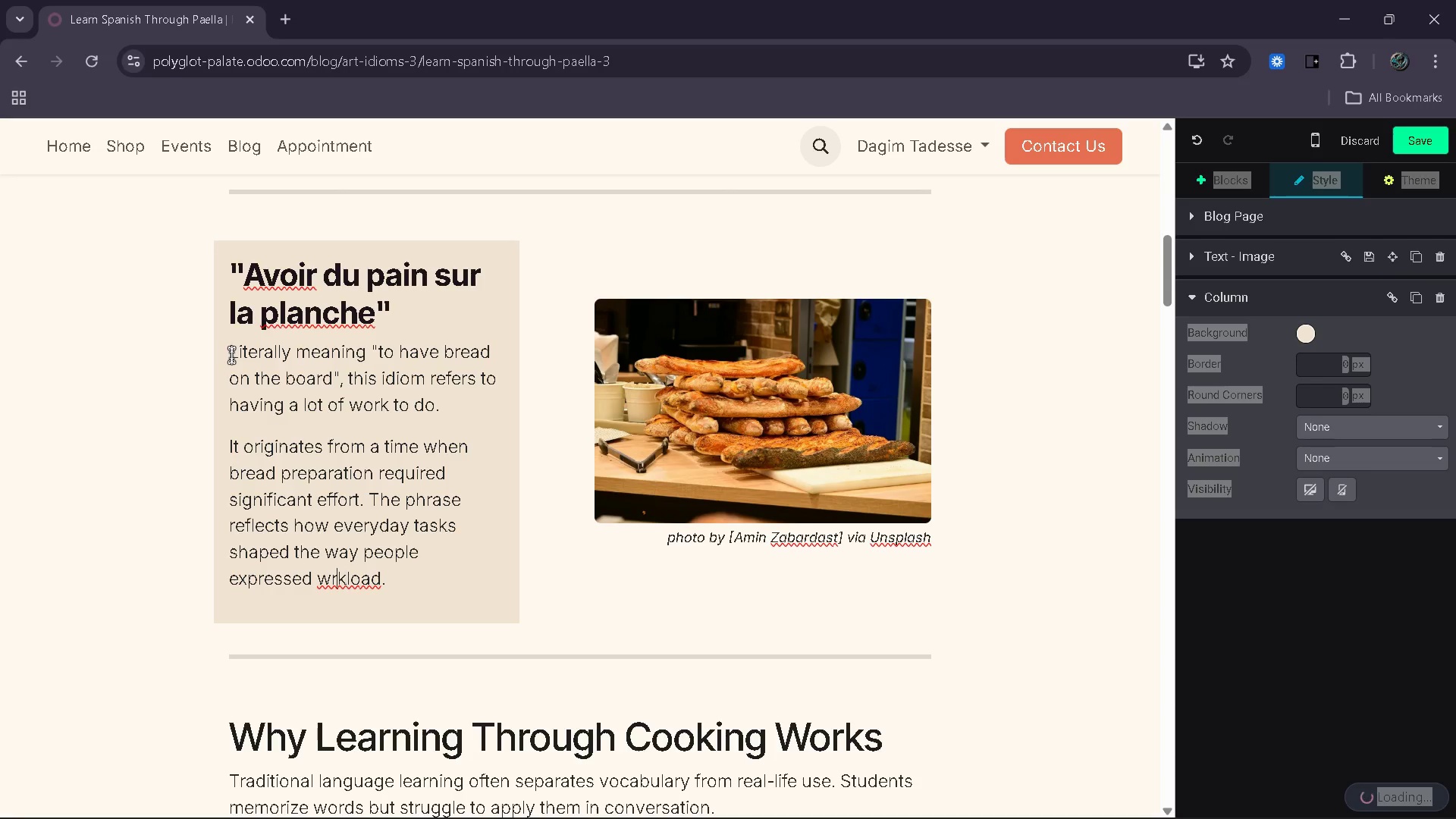 
key(ArrowLeft)
 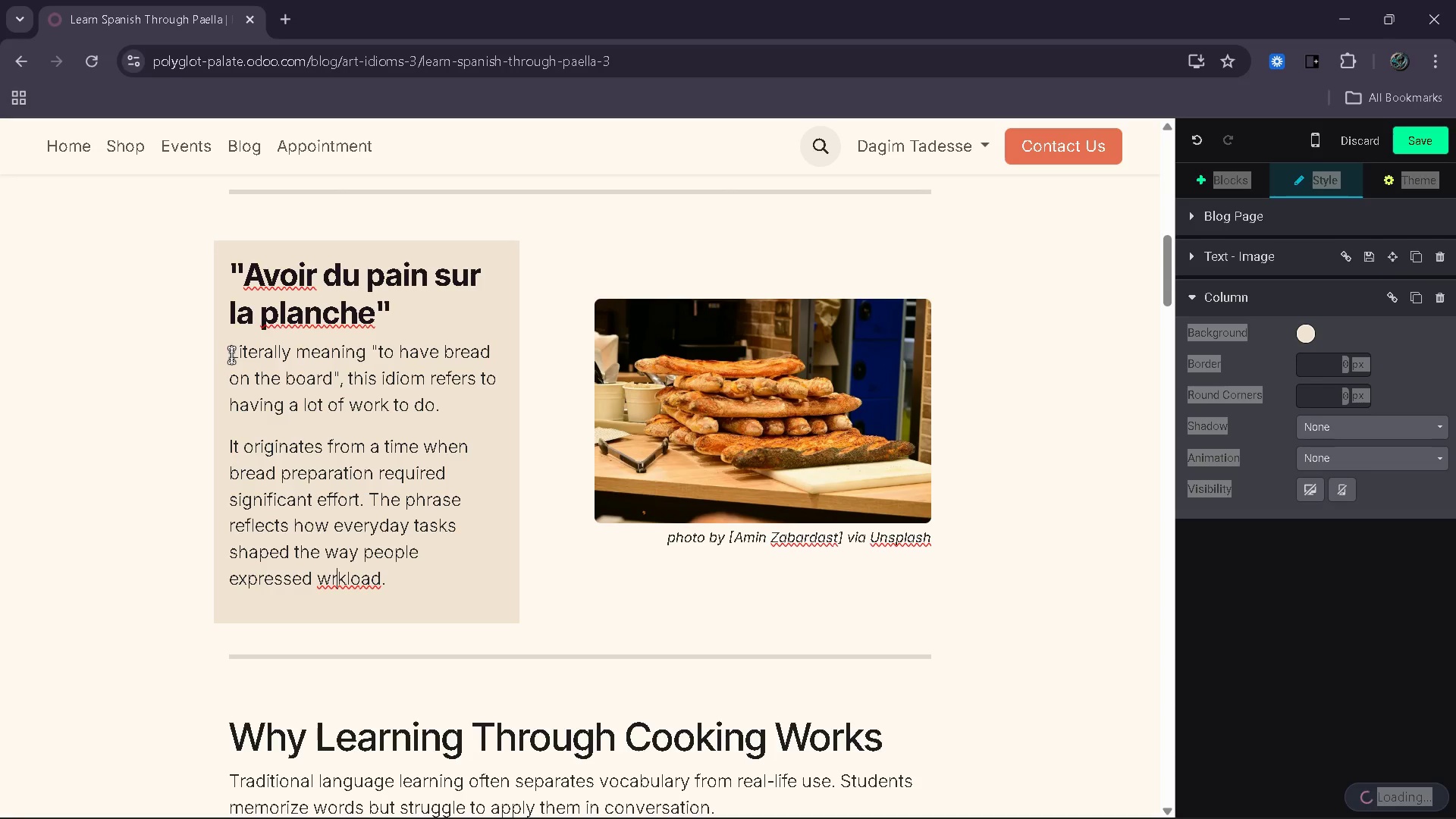 
key(ArrowLeft)
 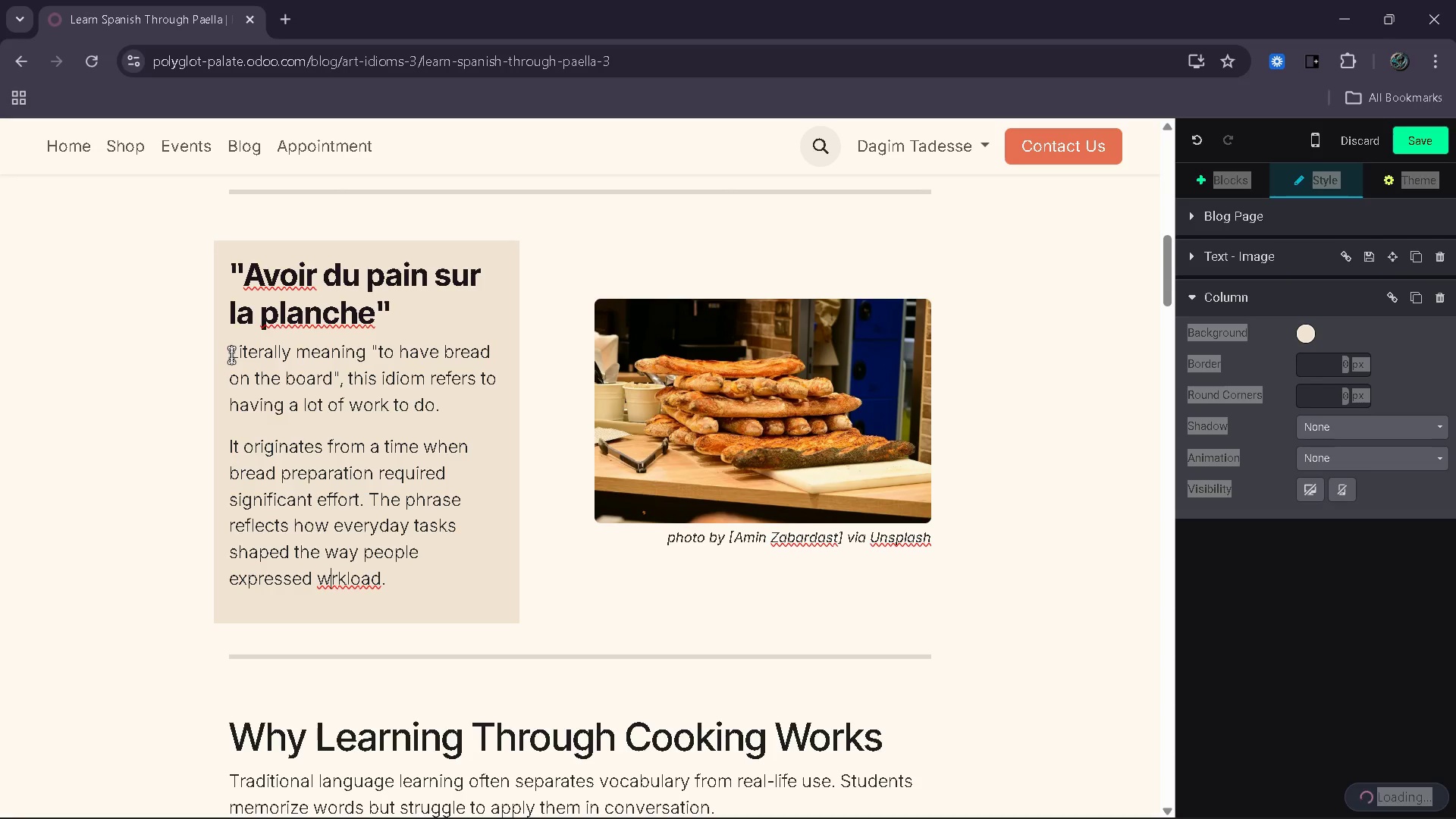 
key(O)
 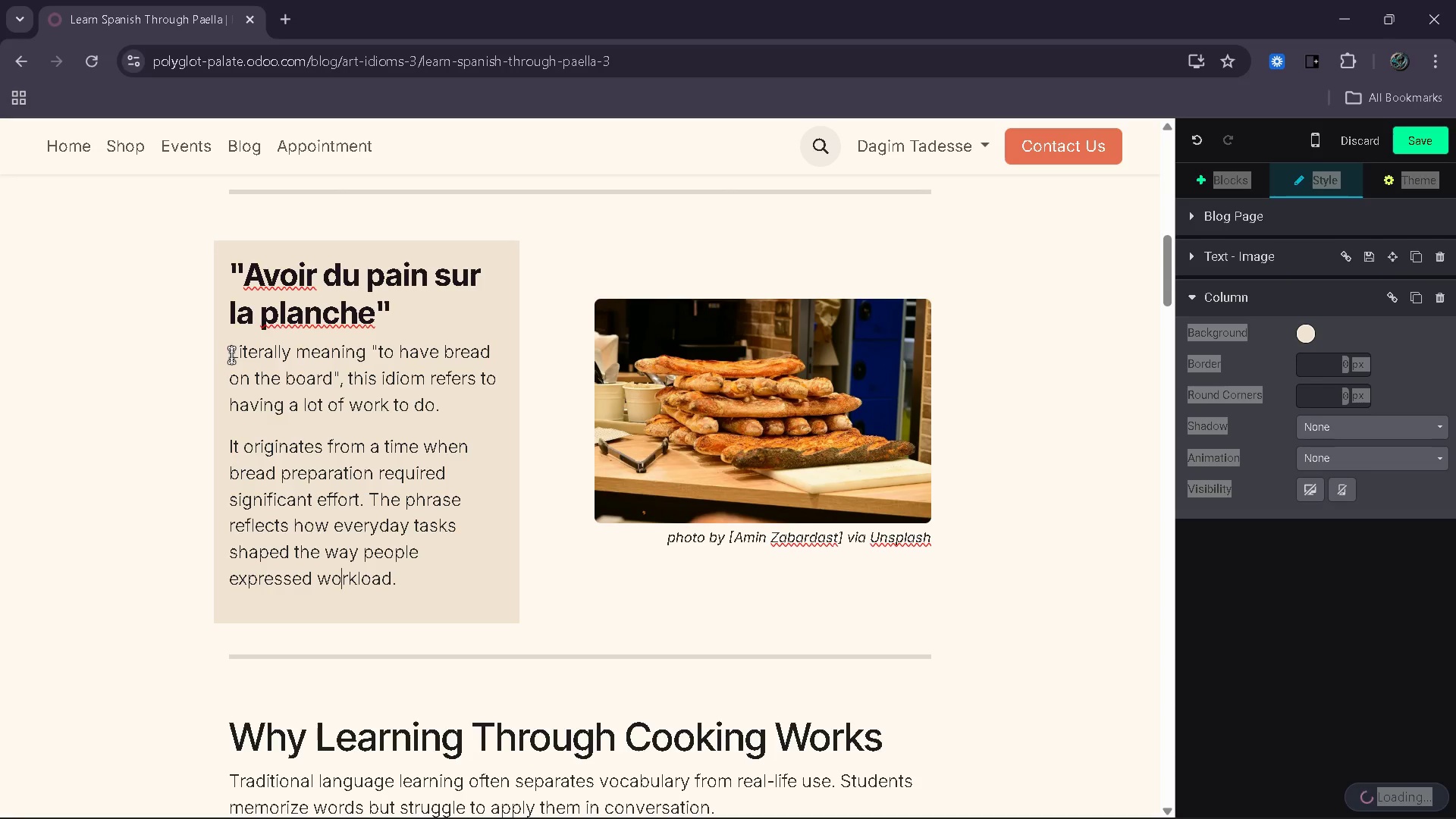 
key(End)
 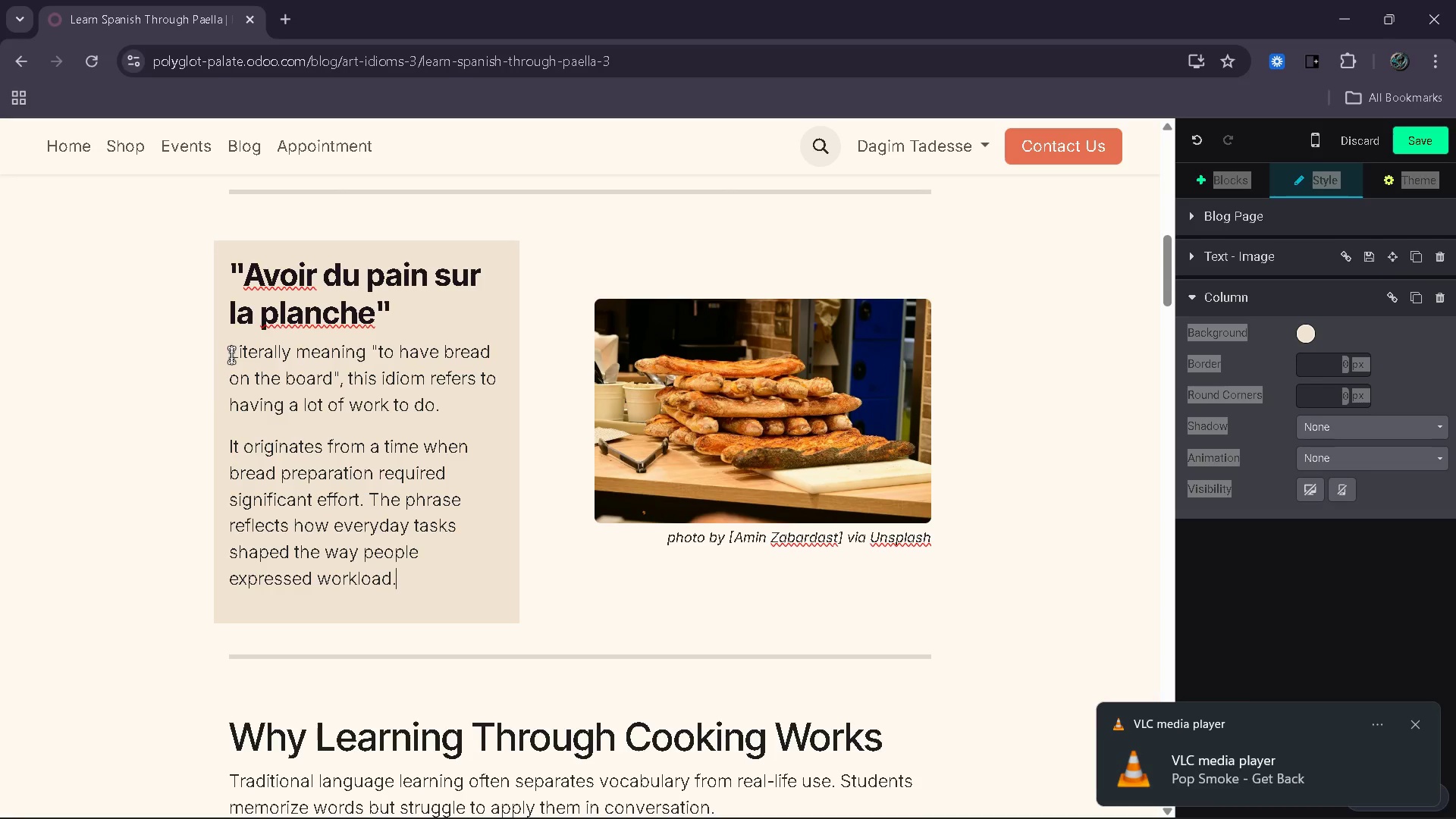 
wait(19.98)
 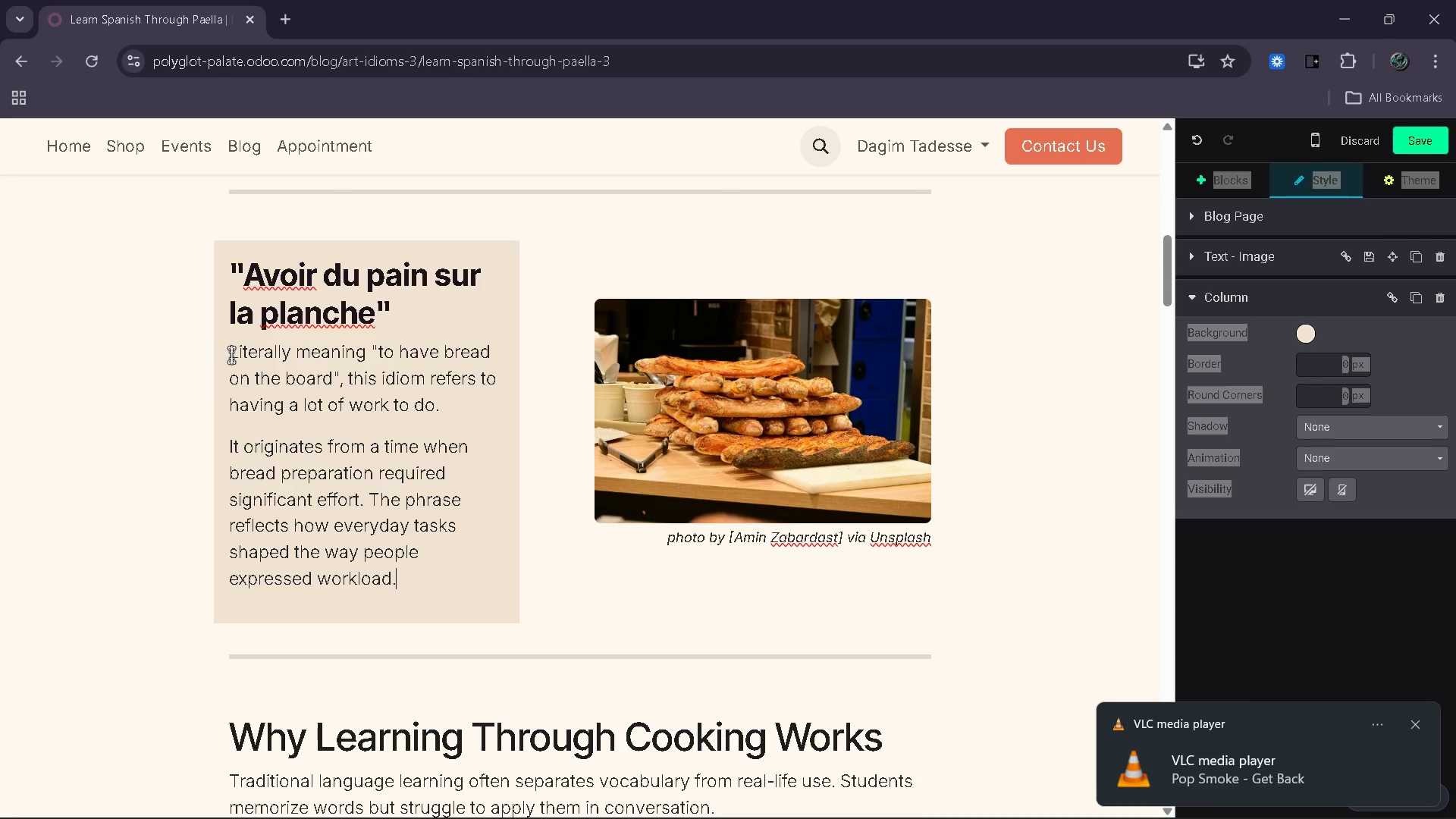 
left_click_drag(start_coordinate=[893, 327], to_coordinate=[234, 322])
 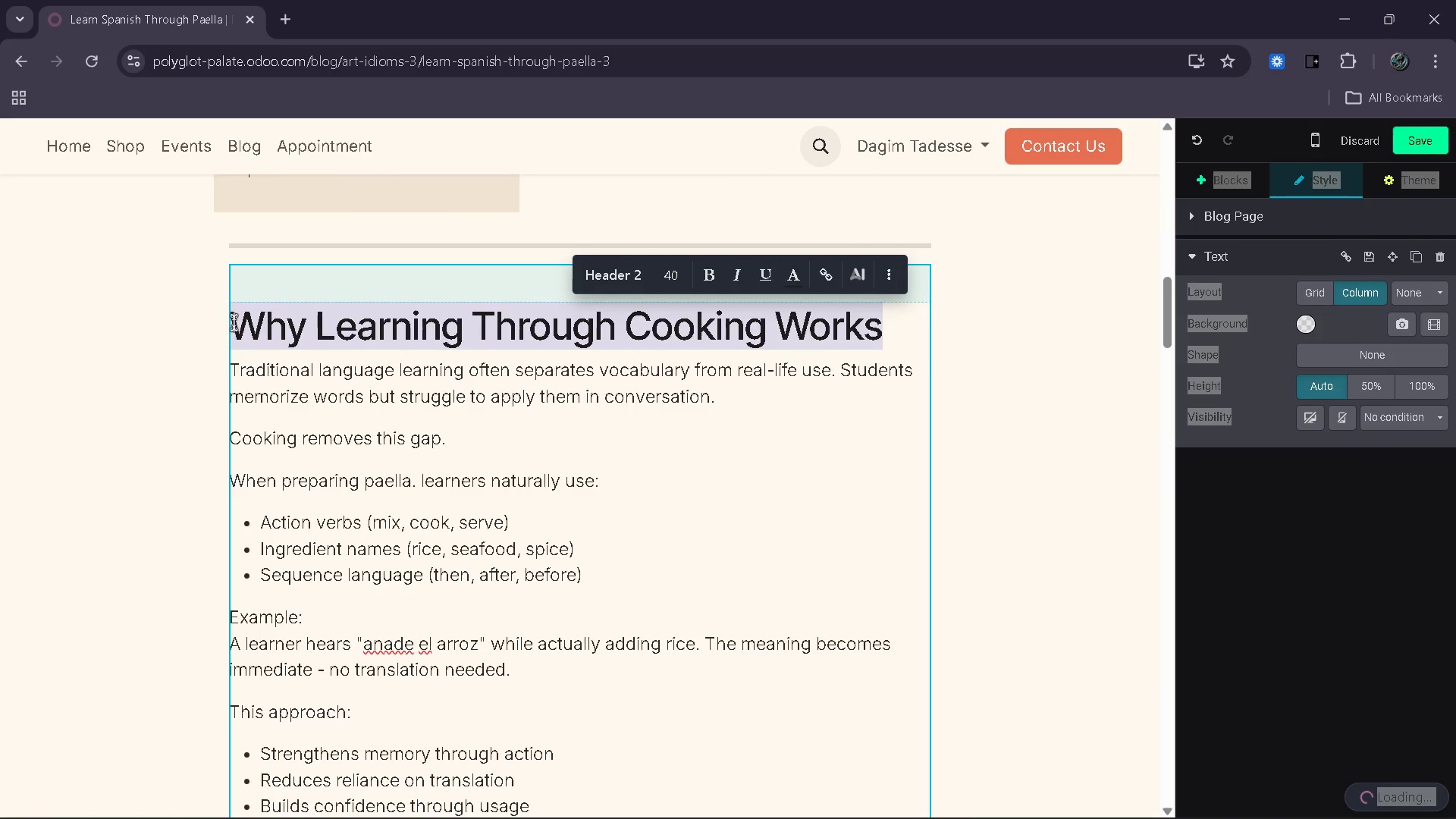 
type(Why Idioms Are Essential for Fluency)
 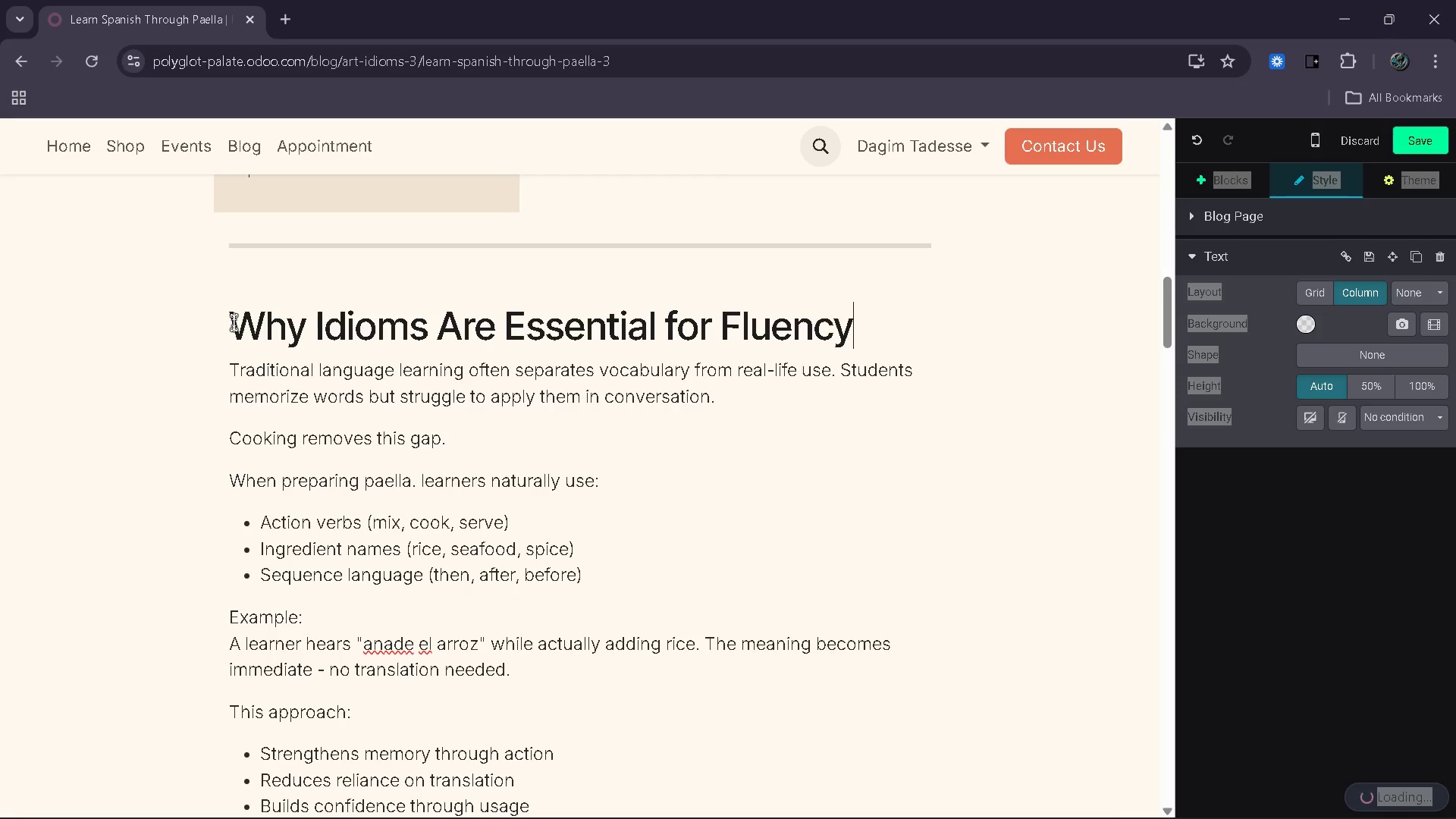 
wait(7.61)
 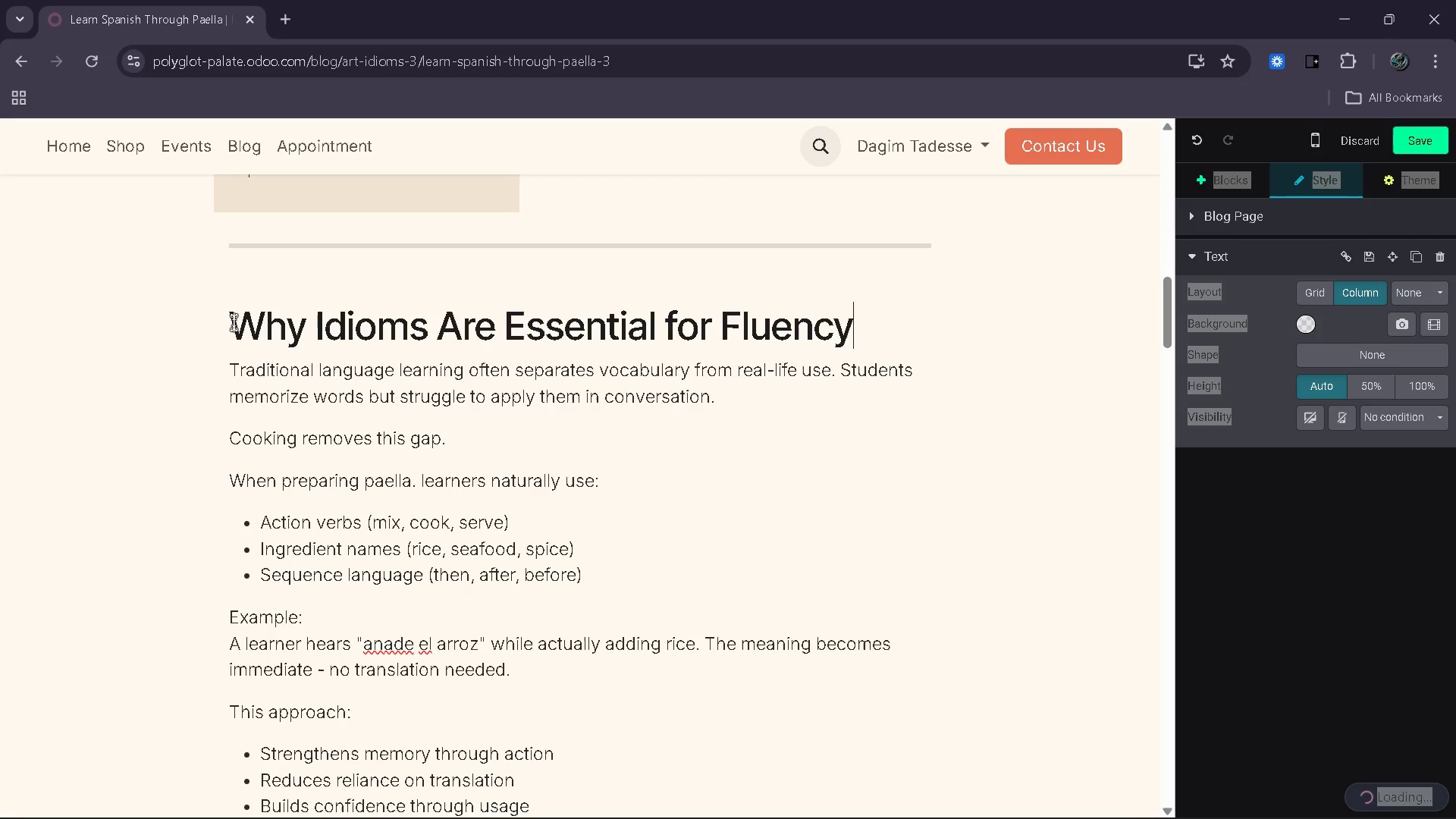 
left_click_drag(start_coordinate=[575, 490], to_coordinate=[233, 578])
 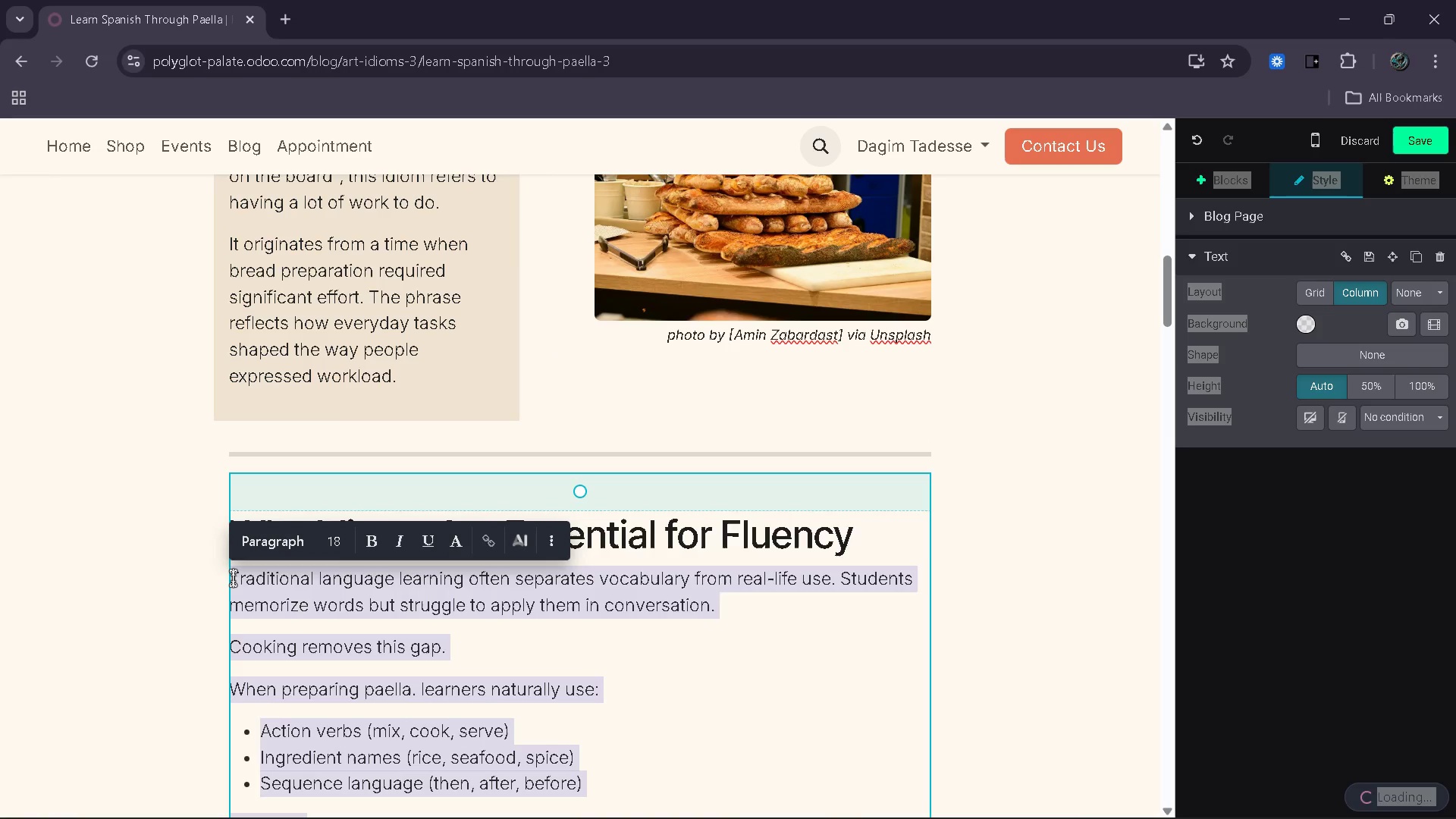 
type(Idioms)
 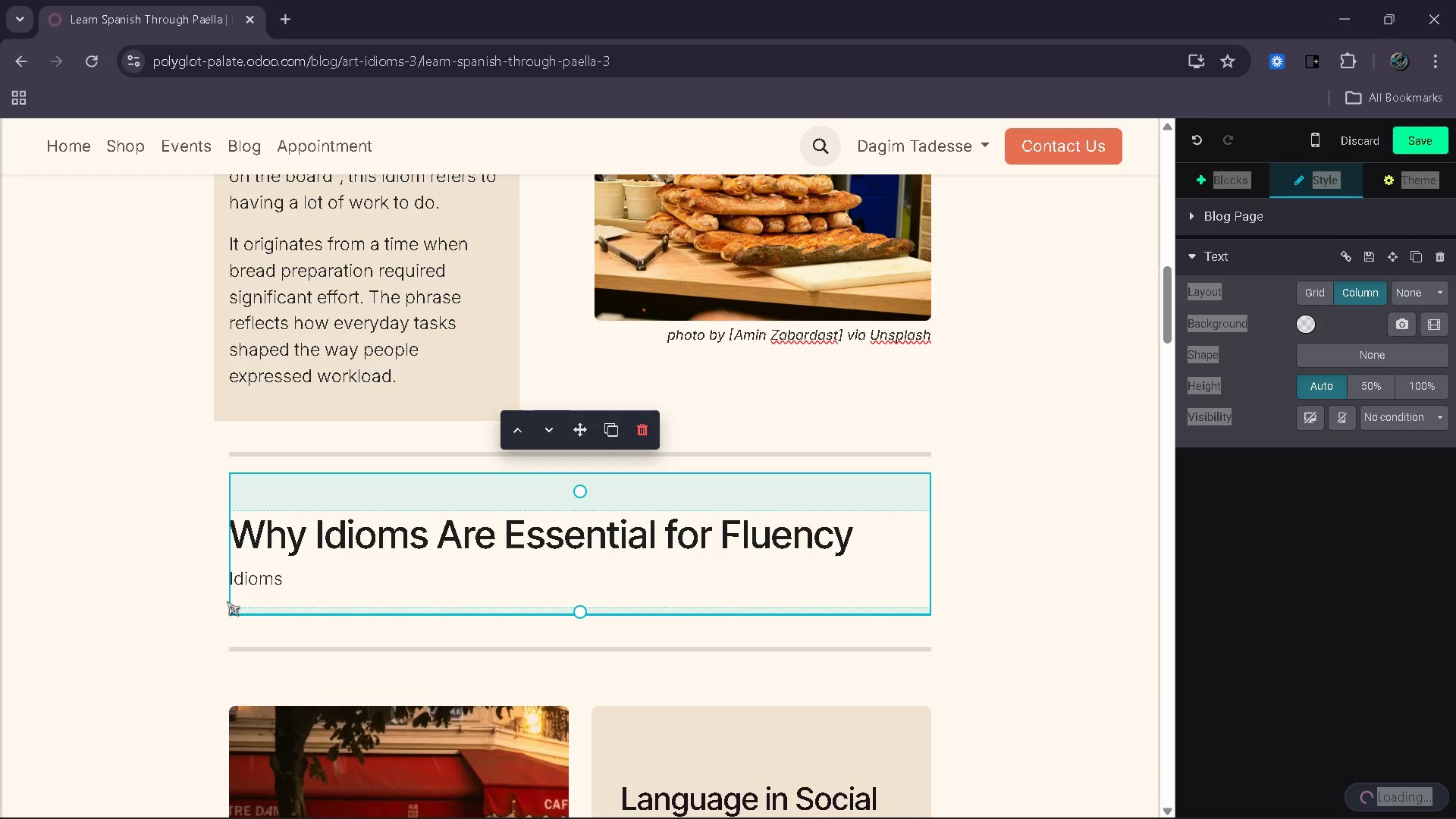 
type( are not just decorative language - they are essential for sounding natural.)
 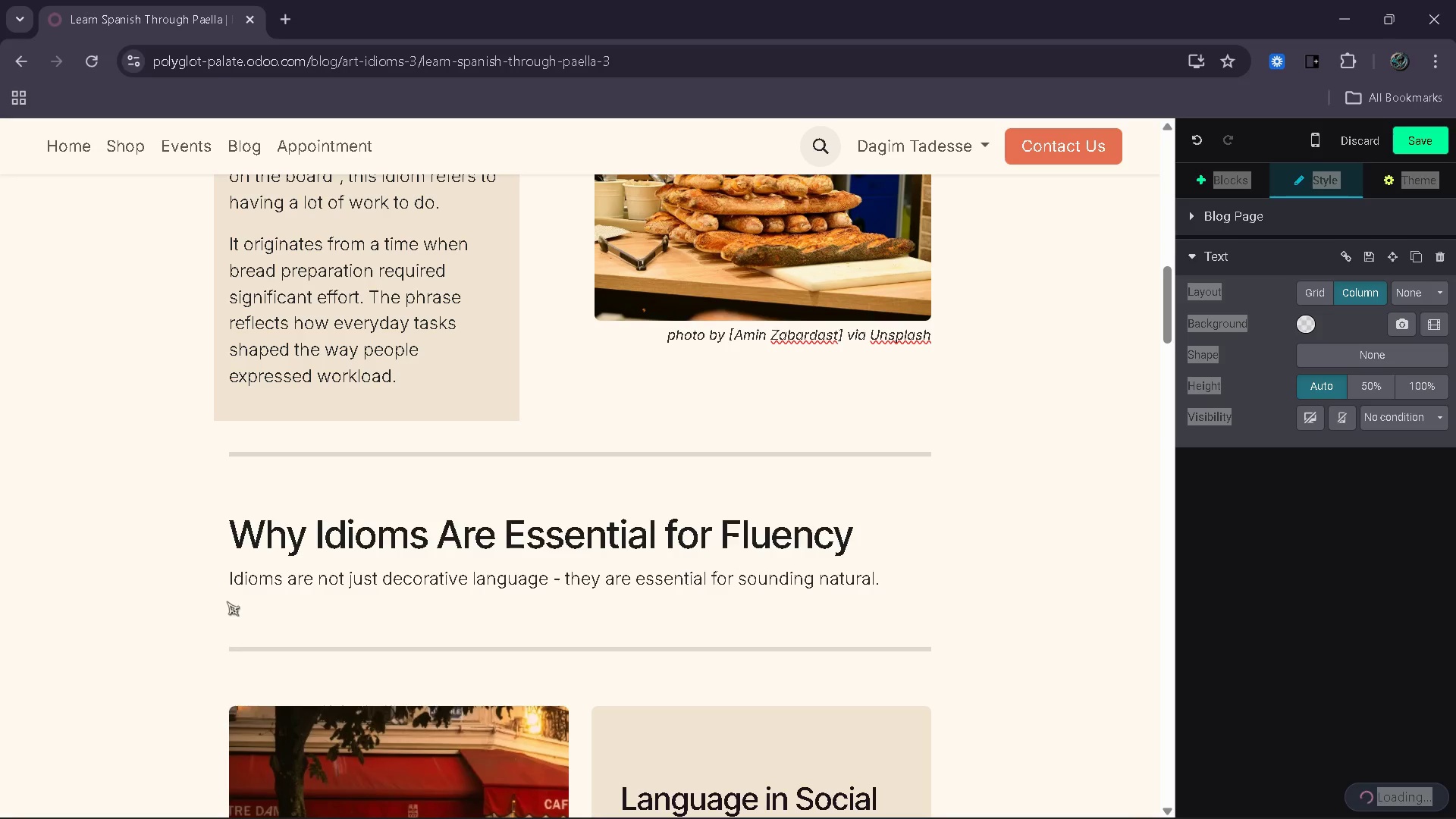 
key(Enter)
 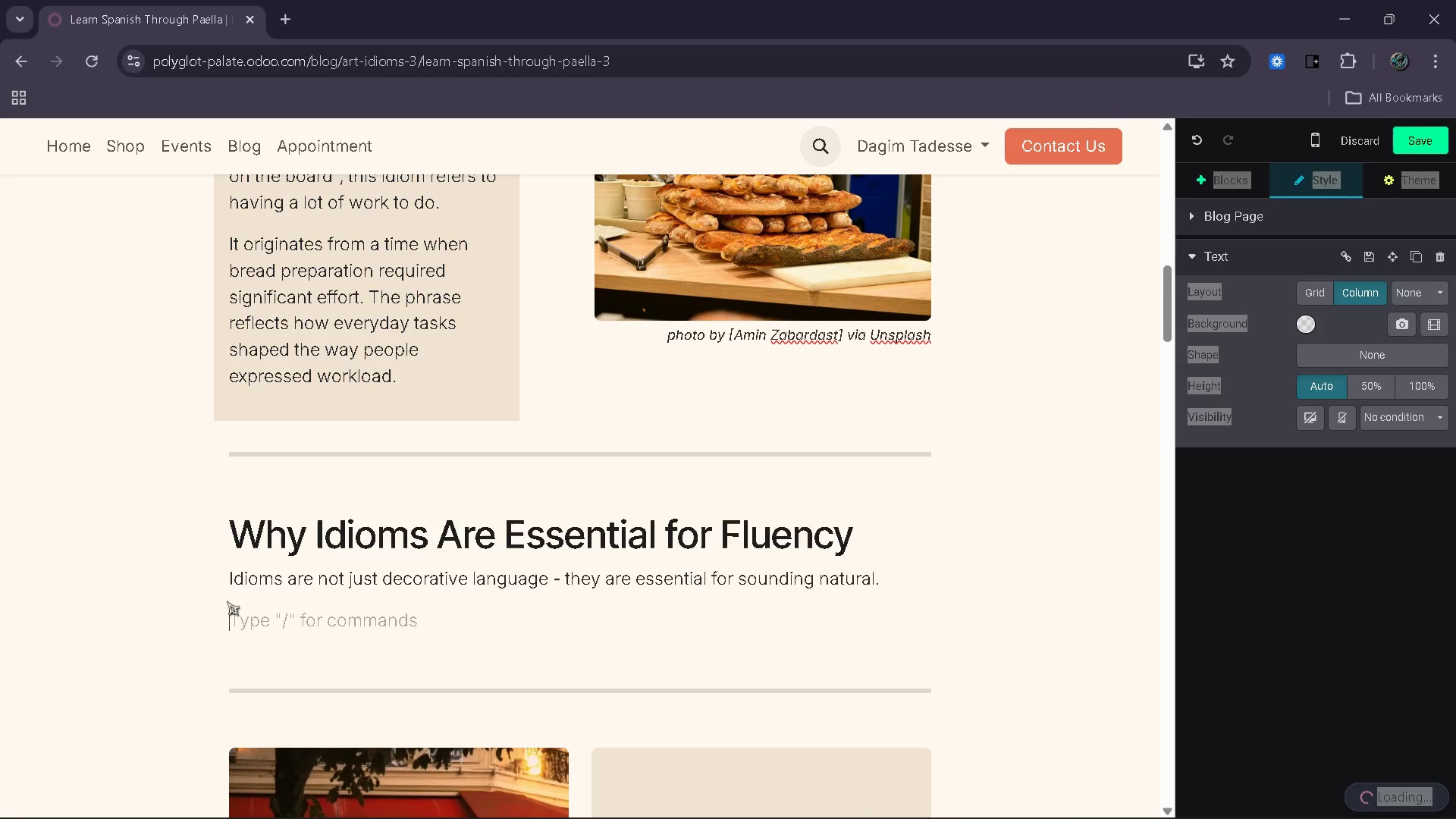 
type(Without them )
key(Backspace)
type(, speech can feel rigid or overly formal.W)
key(Backspace)
type( With them )
key(Backspace)
type(, langau)
key(Backspace)
key(Backspace)
type(uage becomes expressive and culturally aligned.)
 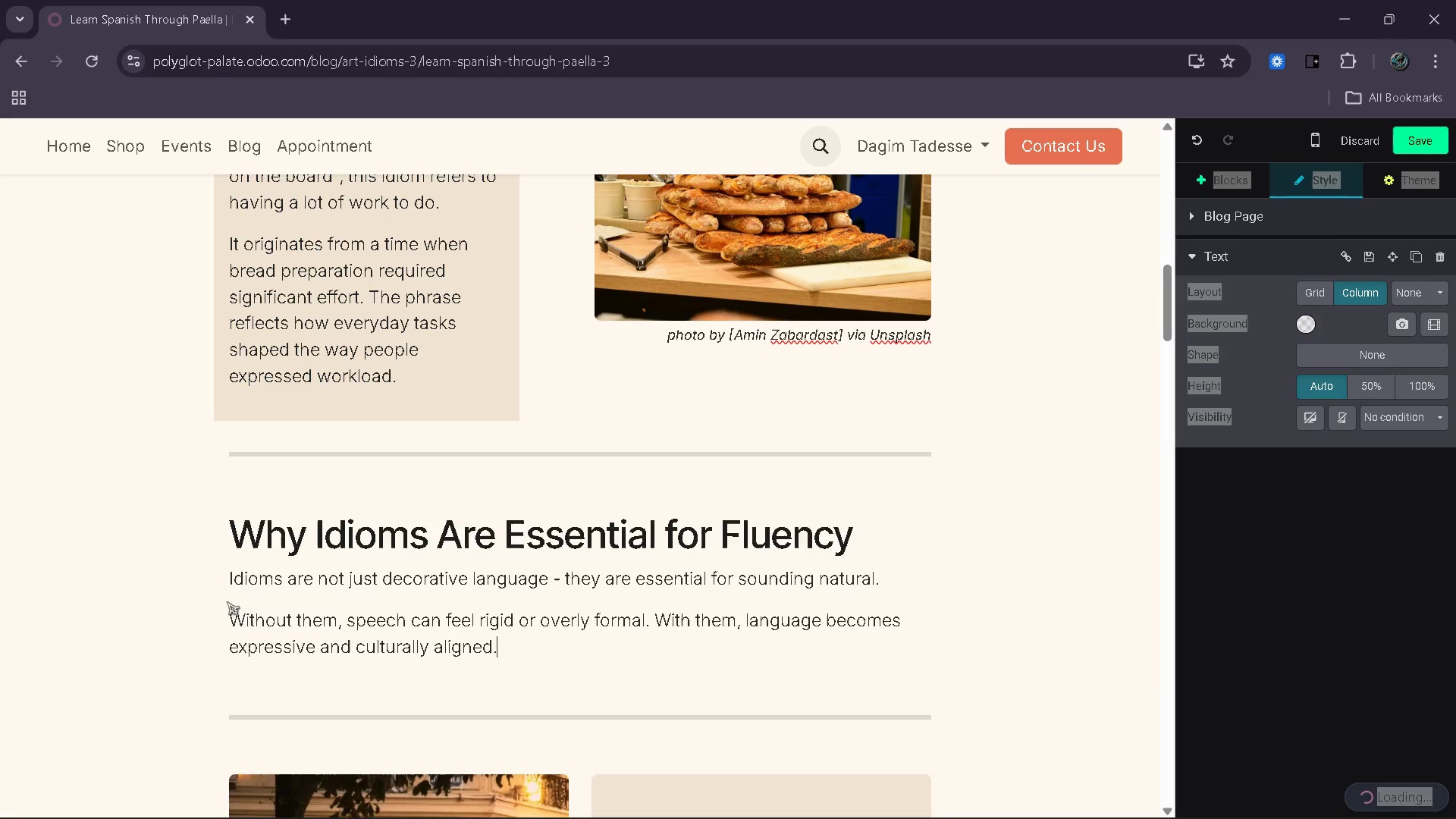 
key(Enter)
 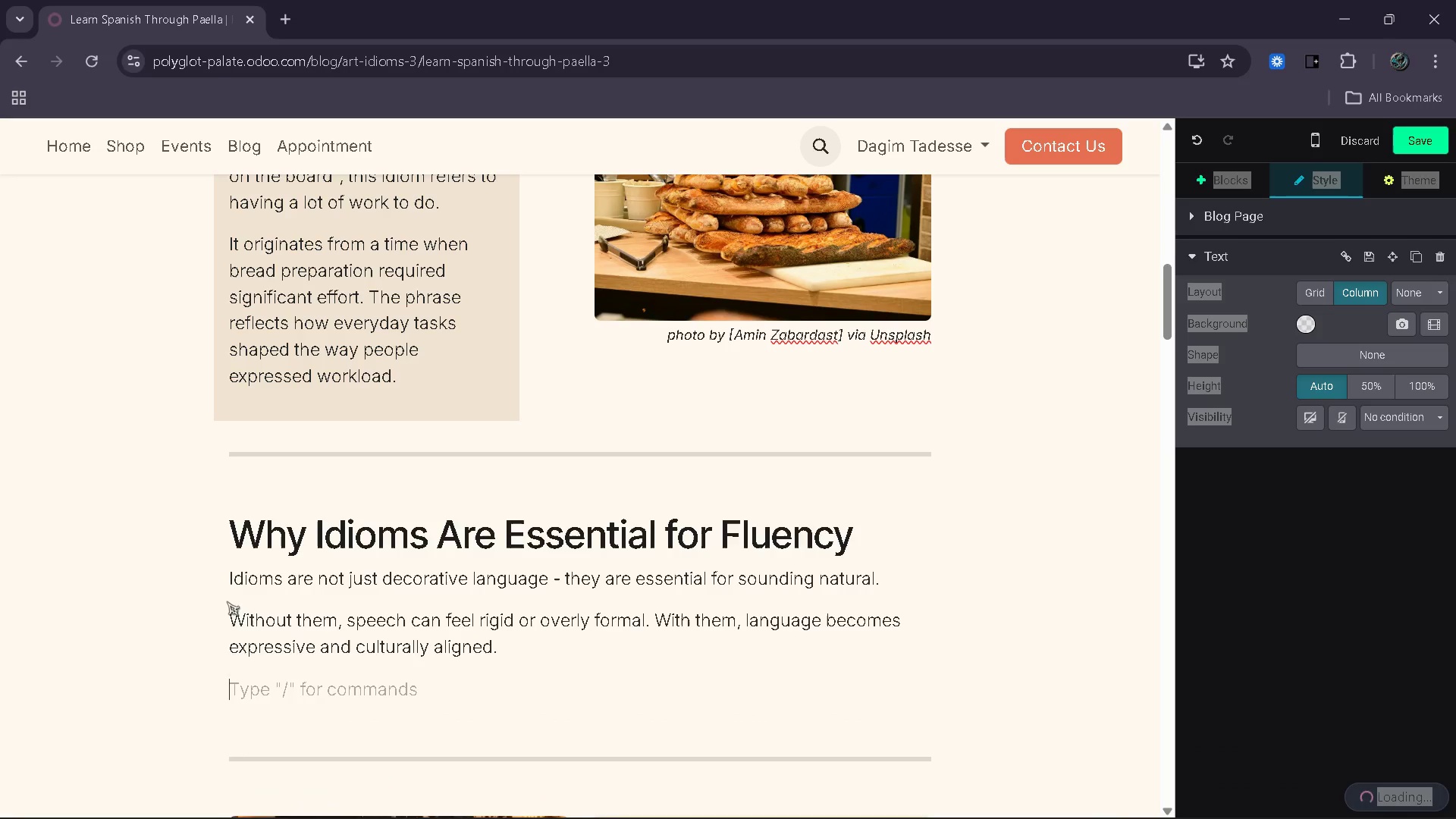 
type(Key reasi)
key(Backspace)
type(ons idioms matter:)
 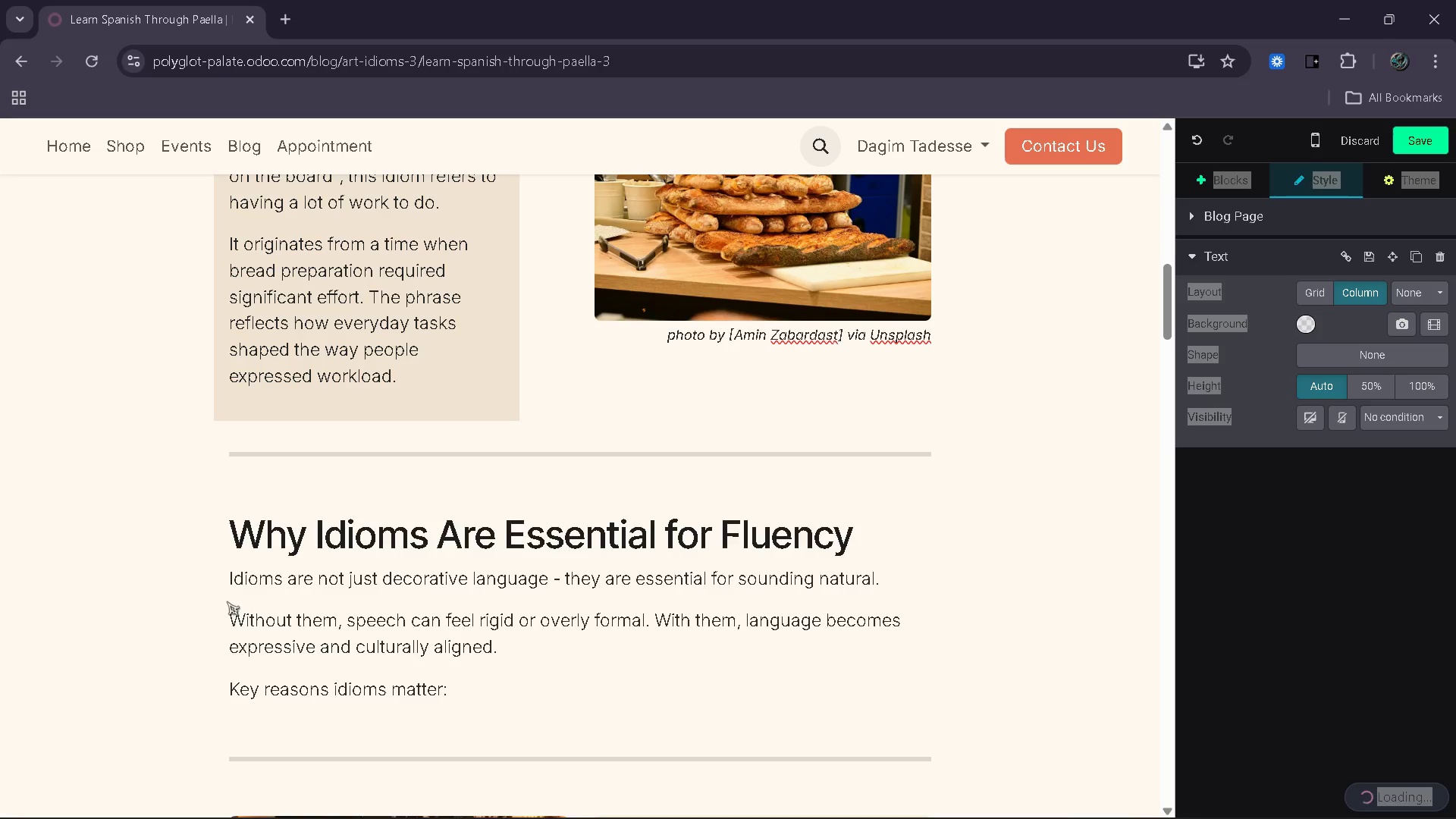 
key(Shift+Enter)
 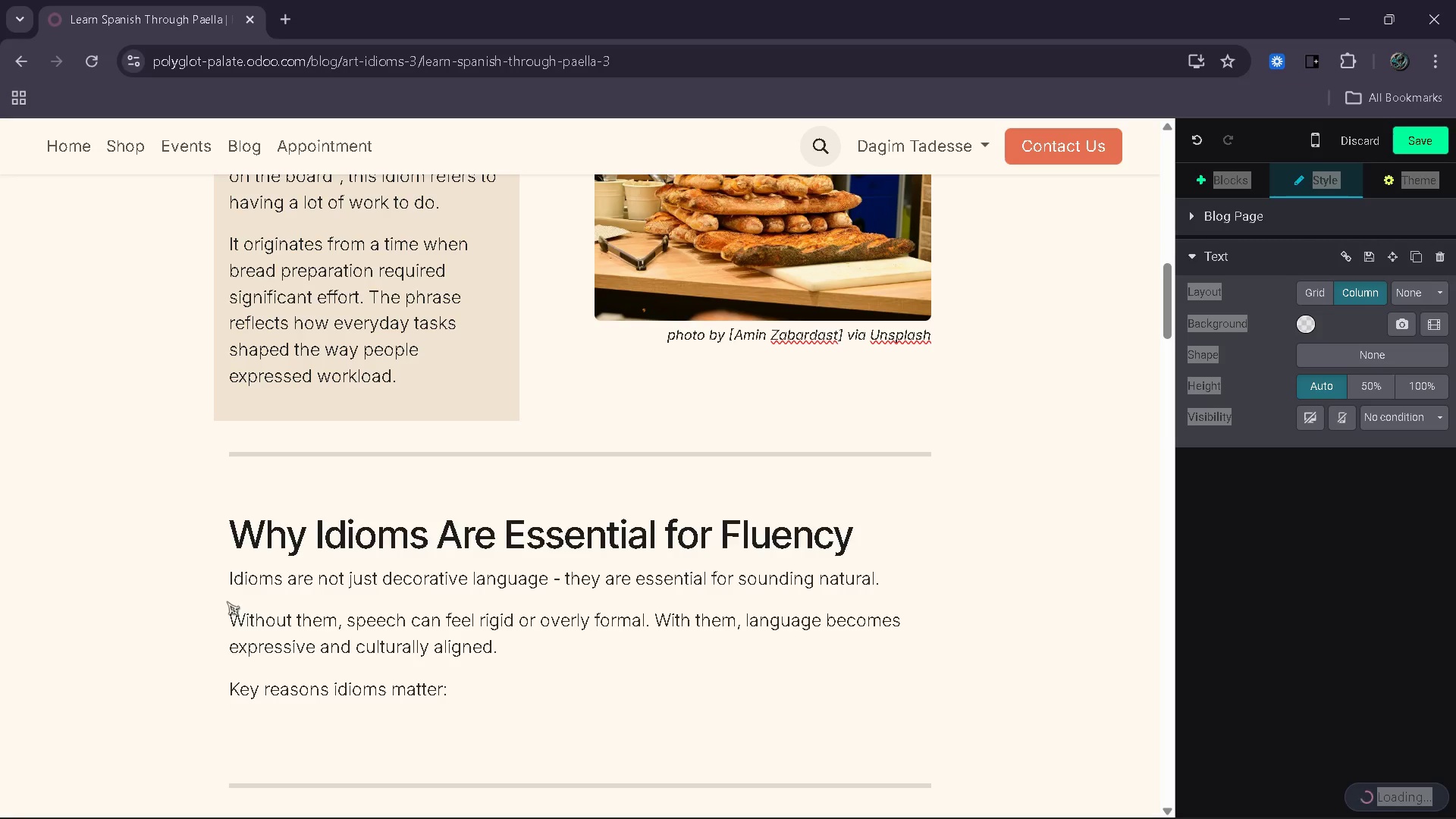 
type(- They reflect real-life usage)
 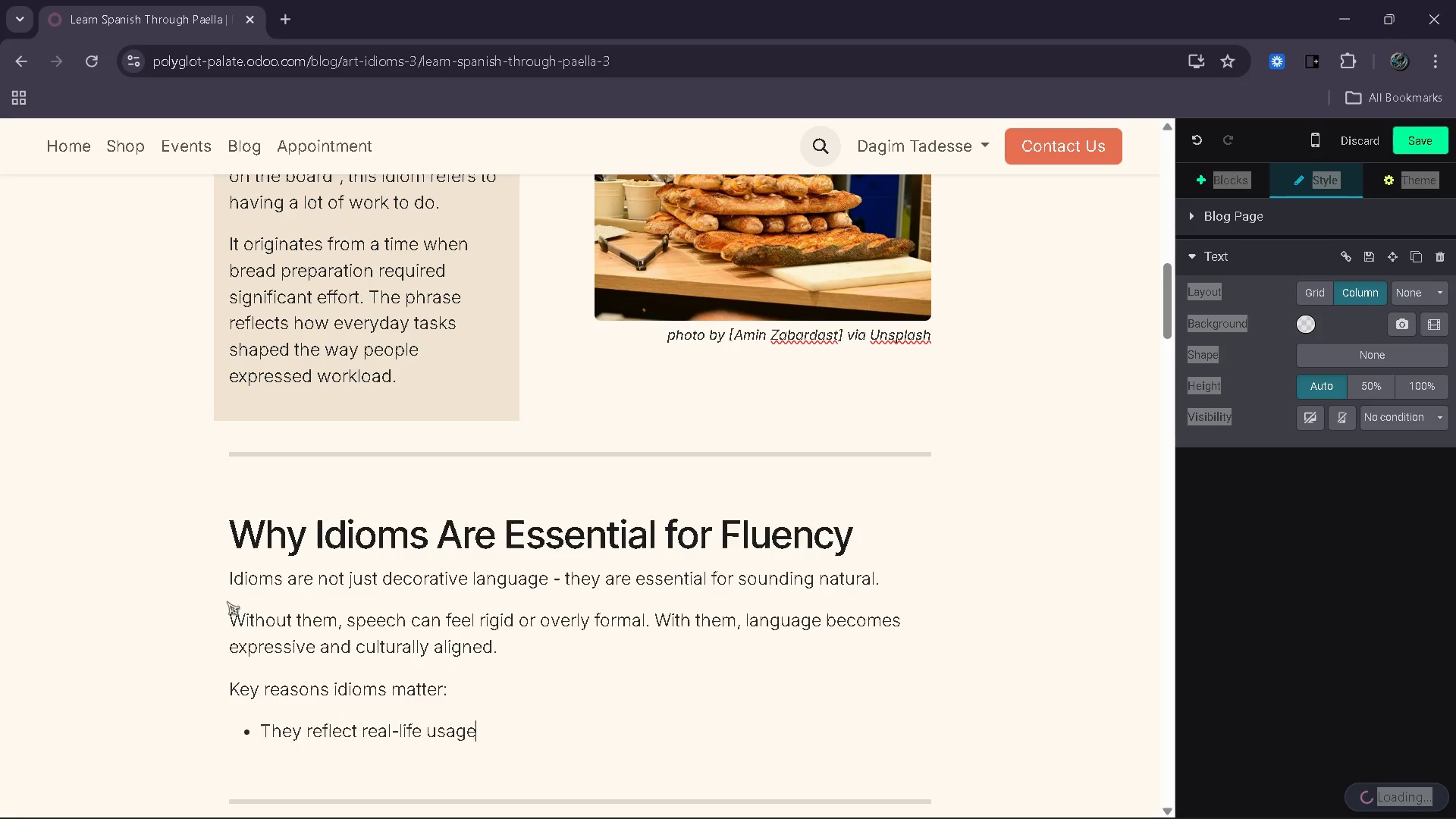 
key(Enter)
 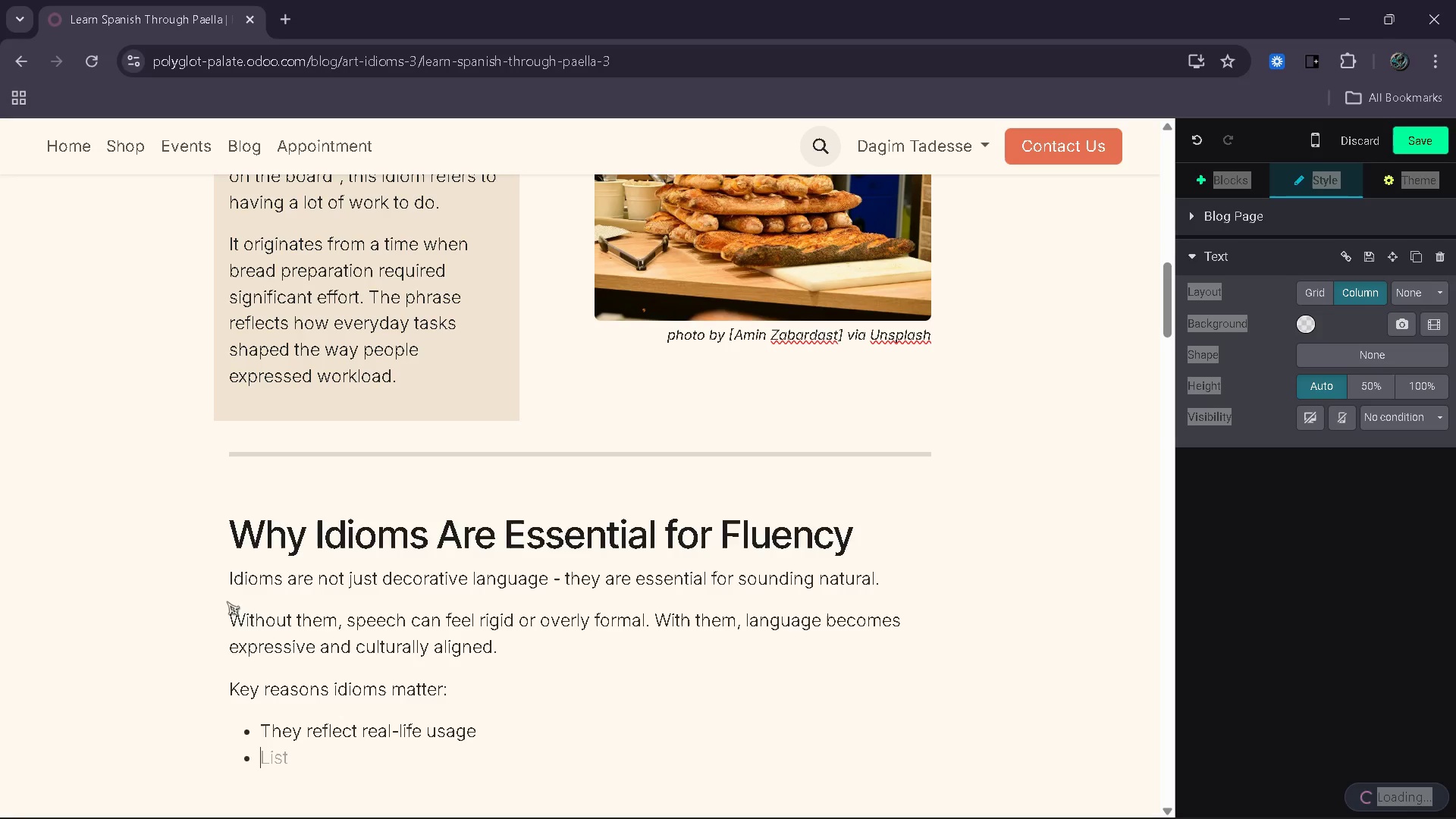 
type(Te)
key(Backspace)
type(ehy)
key(Backspace)
key(Backspace)
key(Backspace)
type(hye )
key(Backspace)
key(Backspace)
key(Backspace)
type(ey improve comprehension of native speakers)
 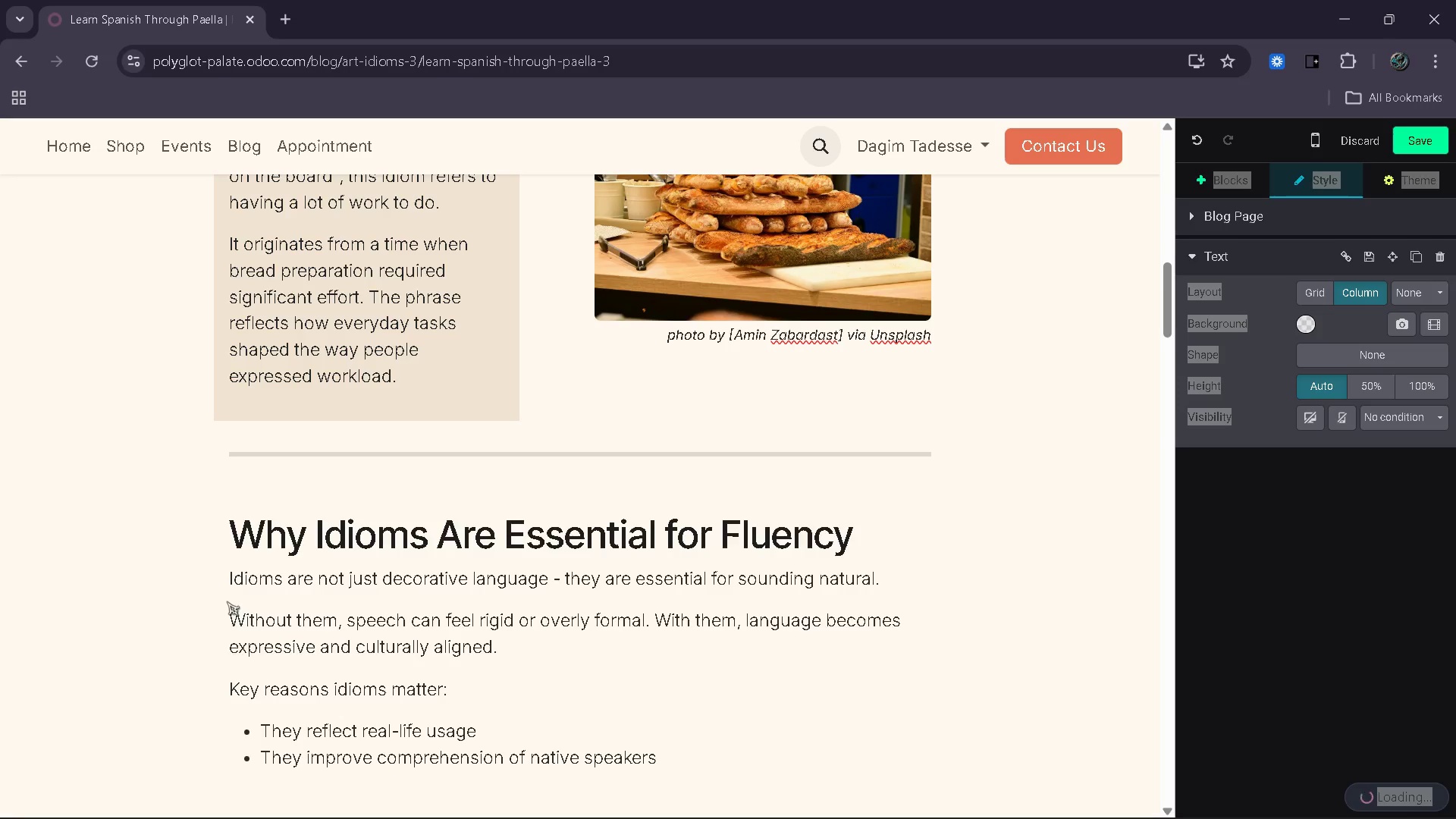 
key(Enter)
 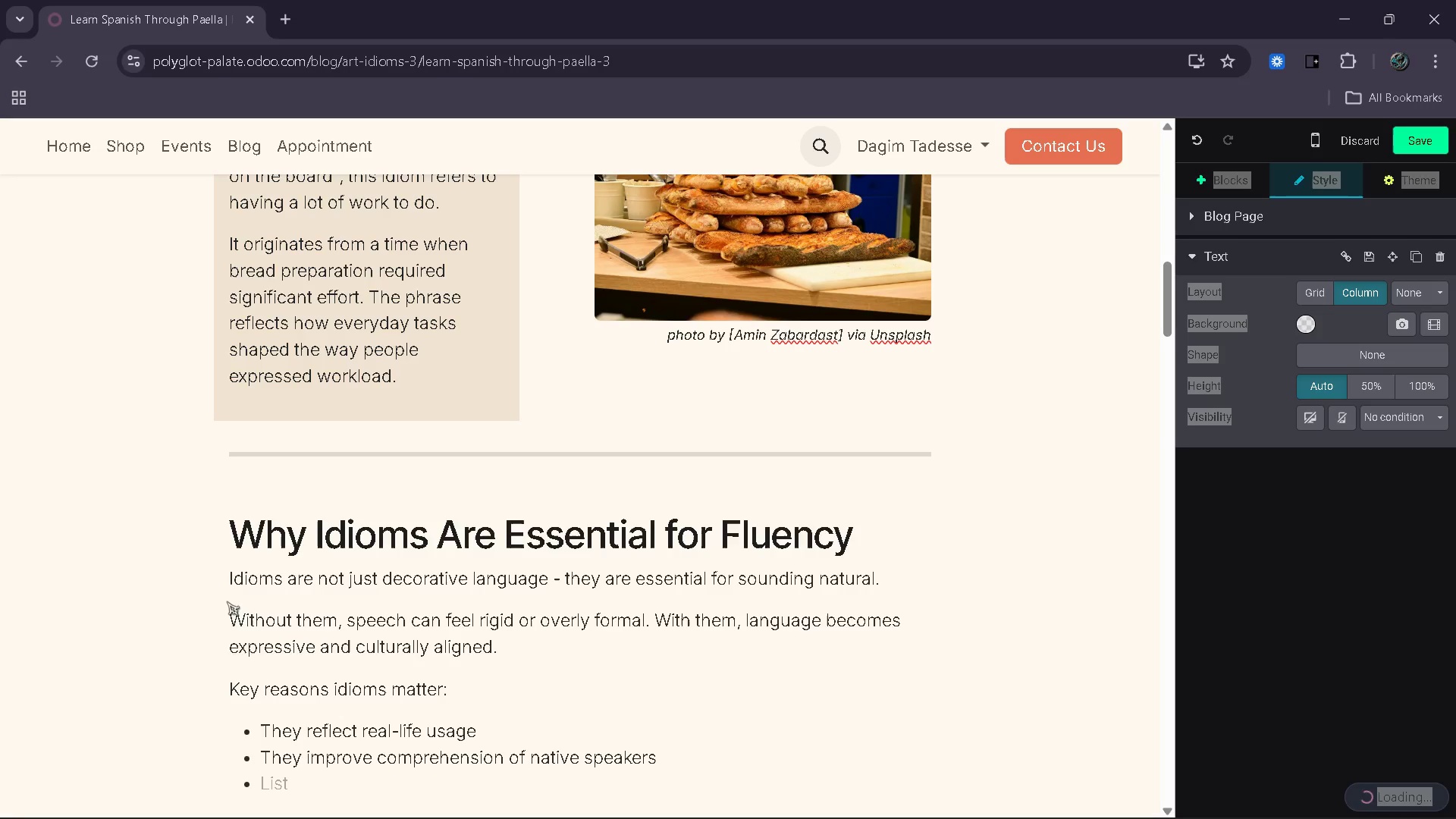 
type(They make communication more natural)
 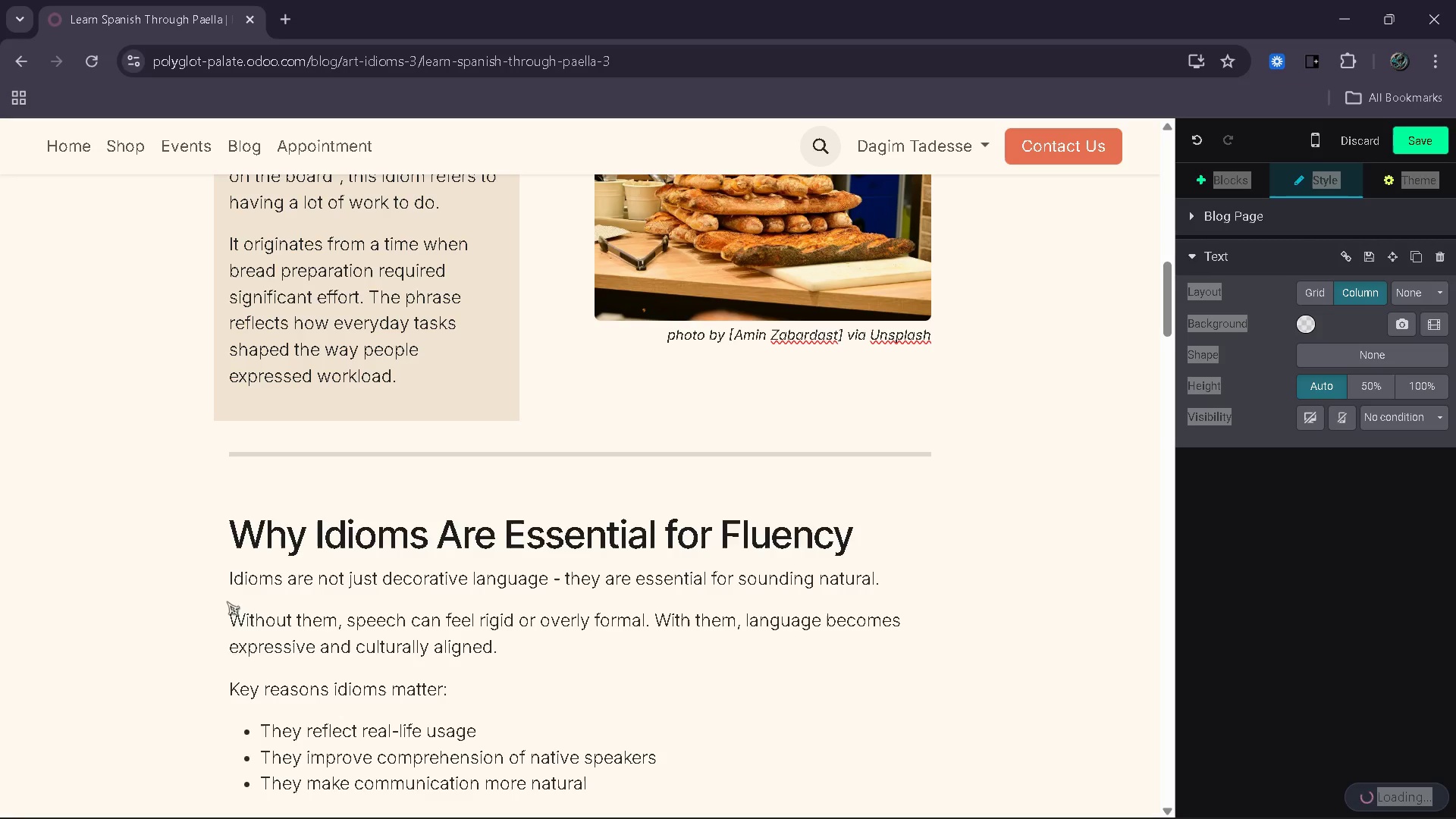 
key(Enter)
 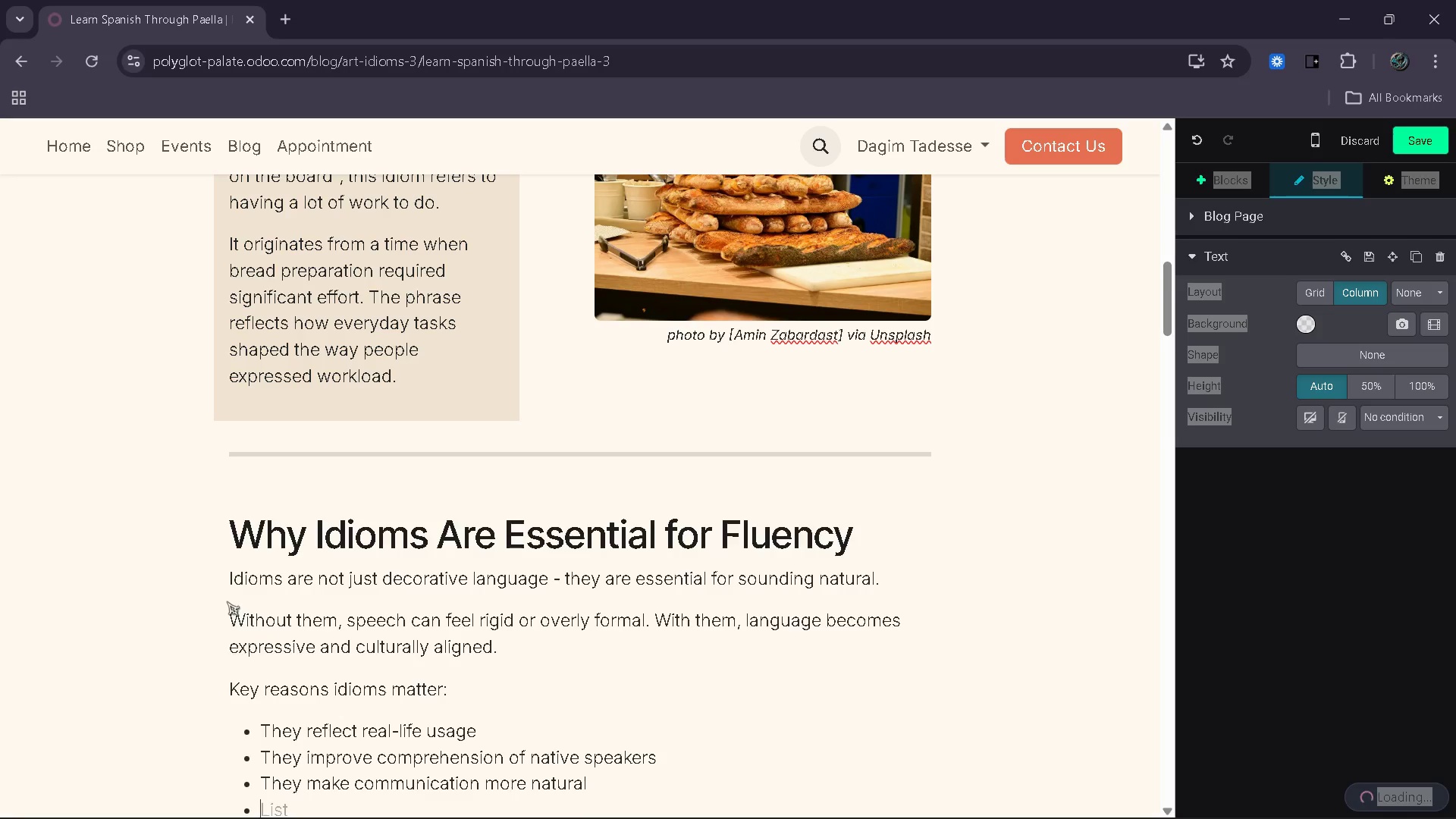 
key(Backspace)
 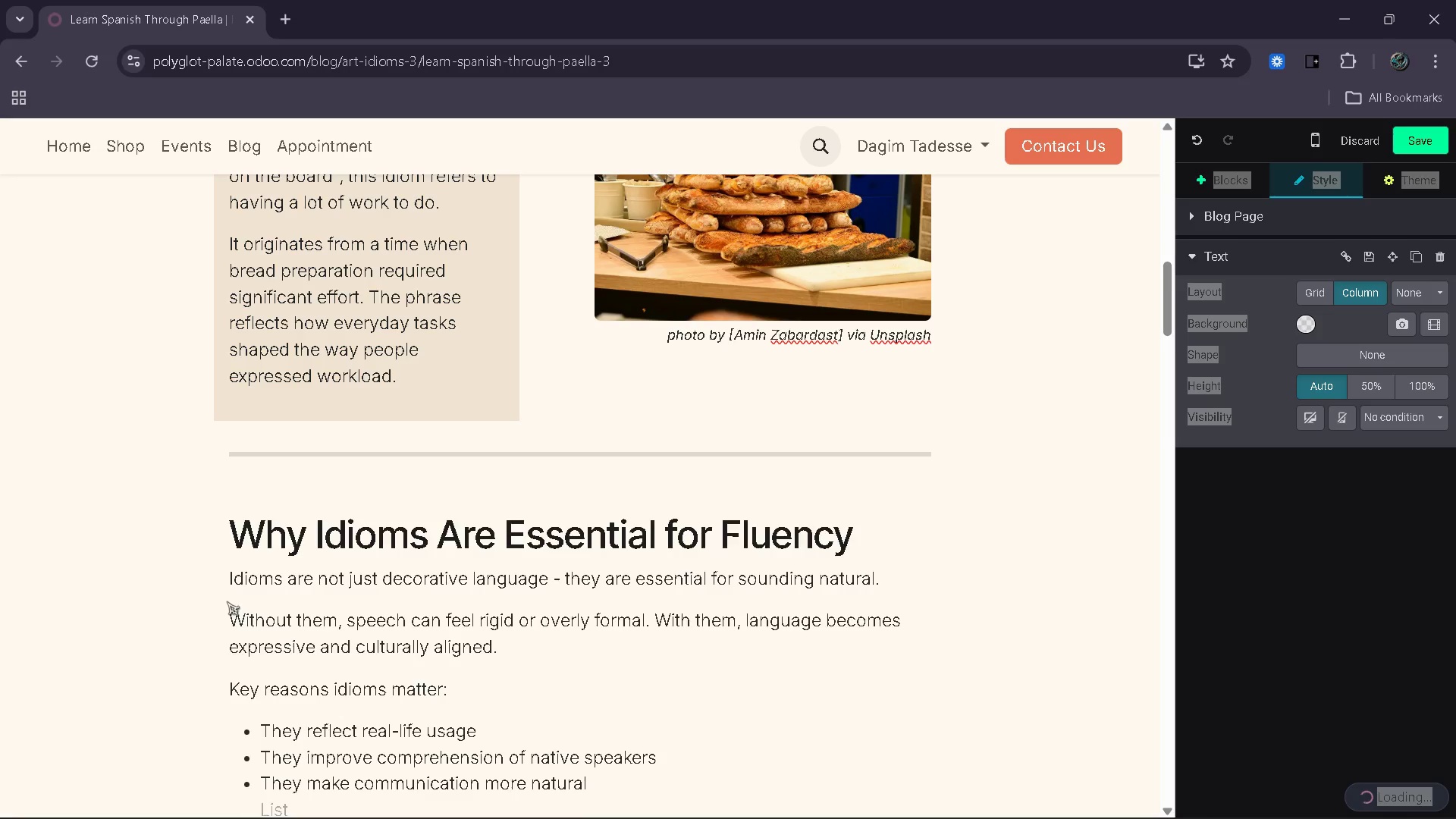 
key(Backspace)
 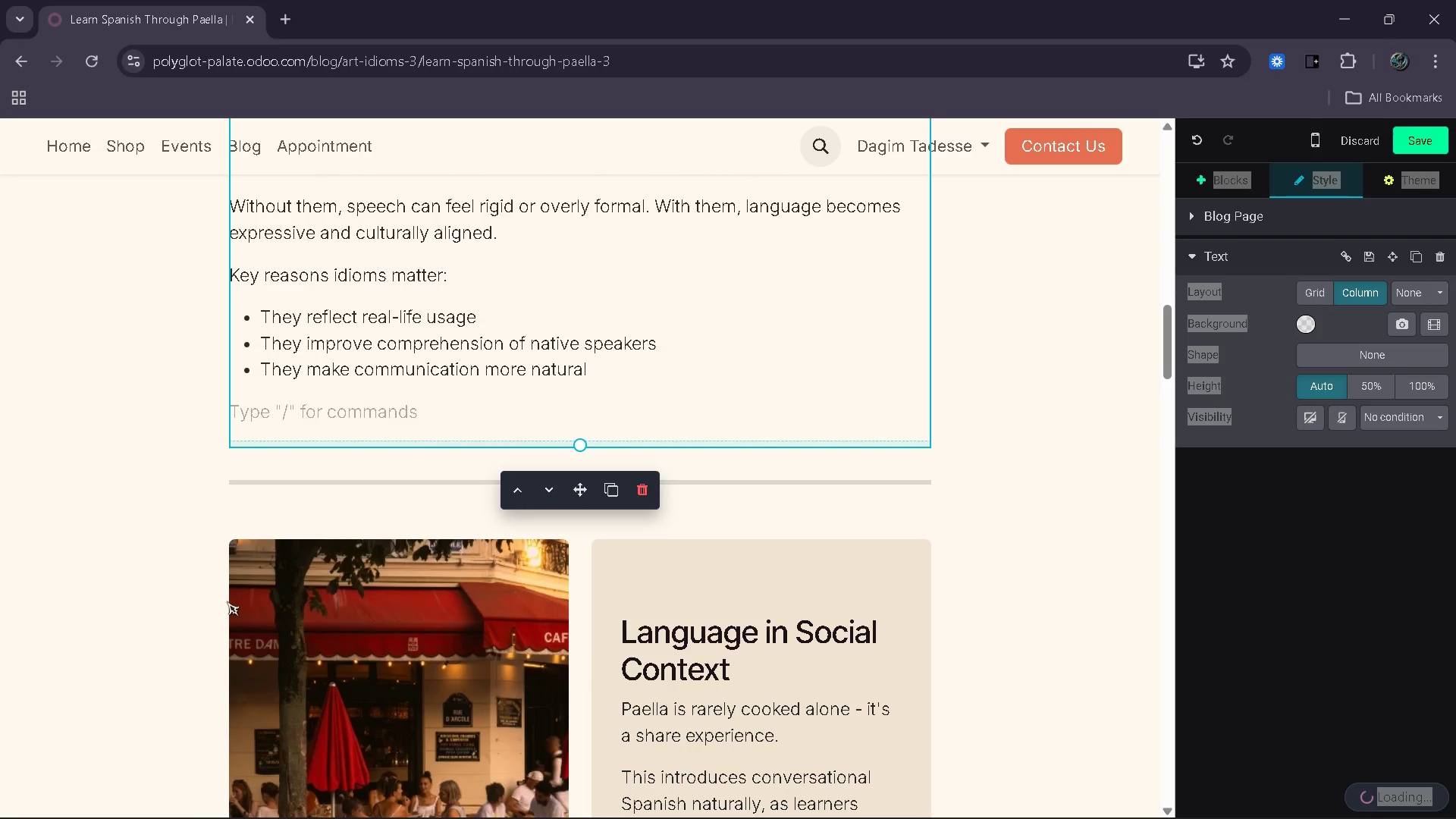 
type(Challenge )
key(Backspace)
type(:)
 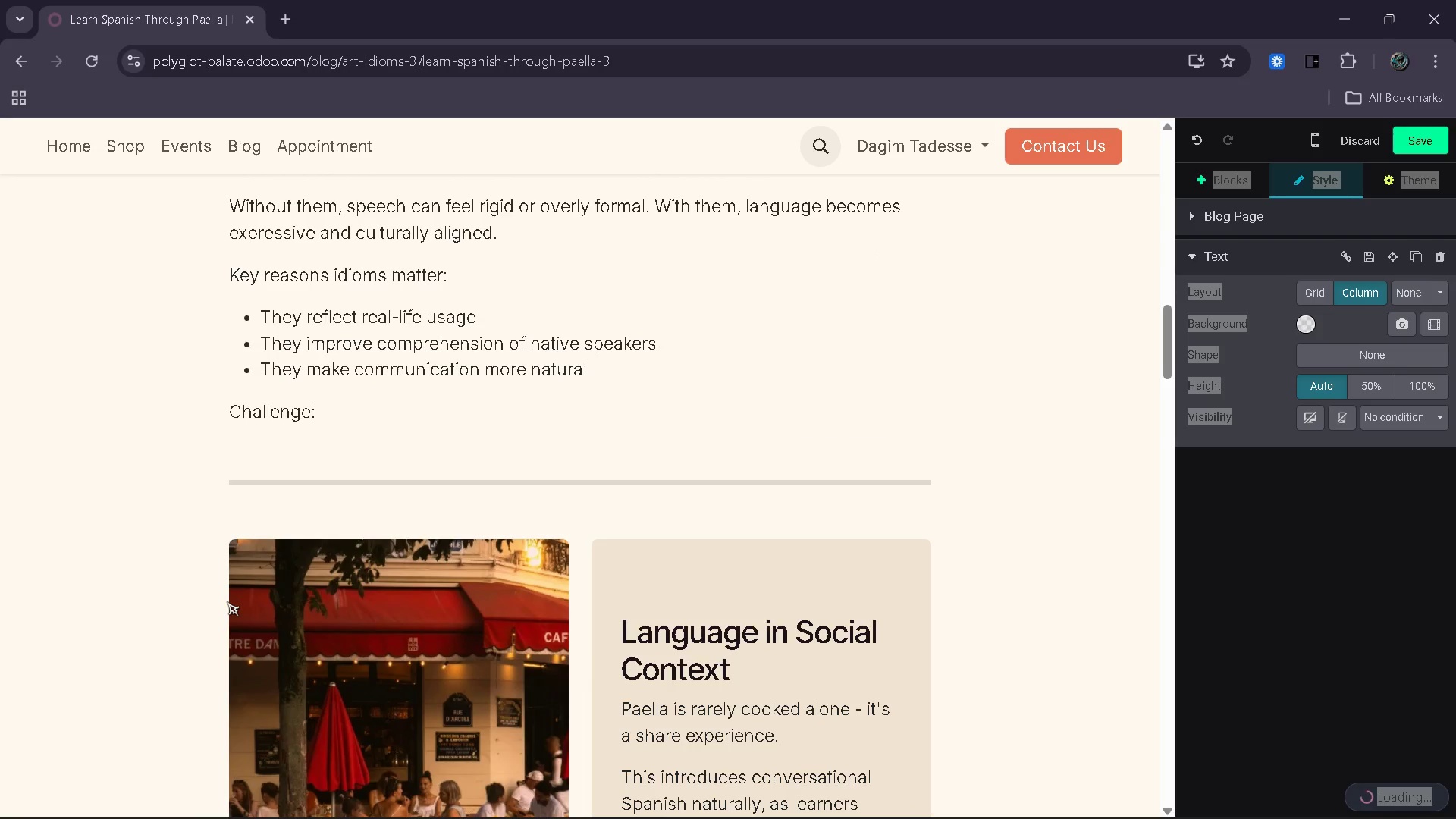 
key(Enter)
 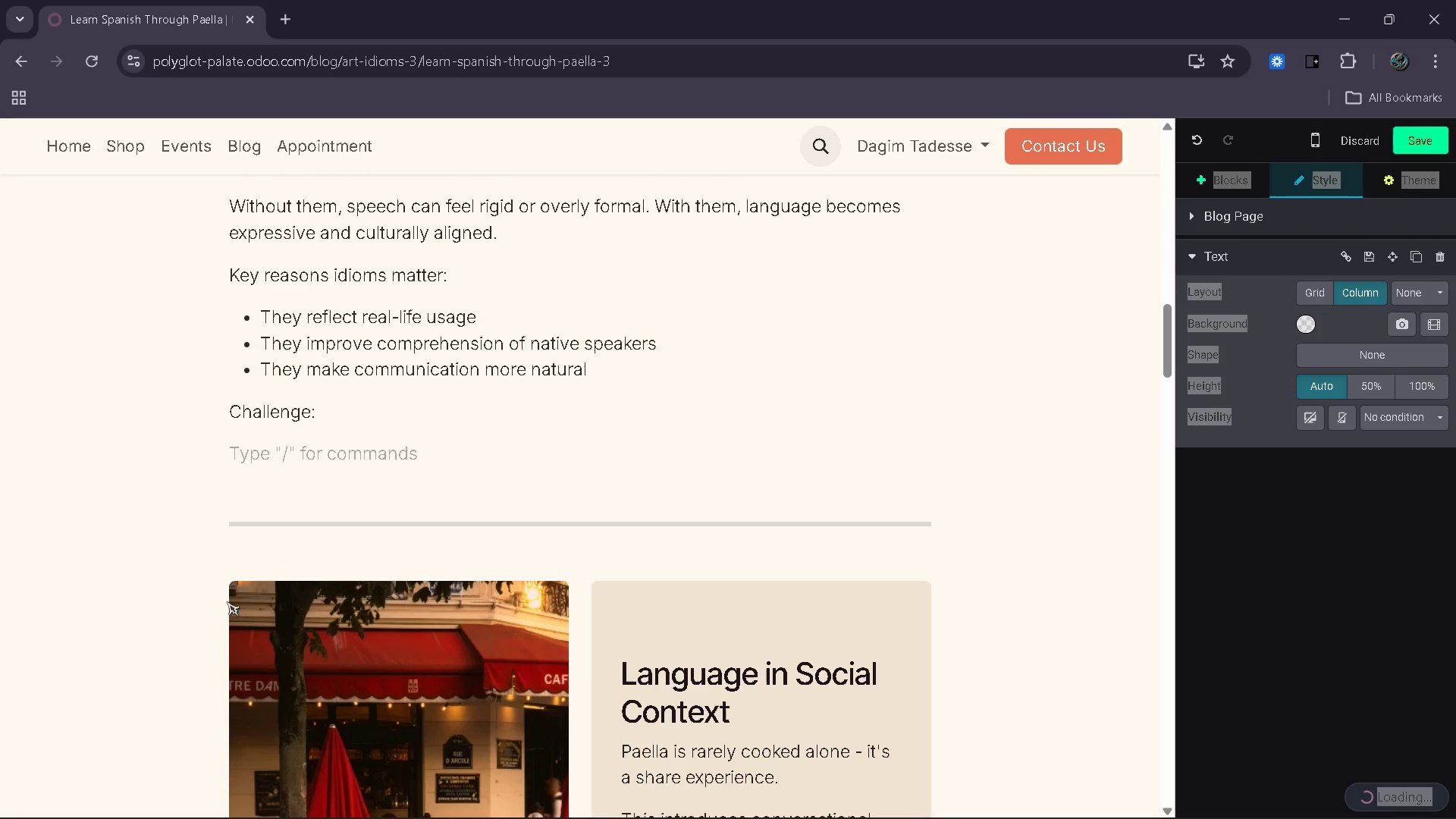 
key(Backspace)
 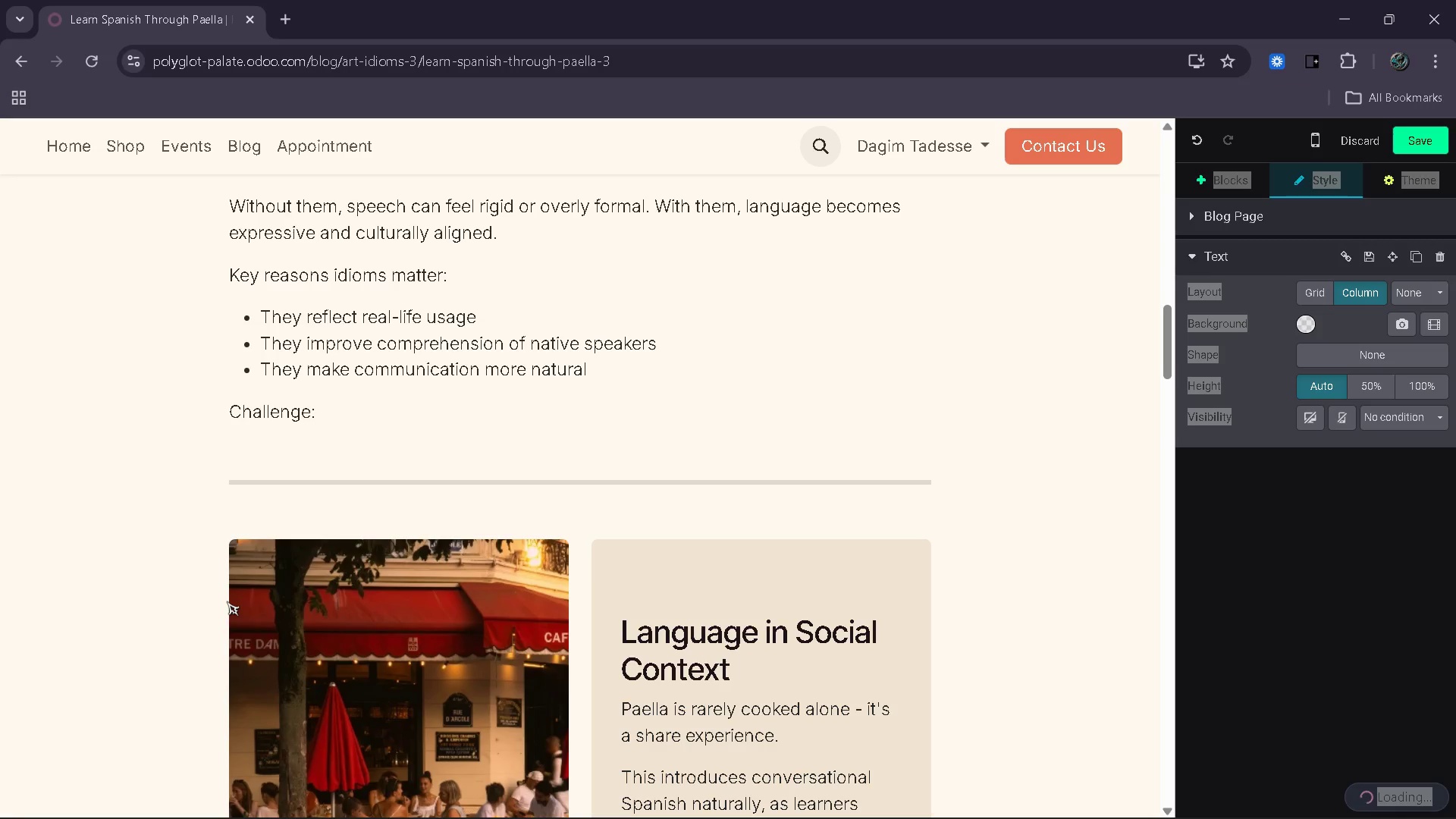 
key(Enter)
 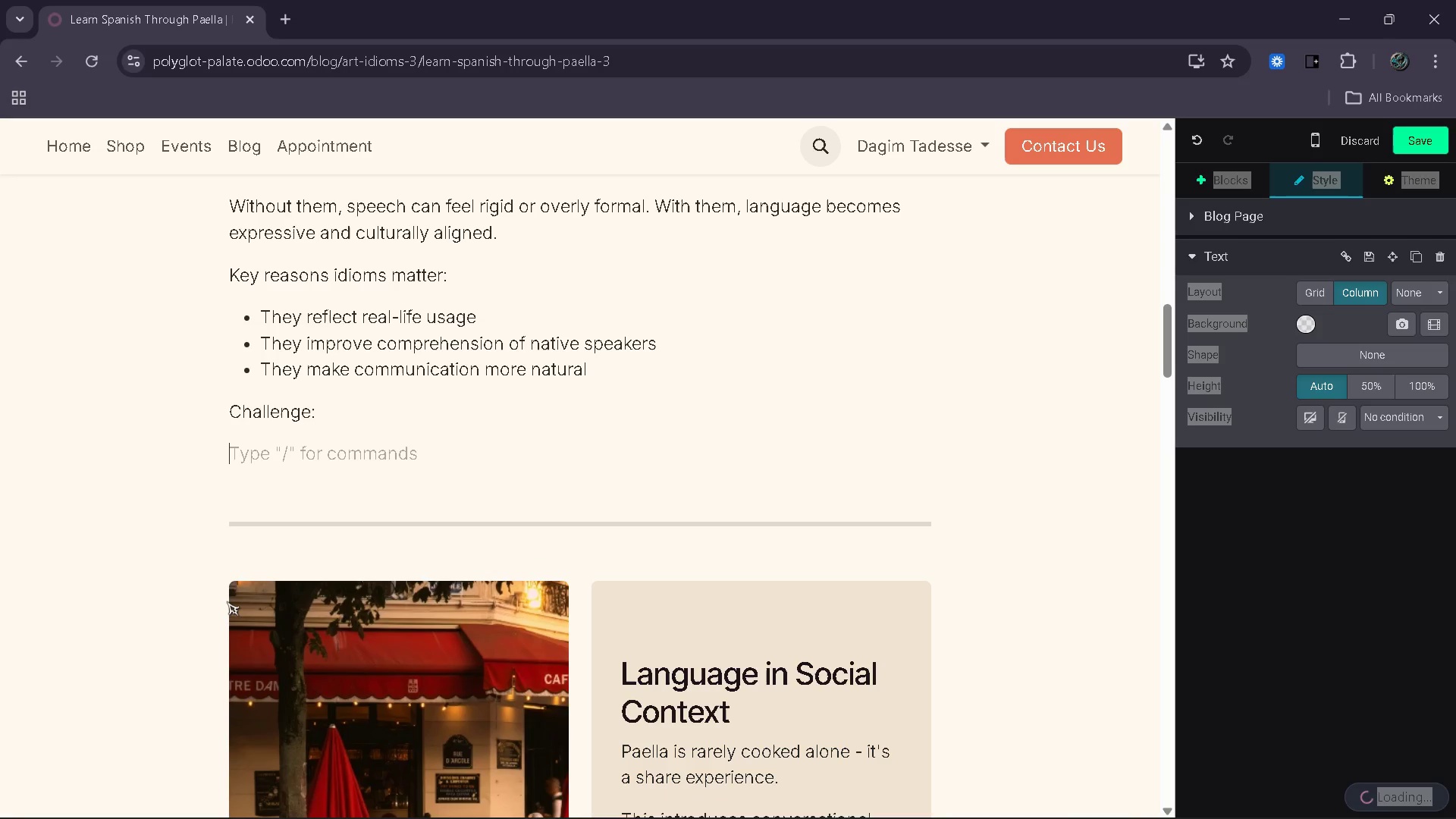 
type(Learn)
key(Backspace)
key(Backspace)
key(Backspace)
key(Backspace)
key(Backspace)
key(Backspace)
 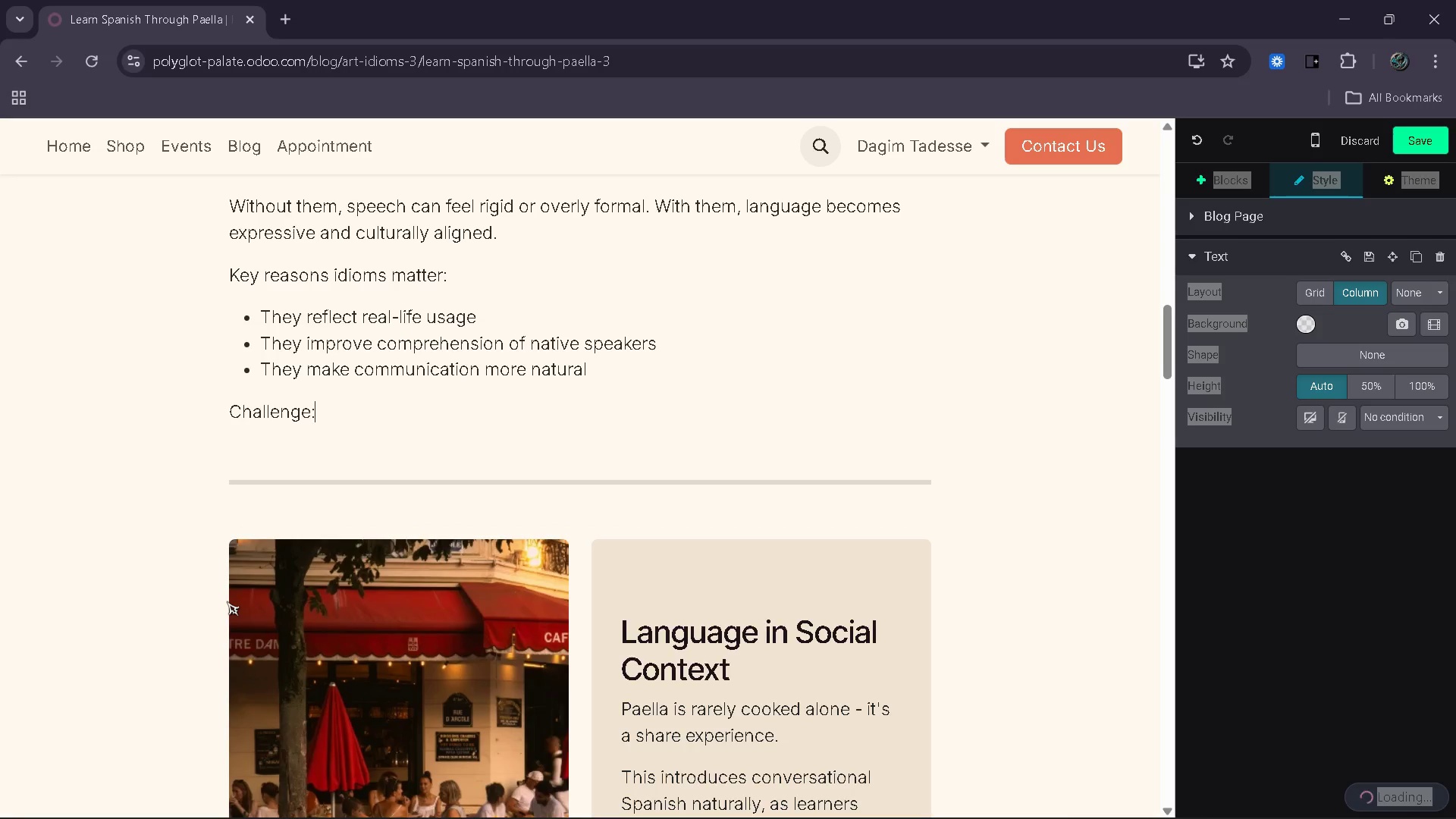 
key(Shift+Enter)
 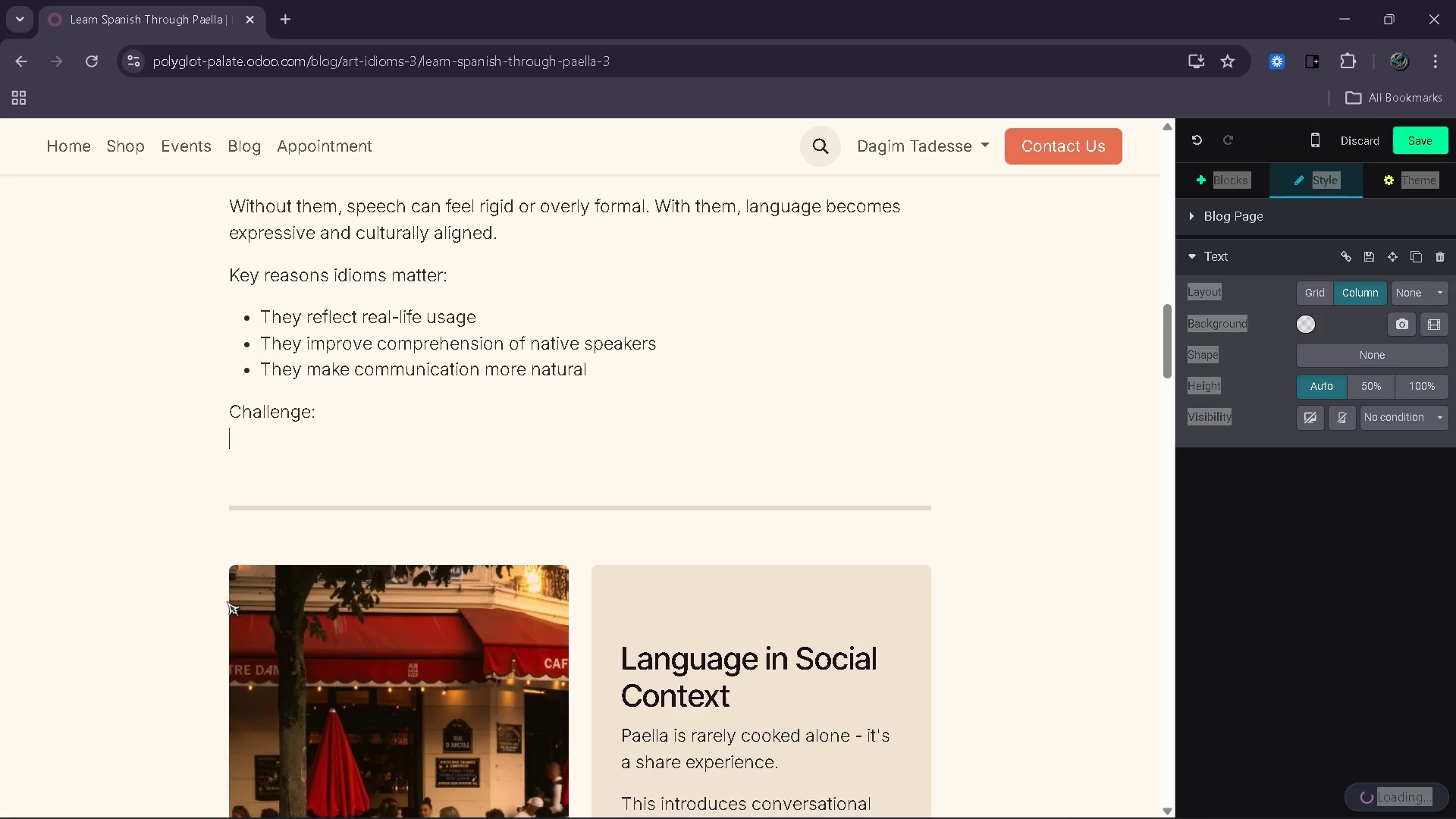 
type(Learners often struf)
key(Backspace)
type(ggle )
 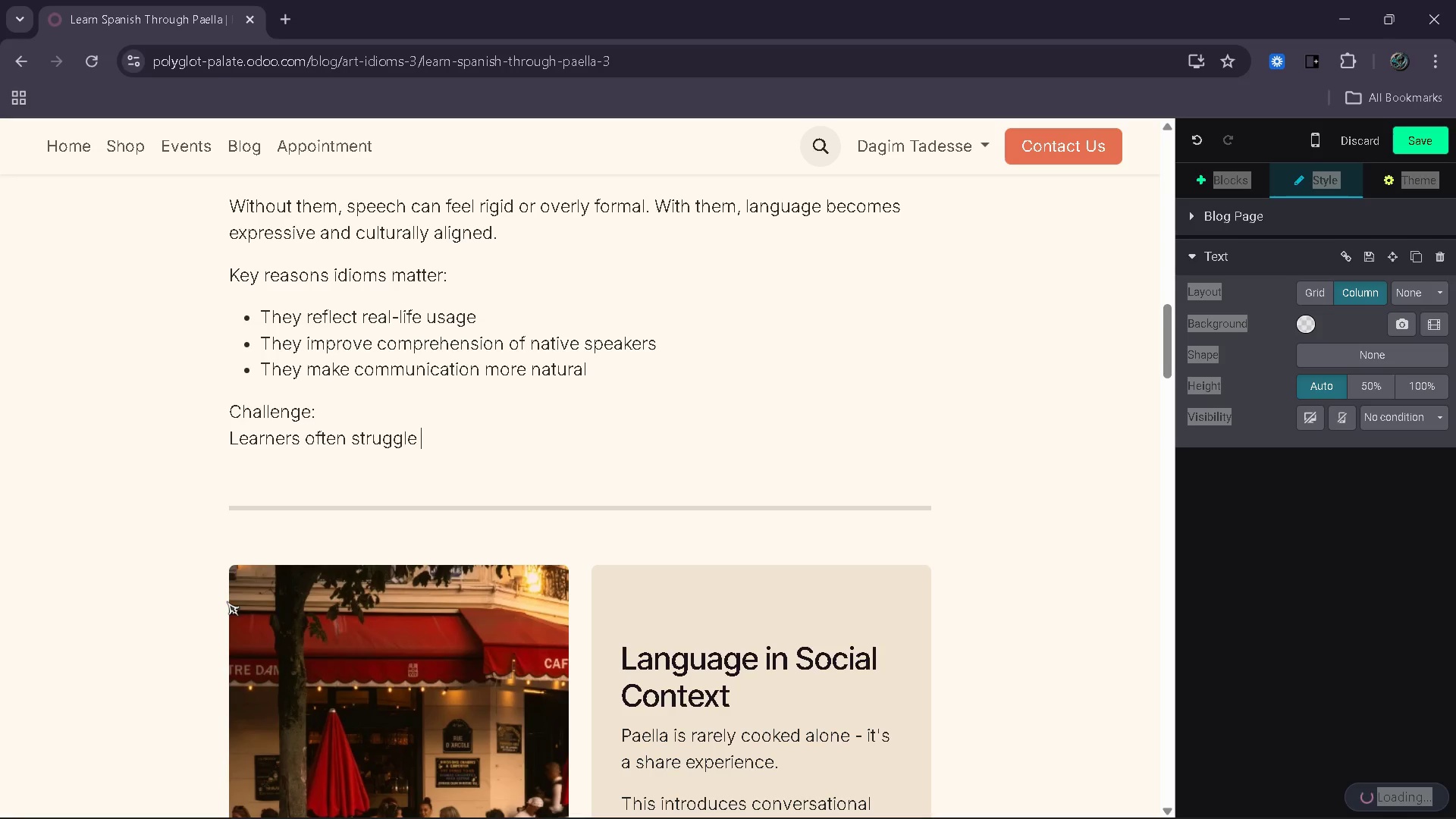 
type(because idioms cannot be translated word-)
 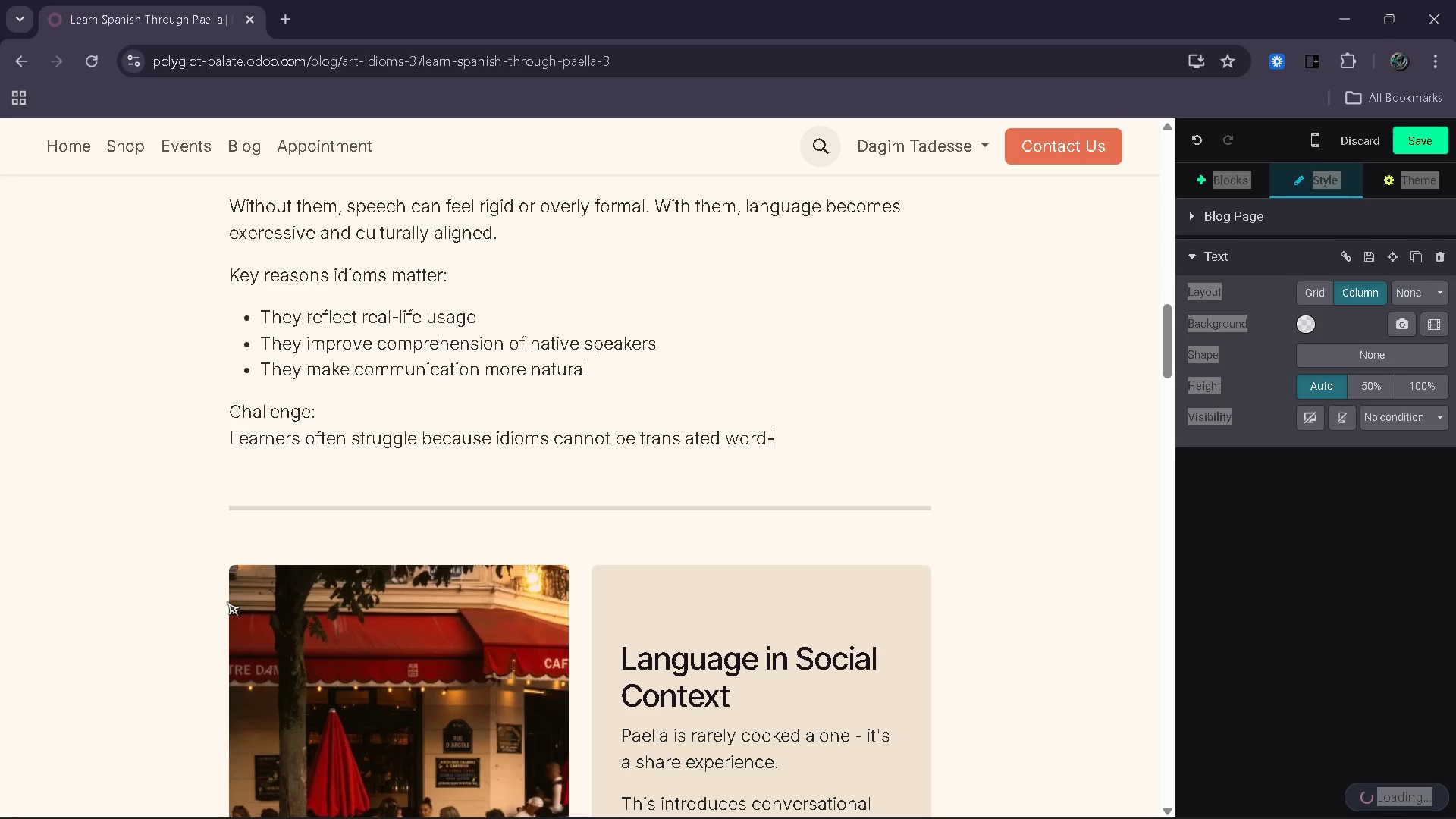 
wait(38.28)
 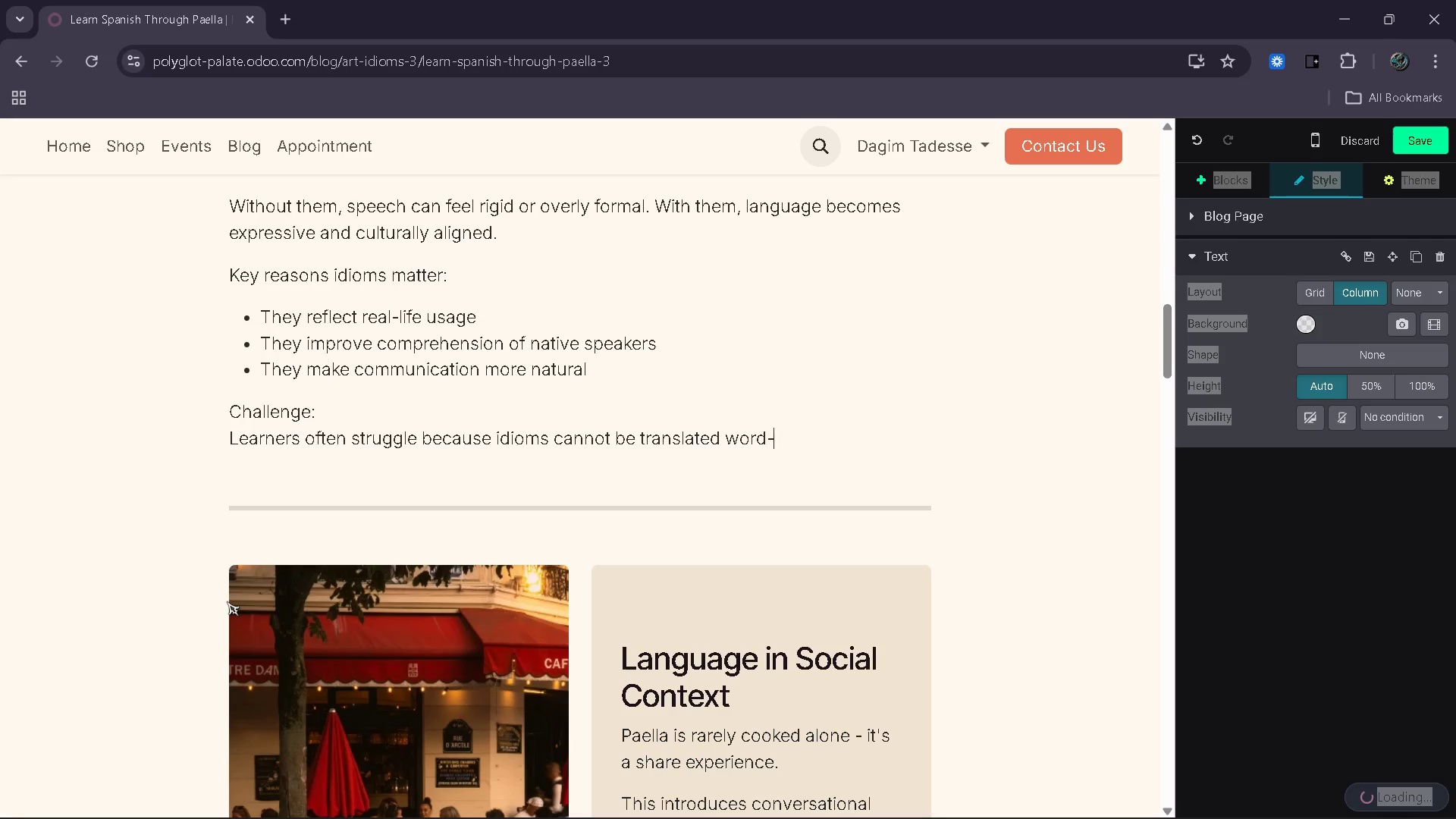 
type(for )
key(Backspace)
type(-word)
 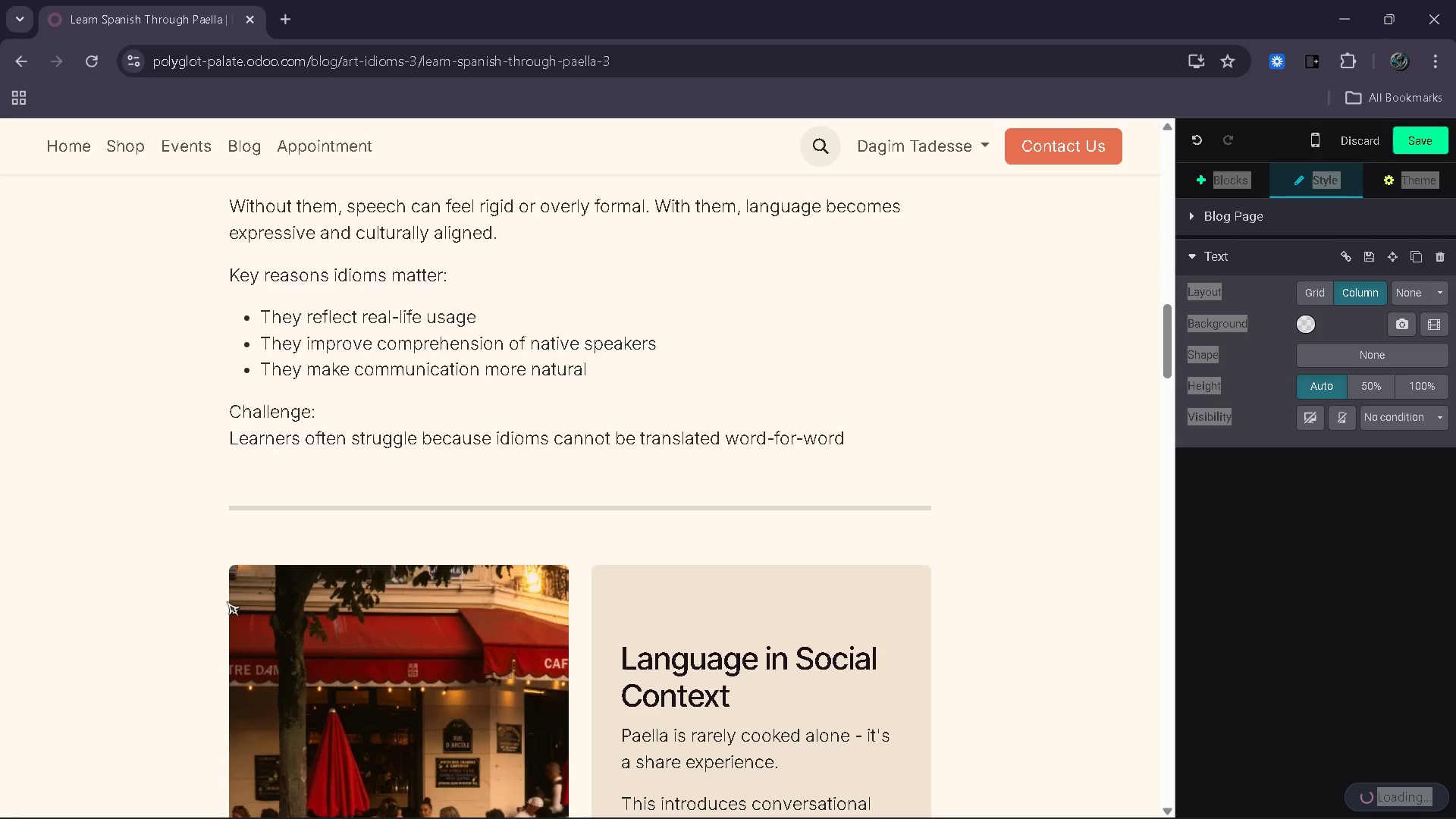 
wait(8.84)
 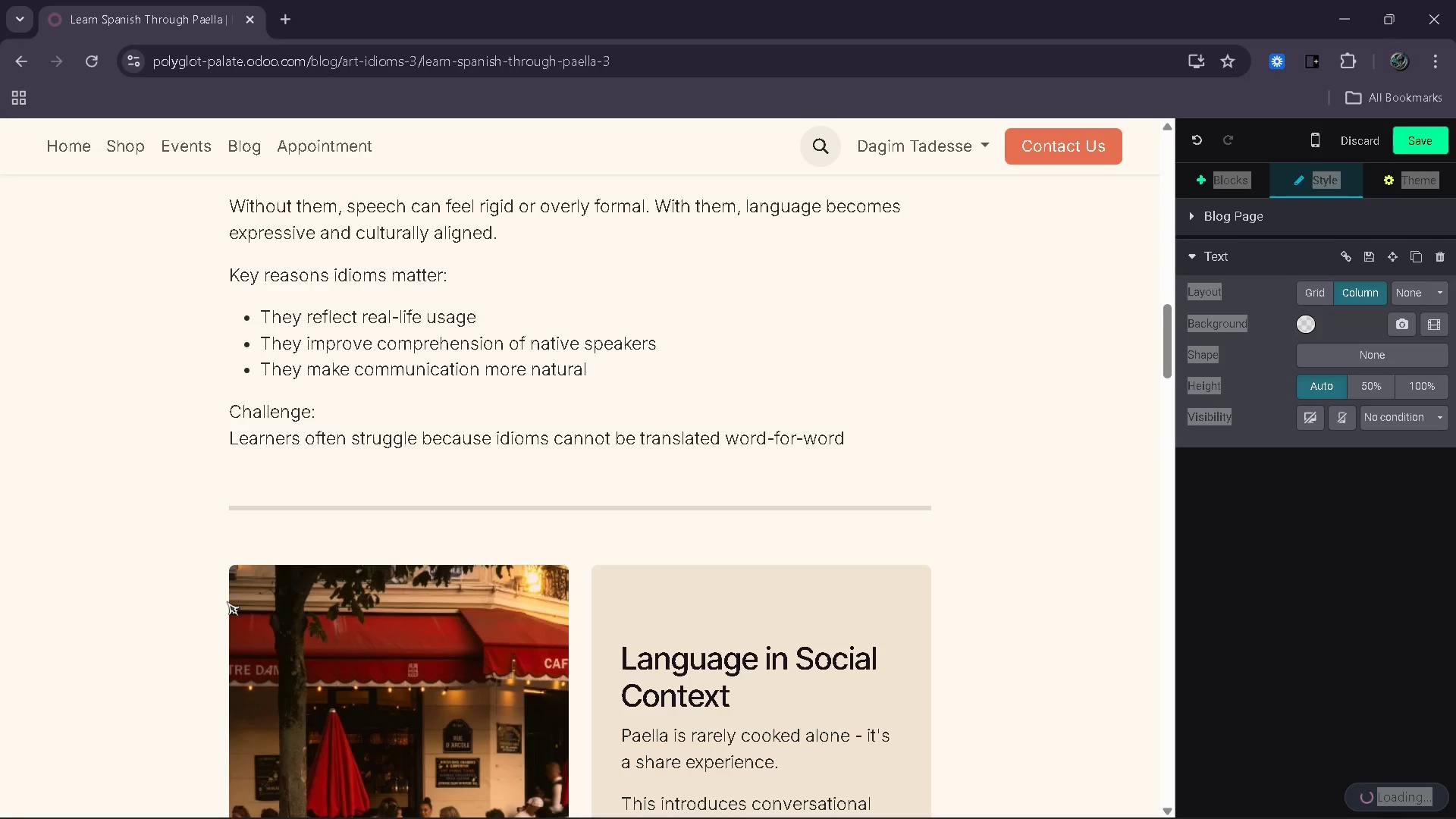 
key(Period)
 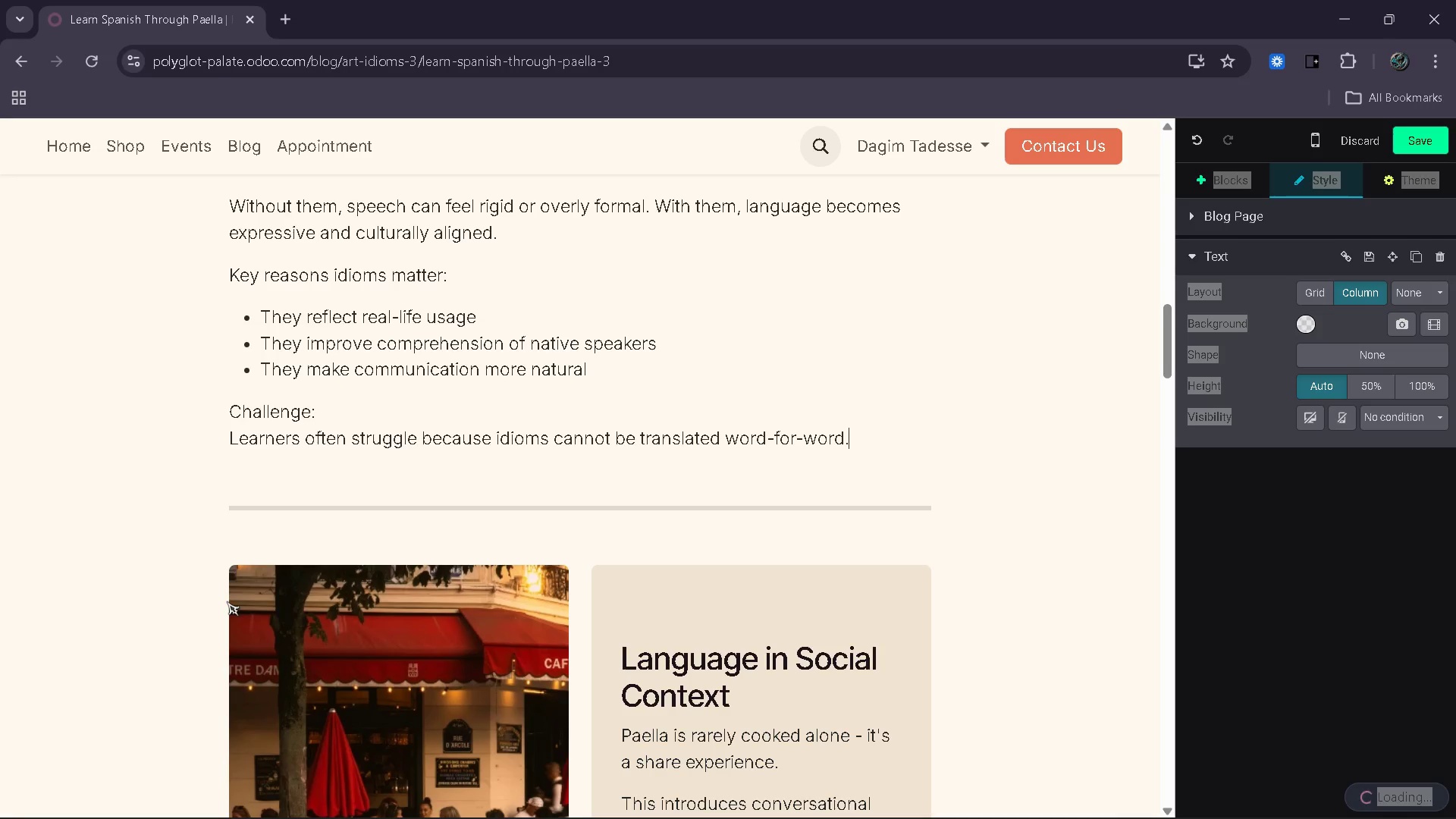 
key(Enter)
 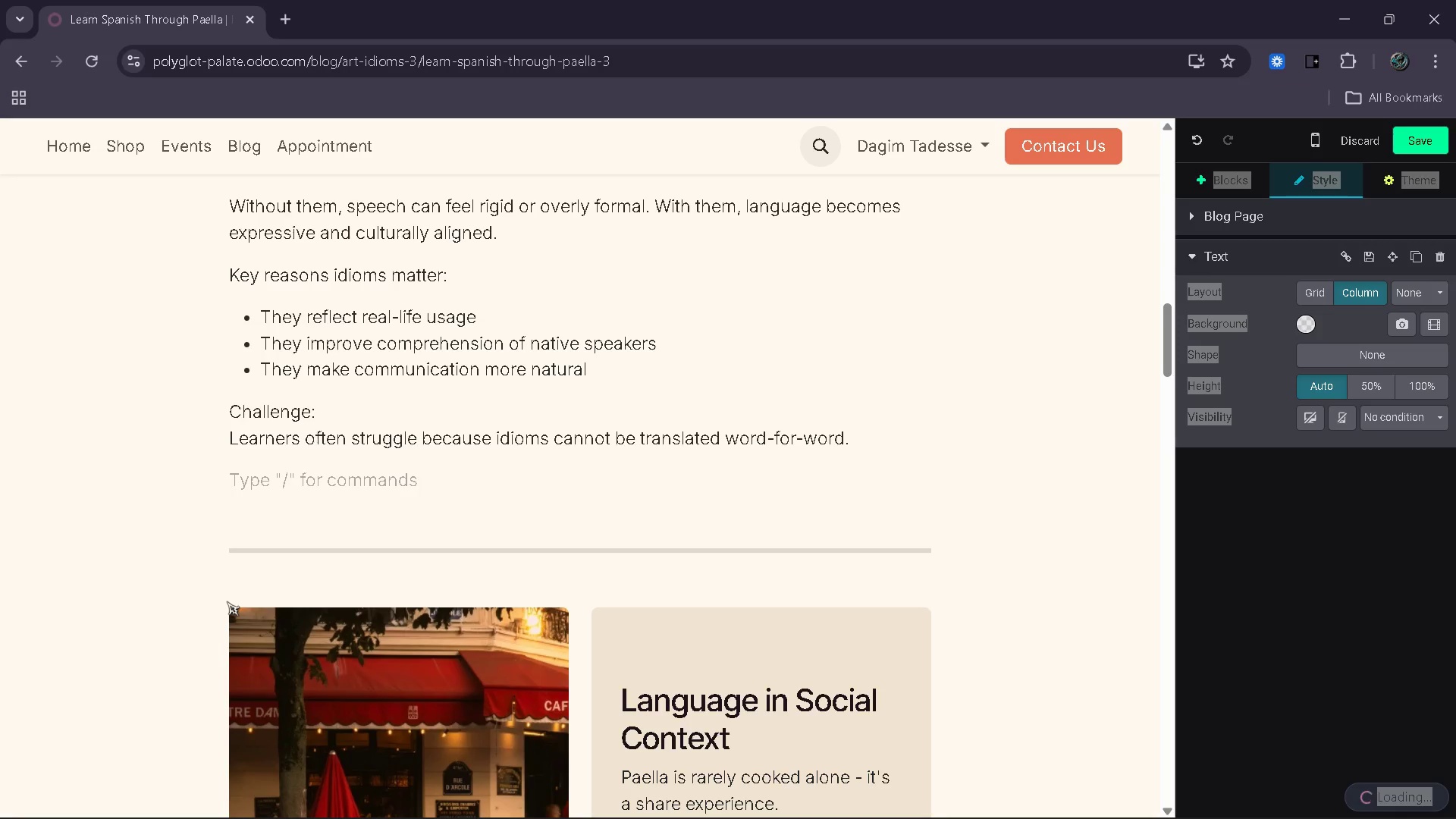 
type(Example: A)
key(Backspace)
type(")
key(Backspace)
 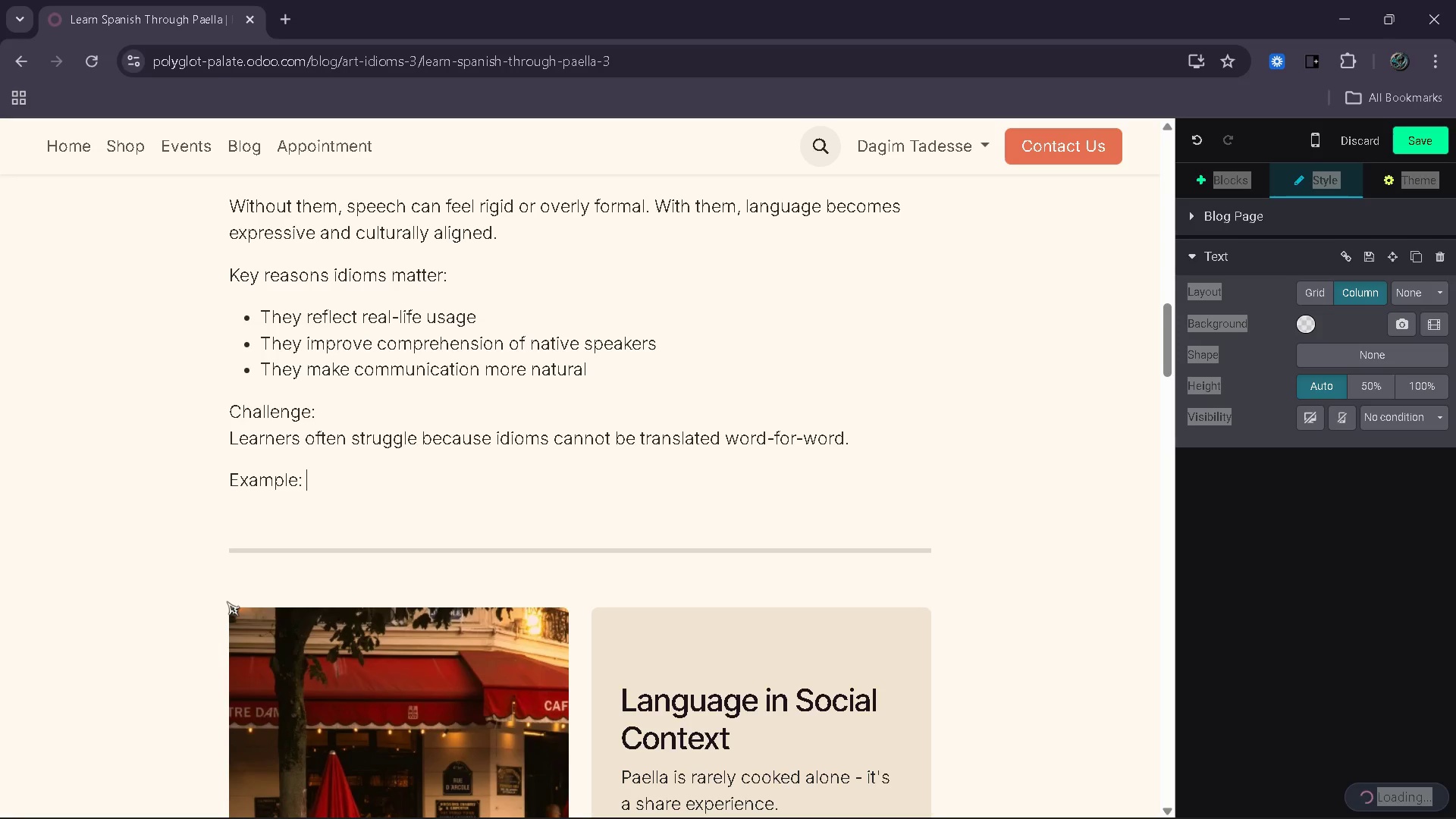 
key(Enter)
 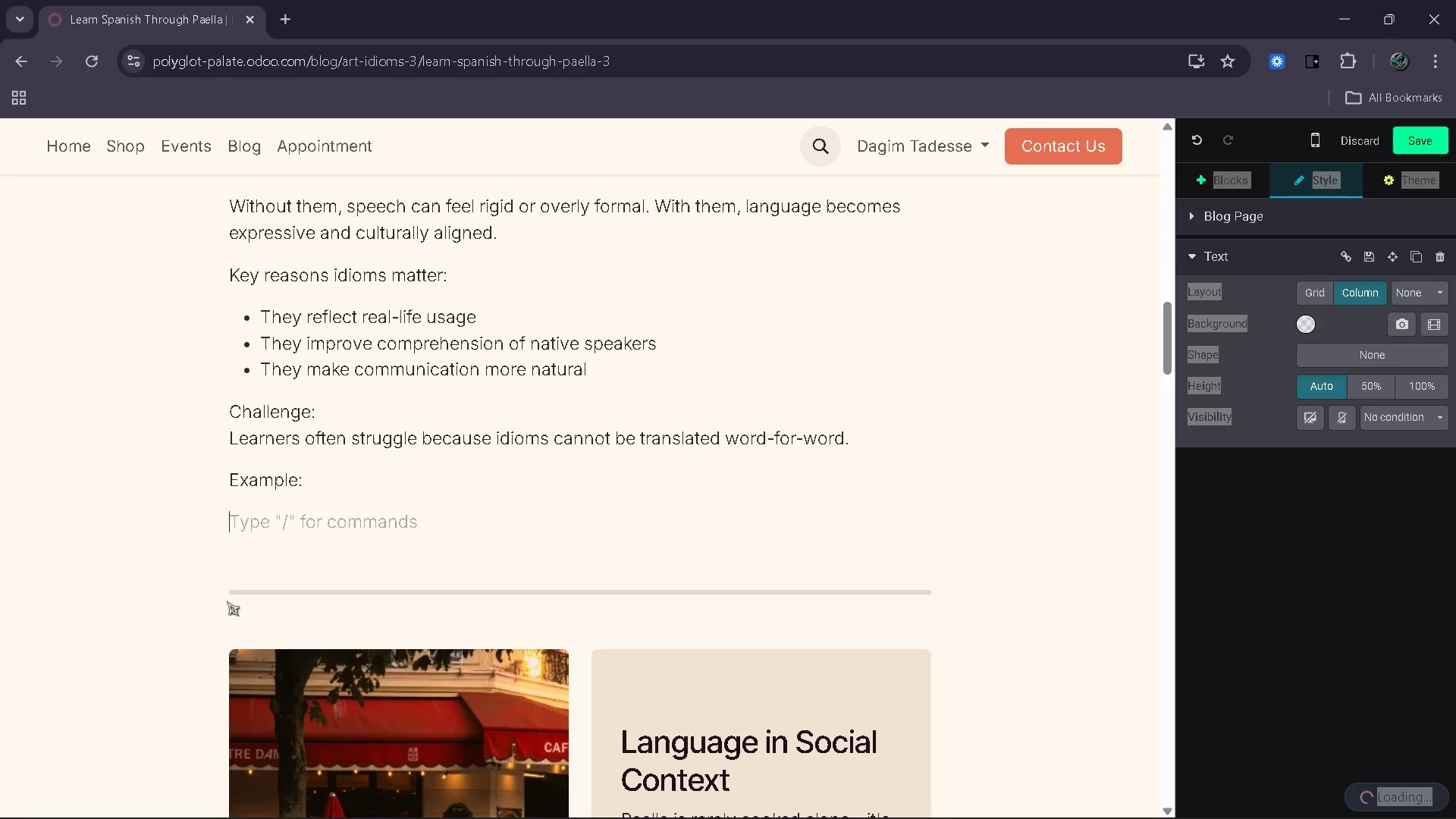 
key(Slash)
 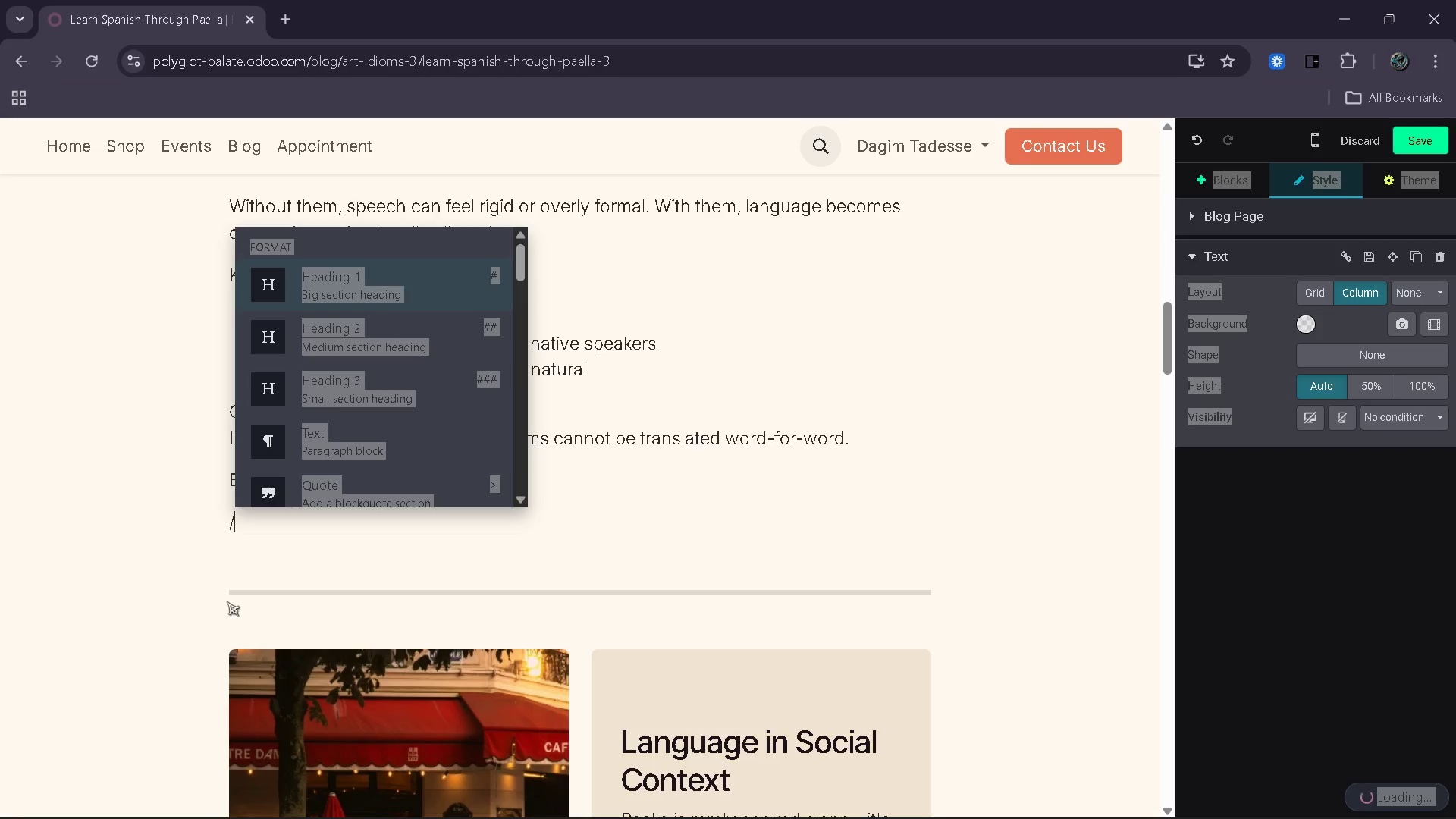 
key(ArrowDown)
 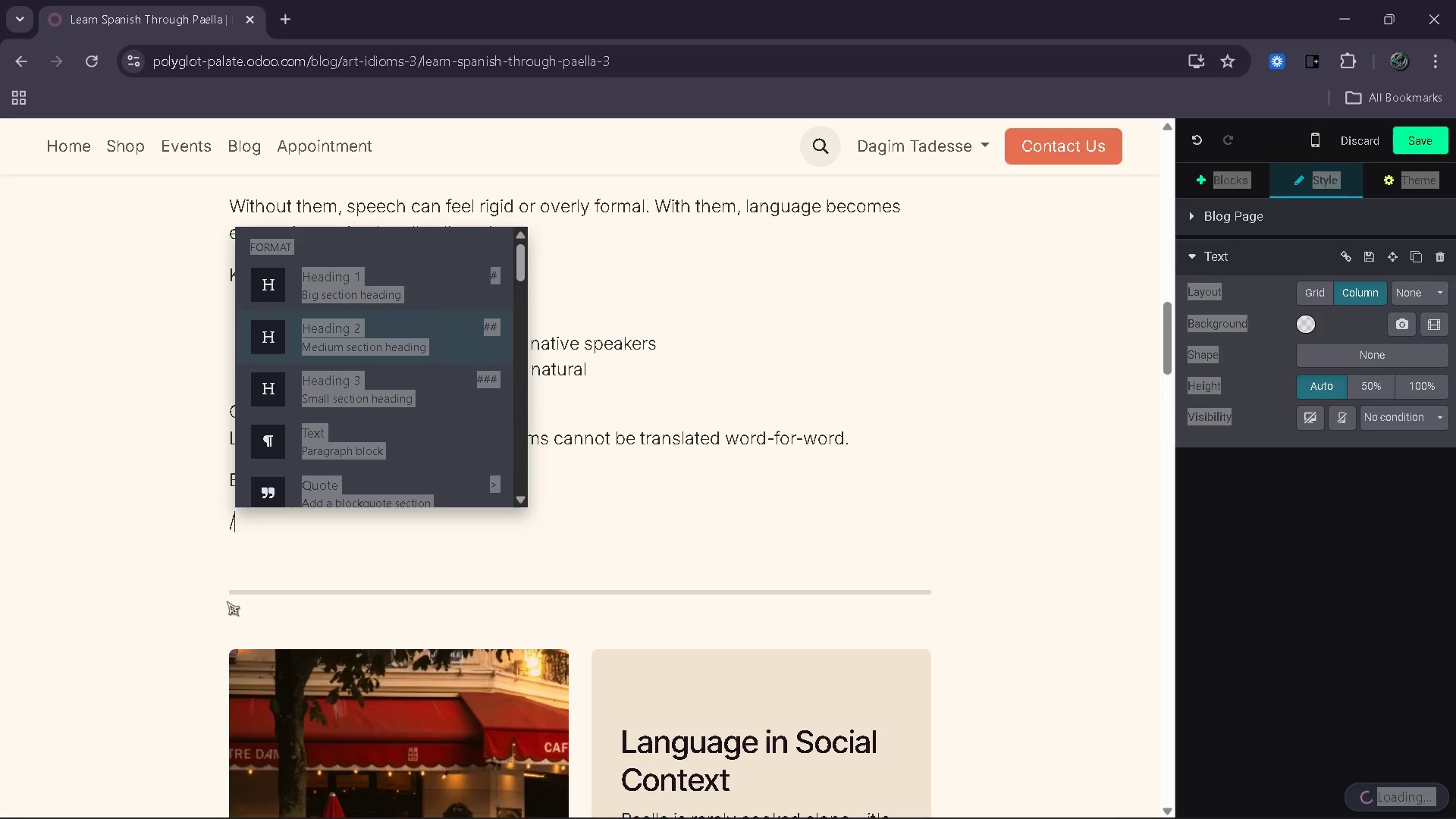 
key(ArrowDown)
 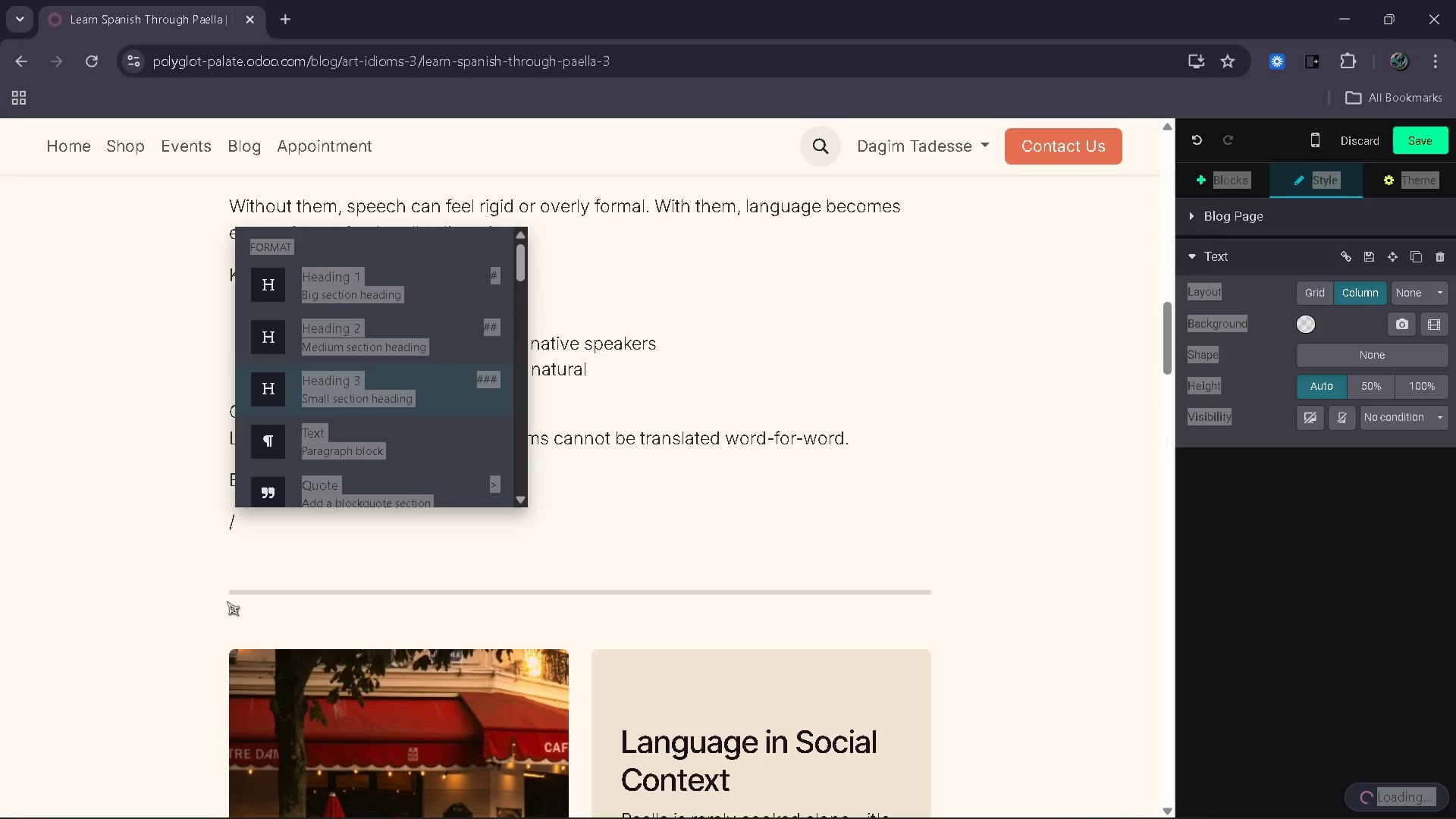 
key(ArrowDown)
 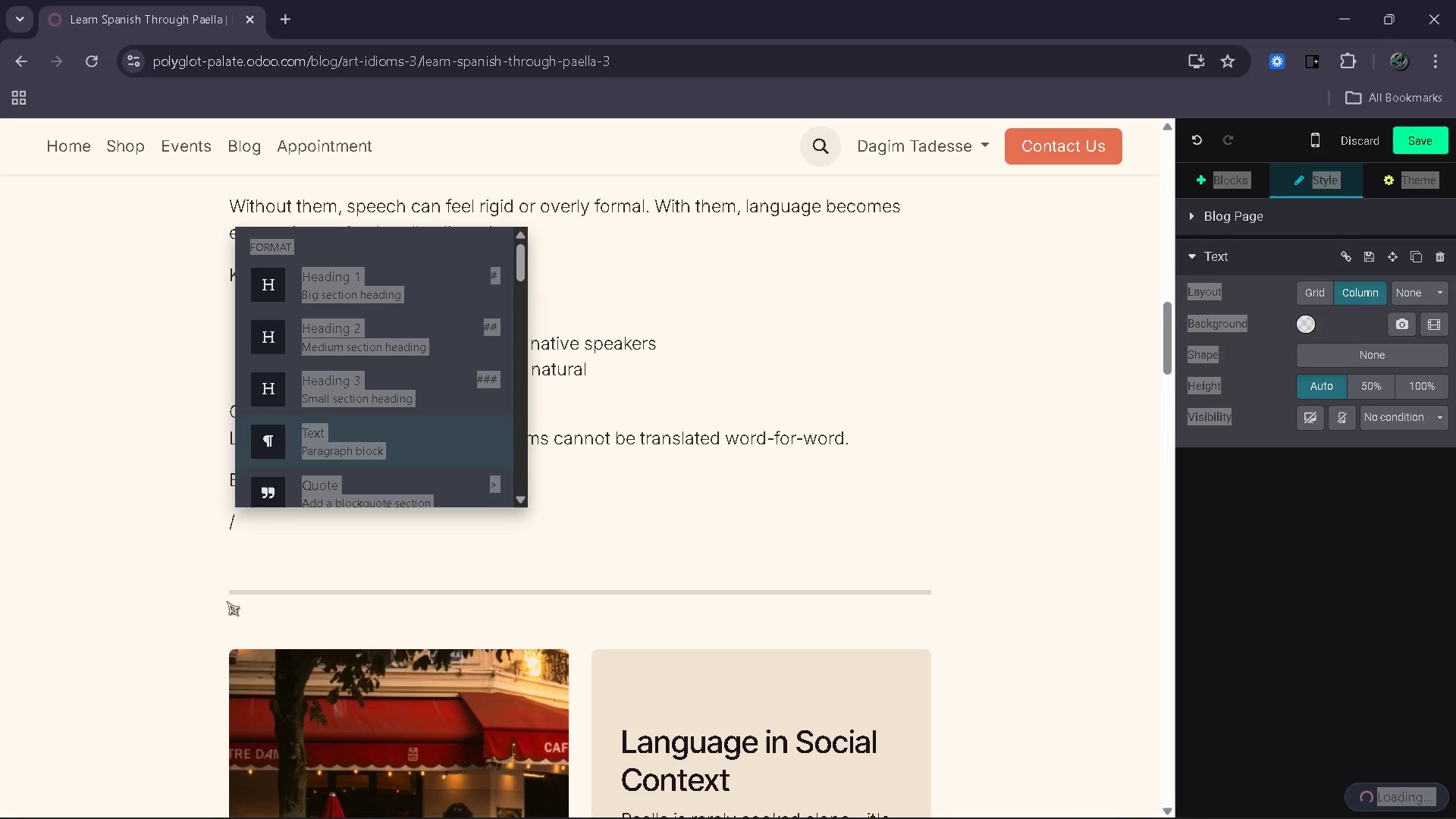 
key(ArrowDown)
 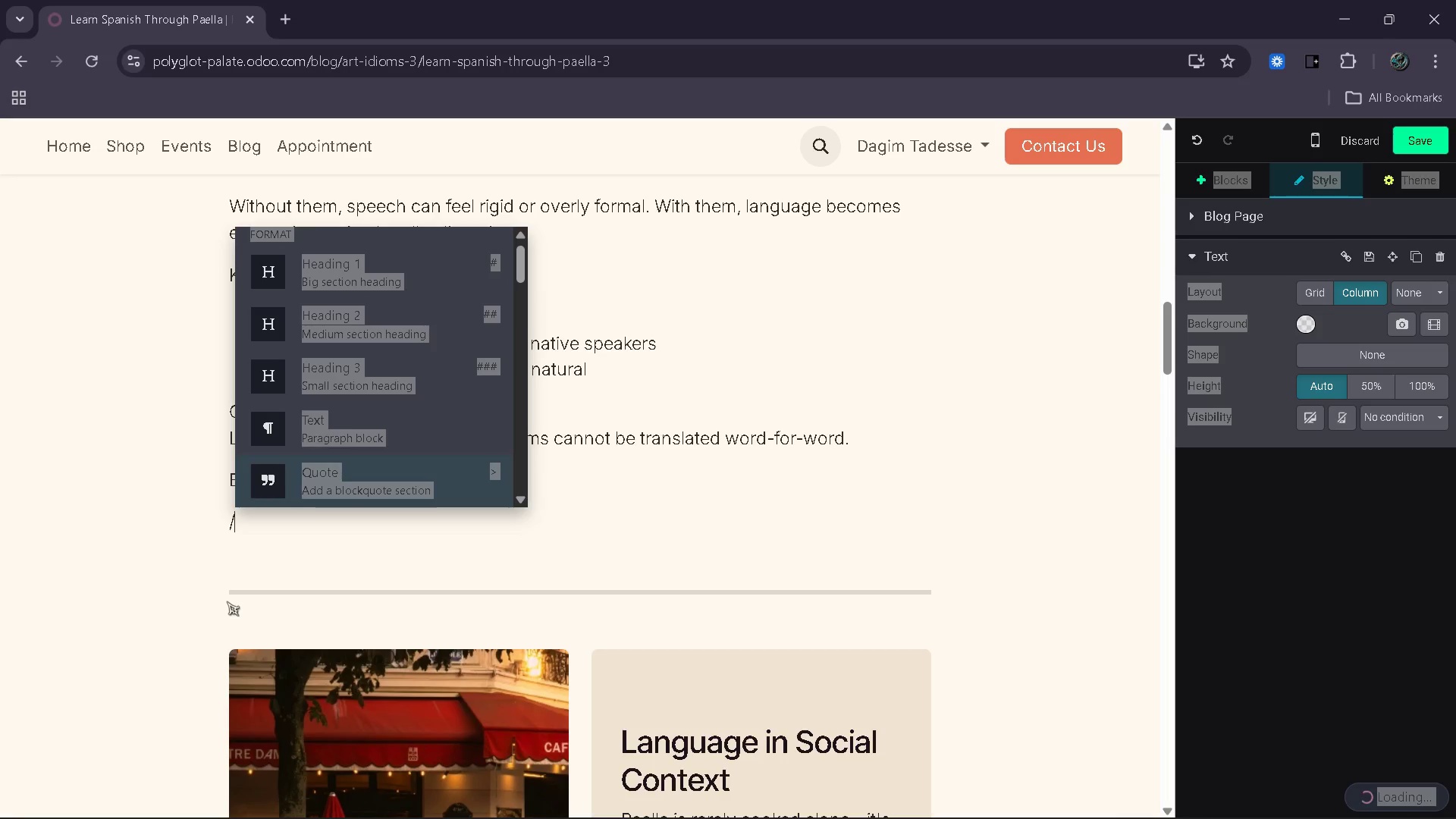 
key(Enter)
 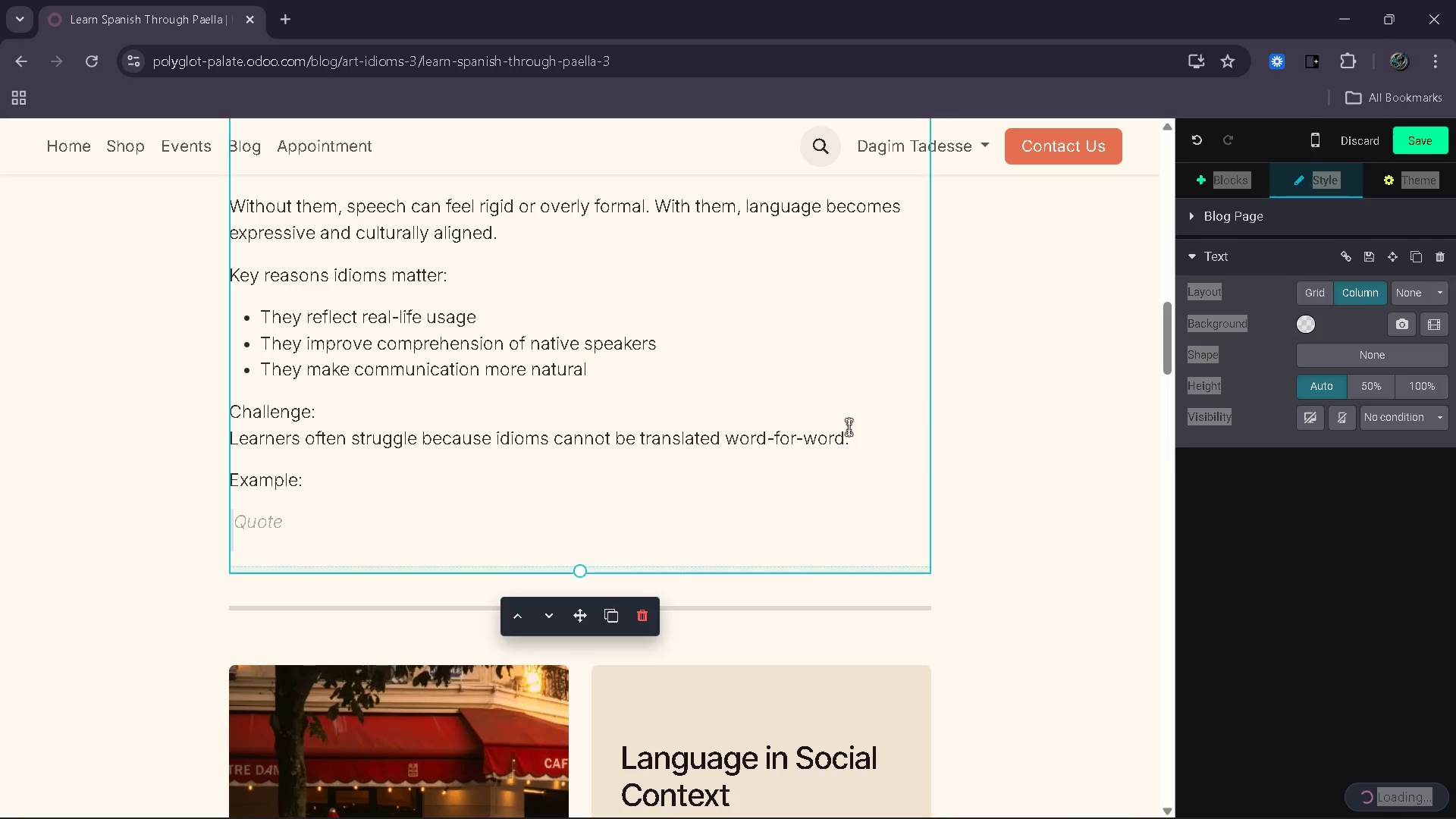 
left_click([1120, 456])
 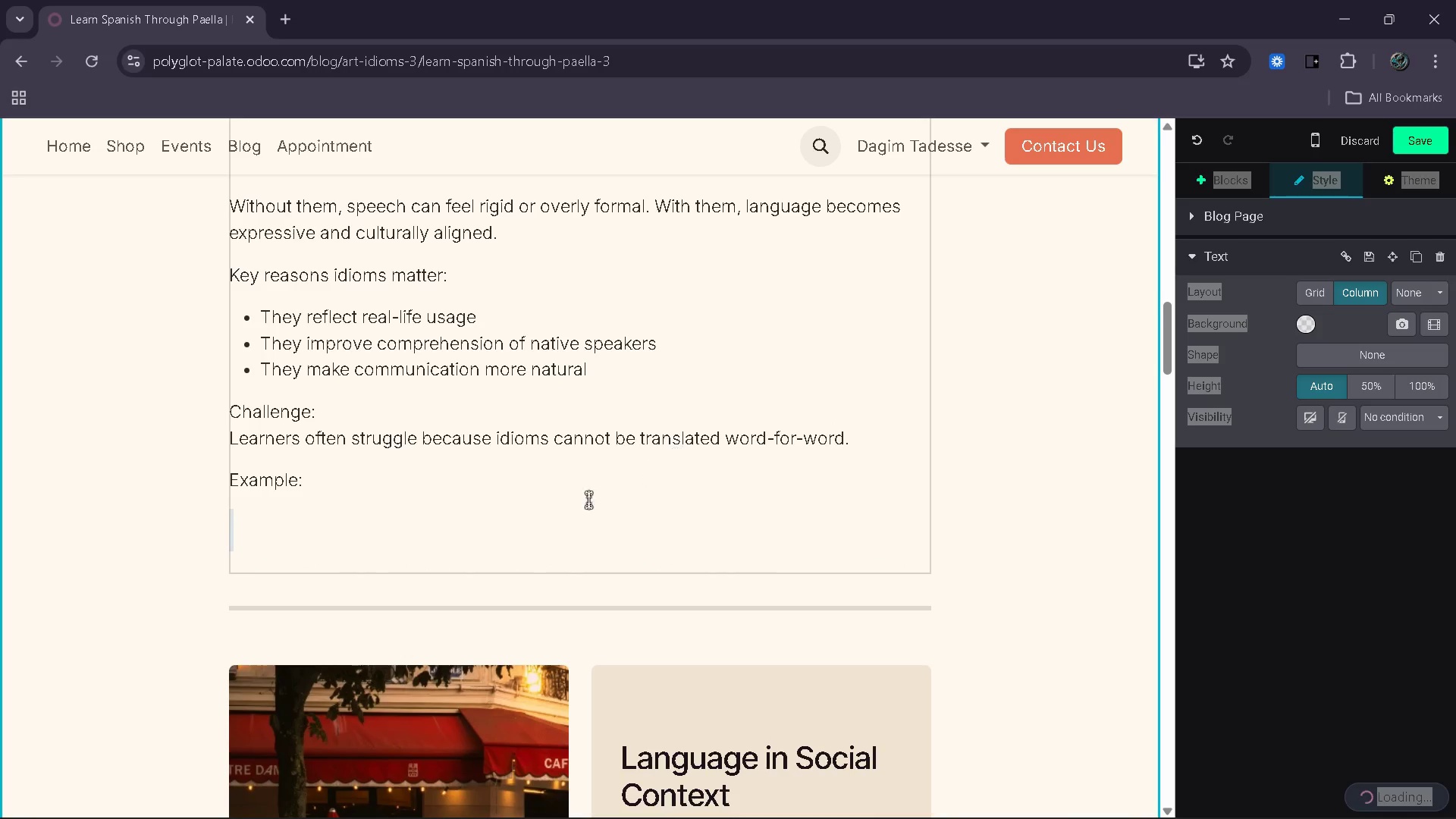 
left_click([575, 513])
 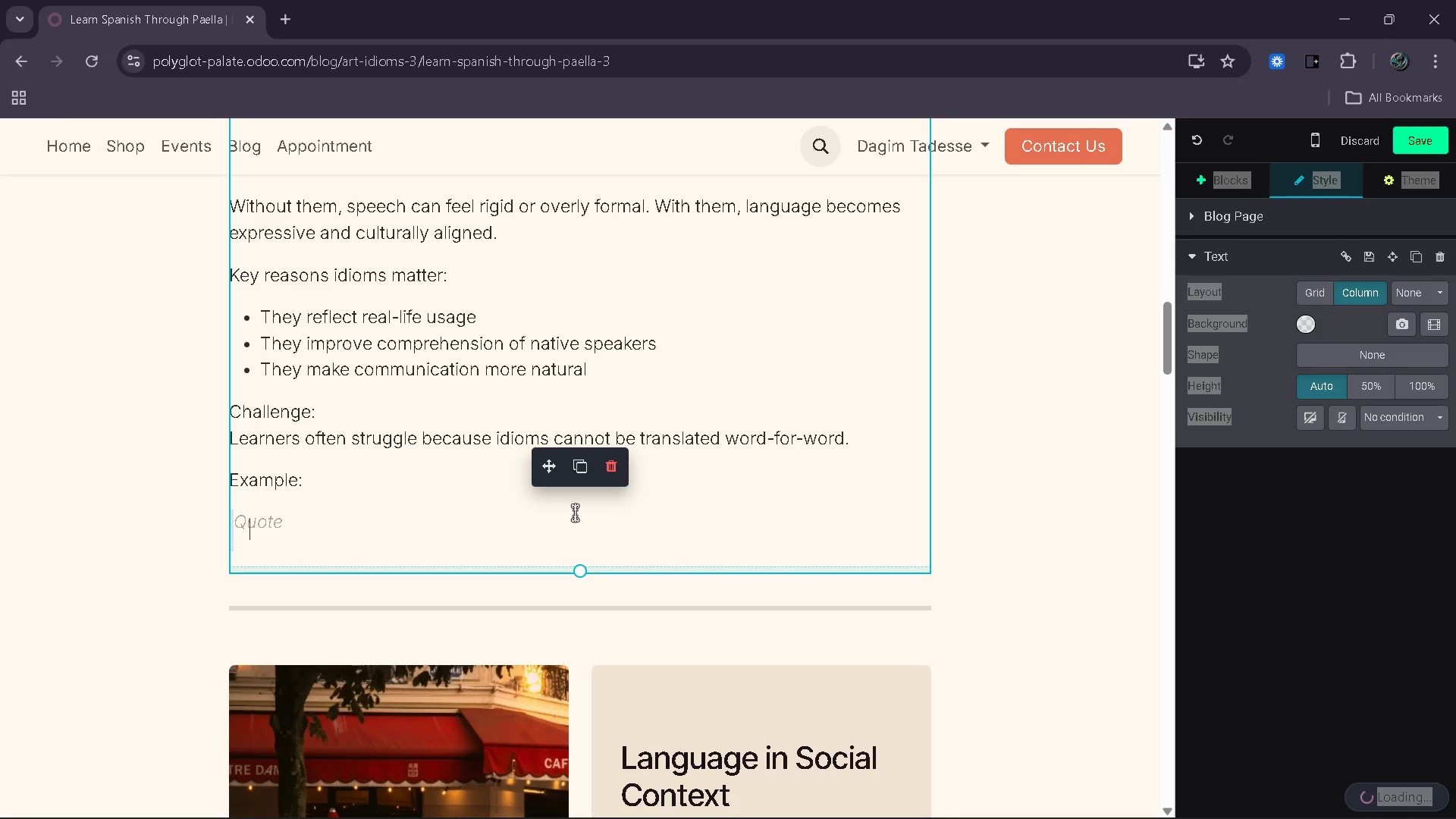 
type(Av)
 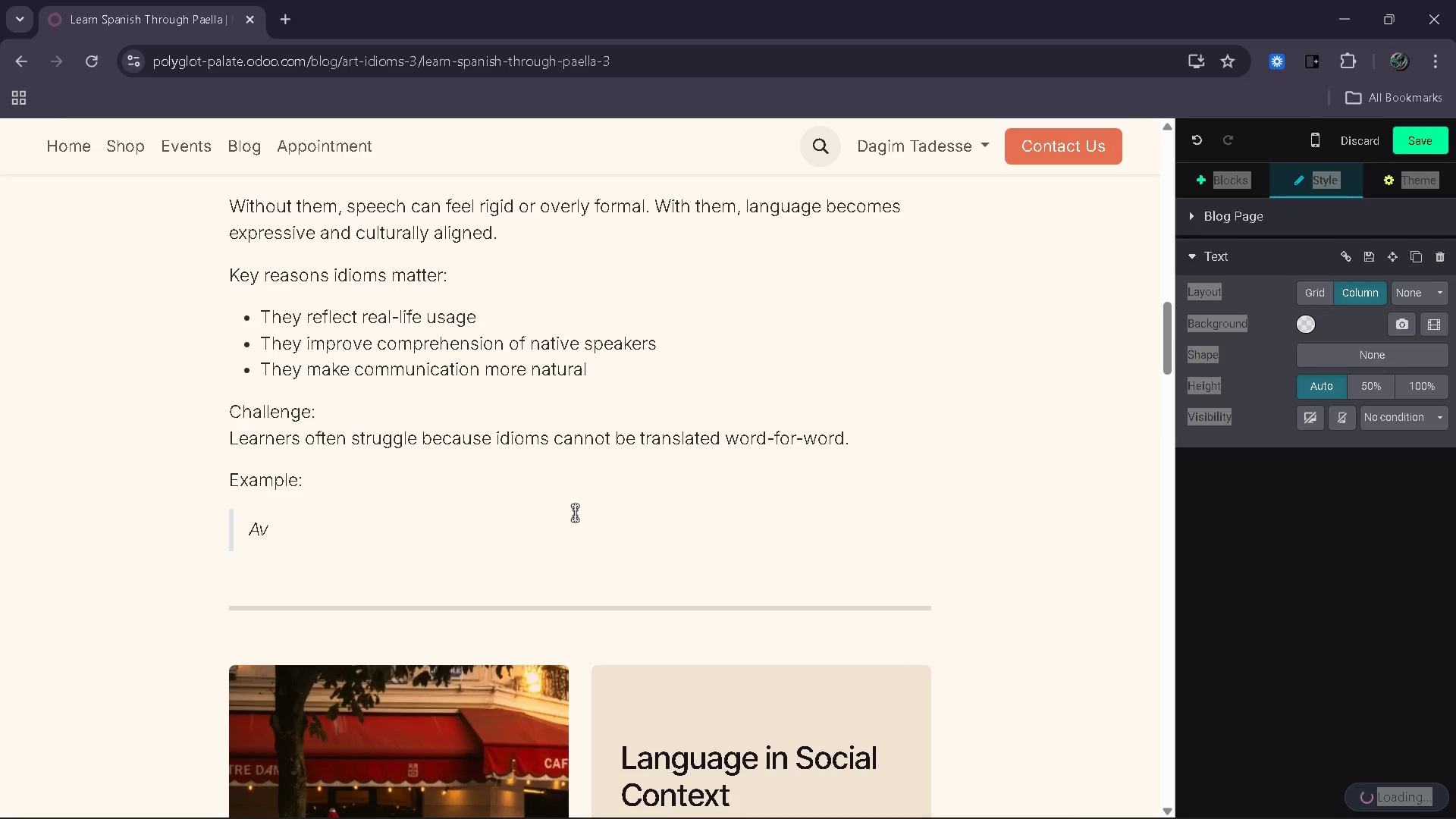 
wait(5.25)
 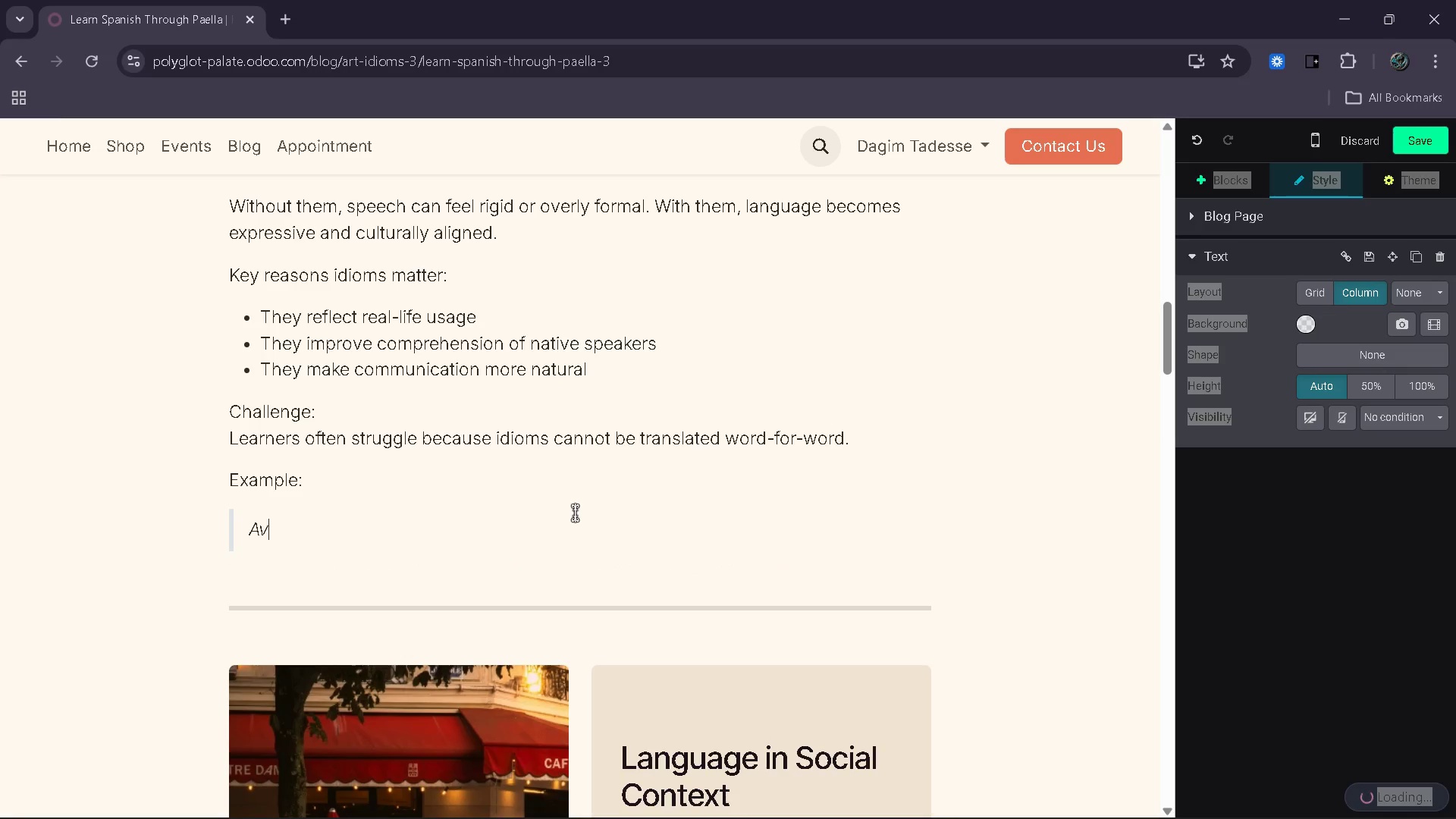 
type(oir le cafard)
 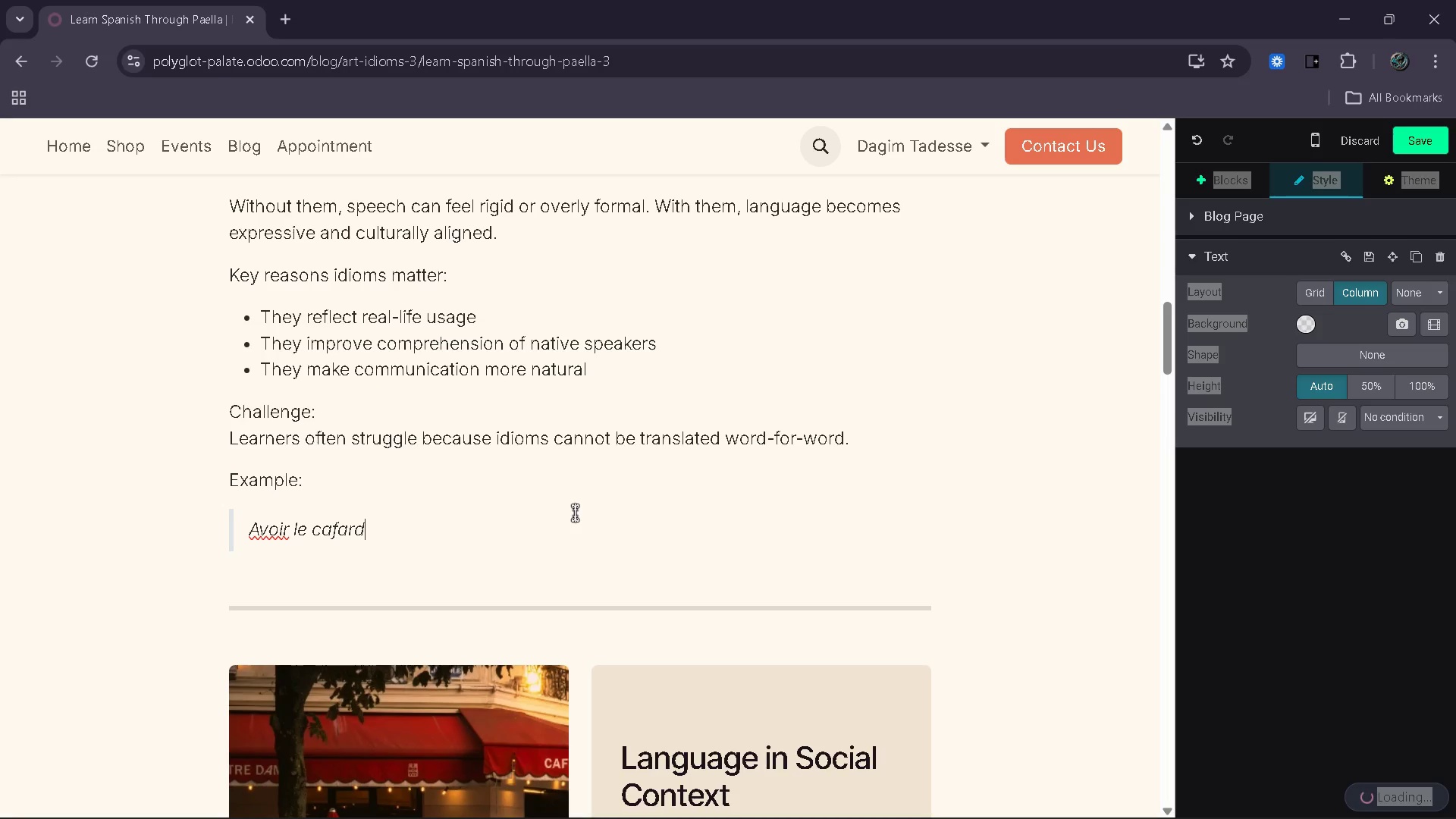 
key(Shift+ShiftRight)
 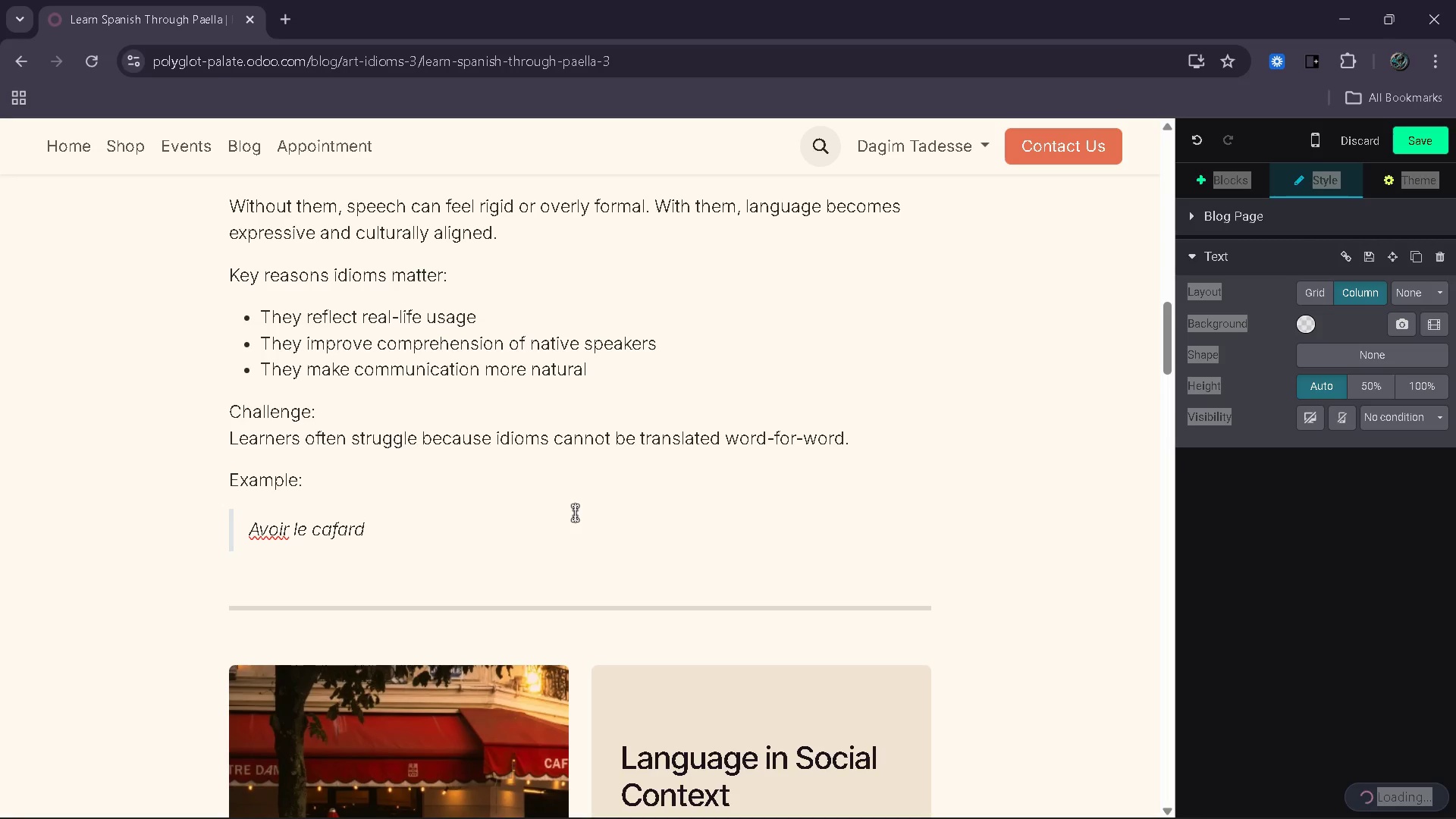 
key(Shift+Quote)
 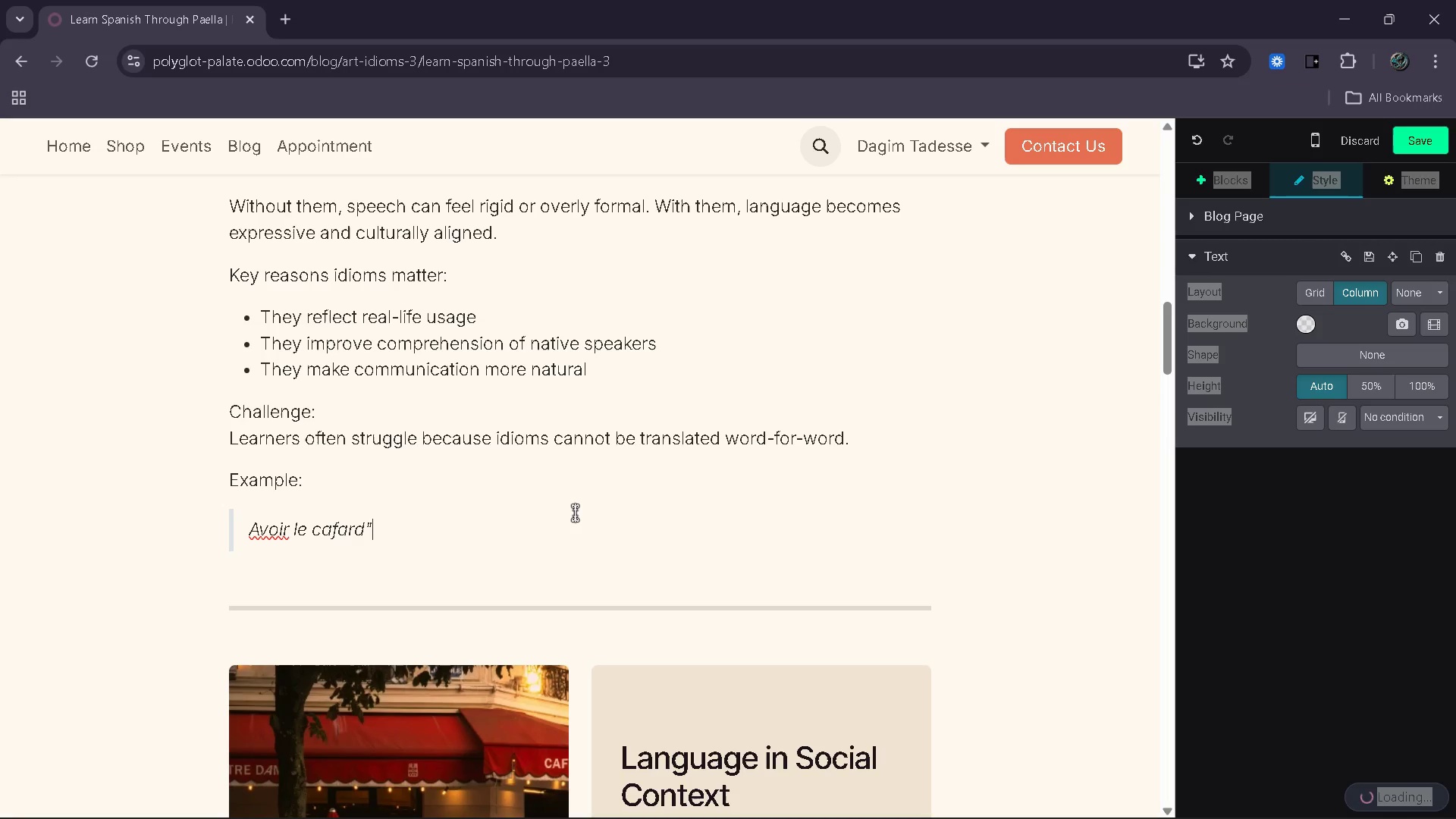 
hold_key(key=ArrowLeft, duration=0.86)
 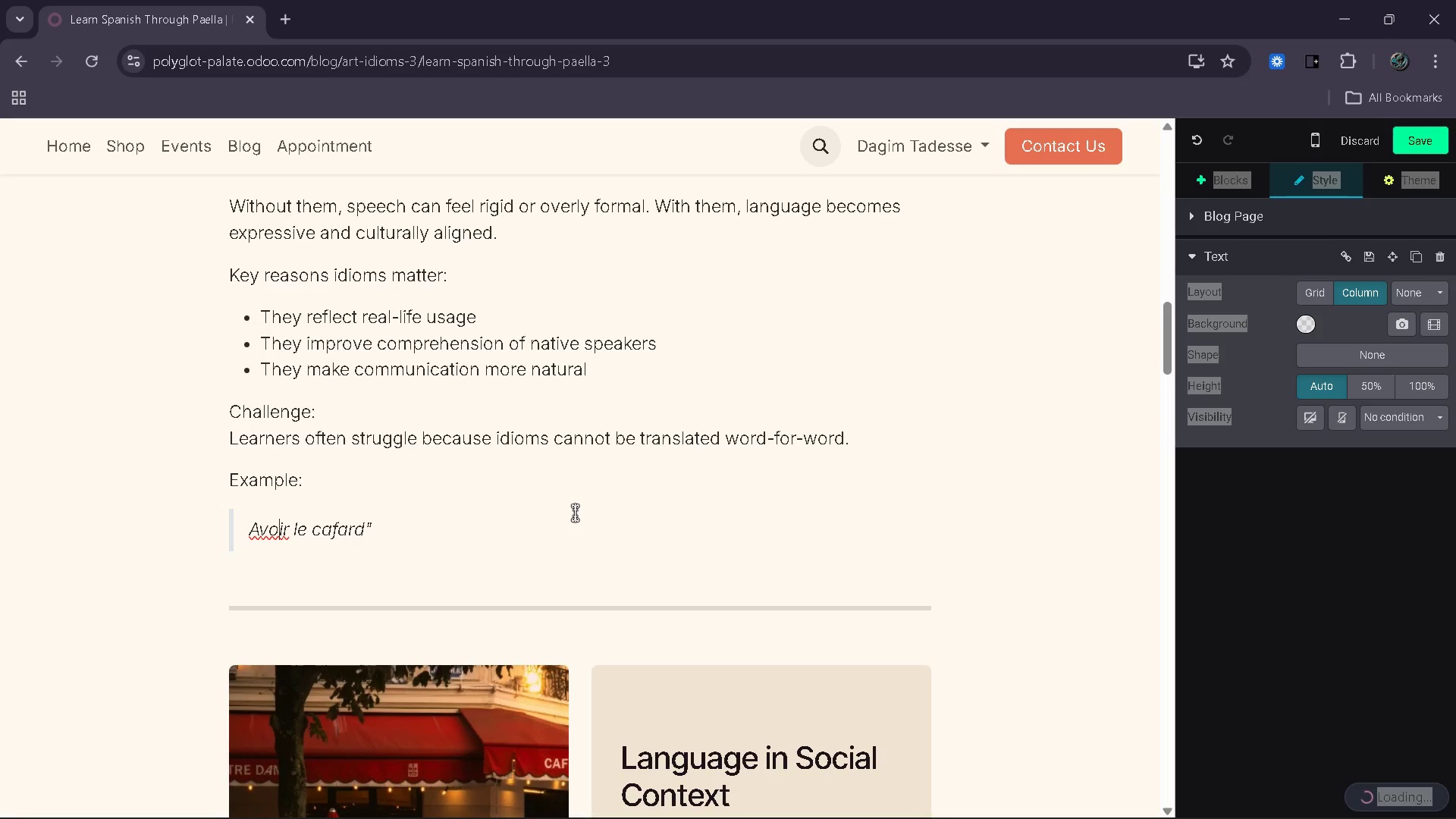 
key(ArrowLeft)
 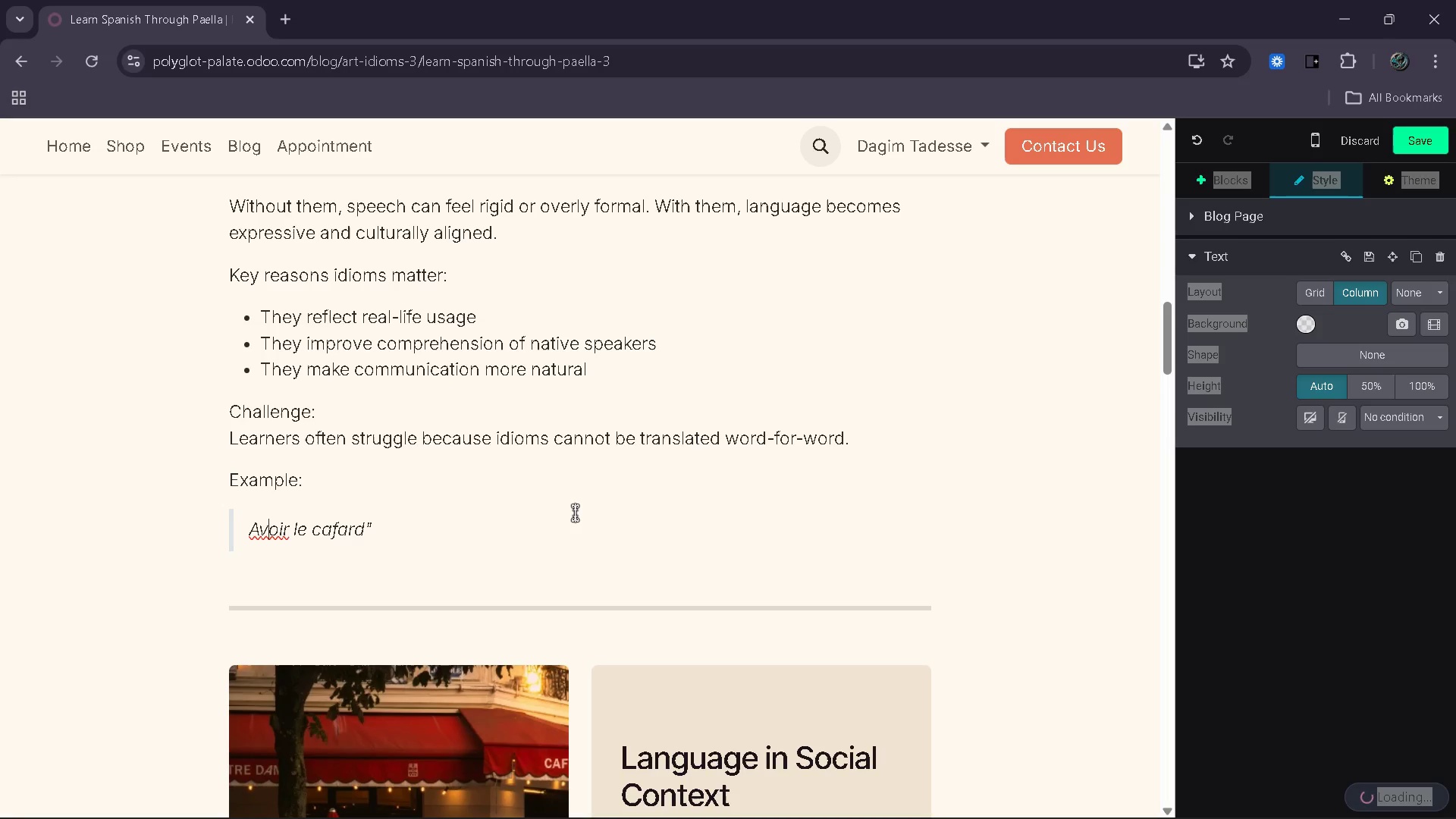 
key(ArrowLeft)
 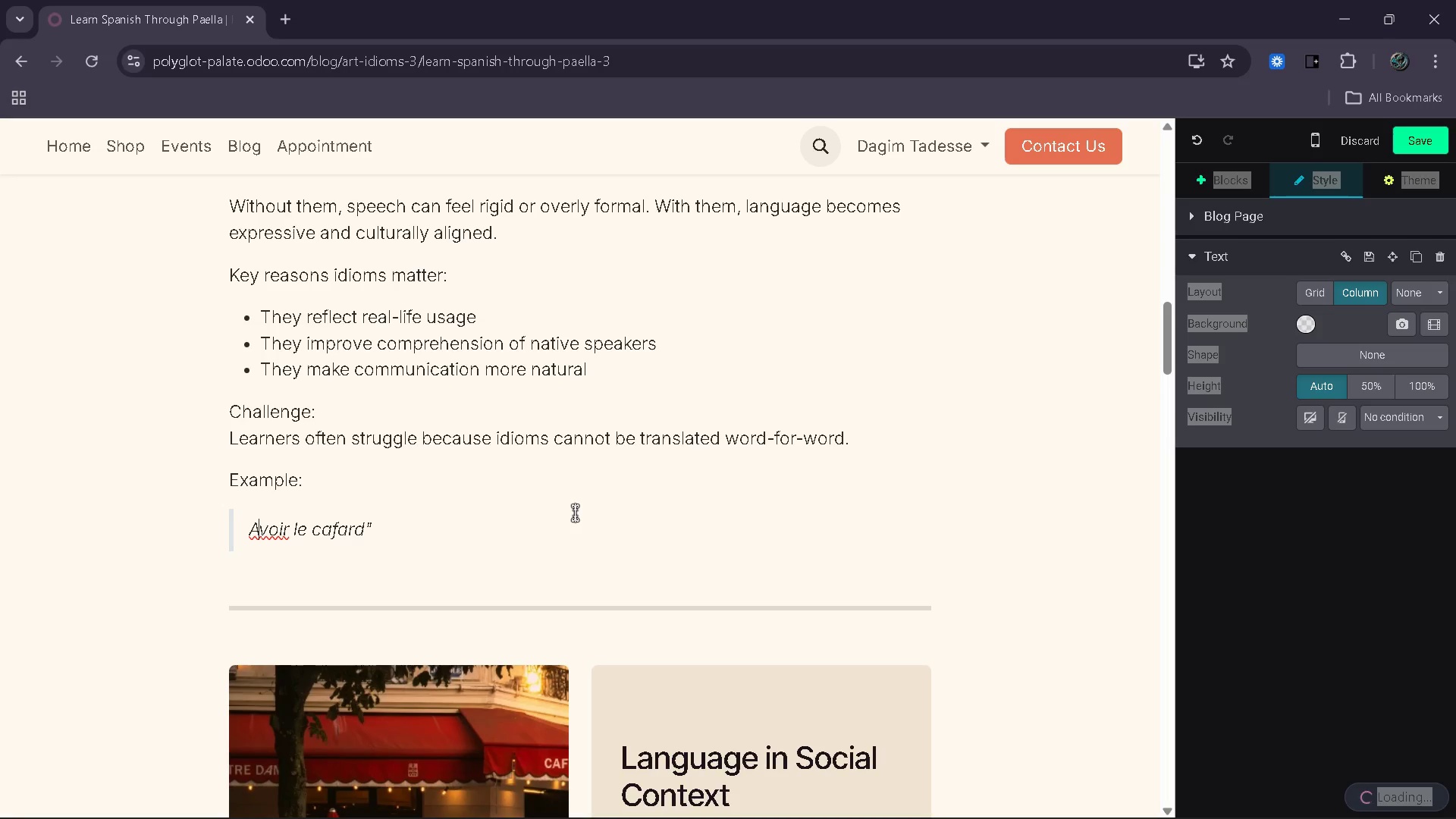 
key(ArrowLeft)
 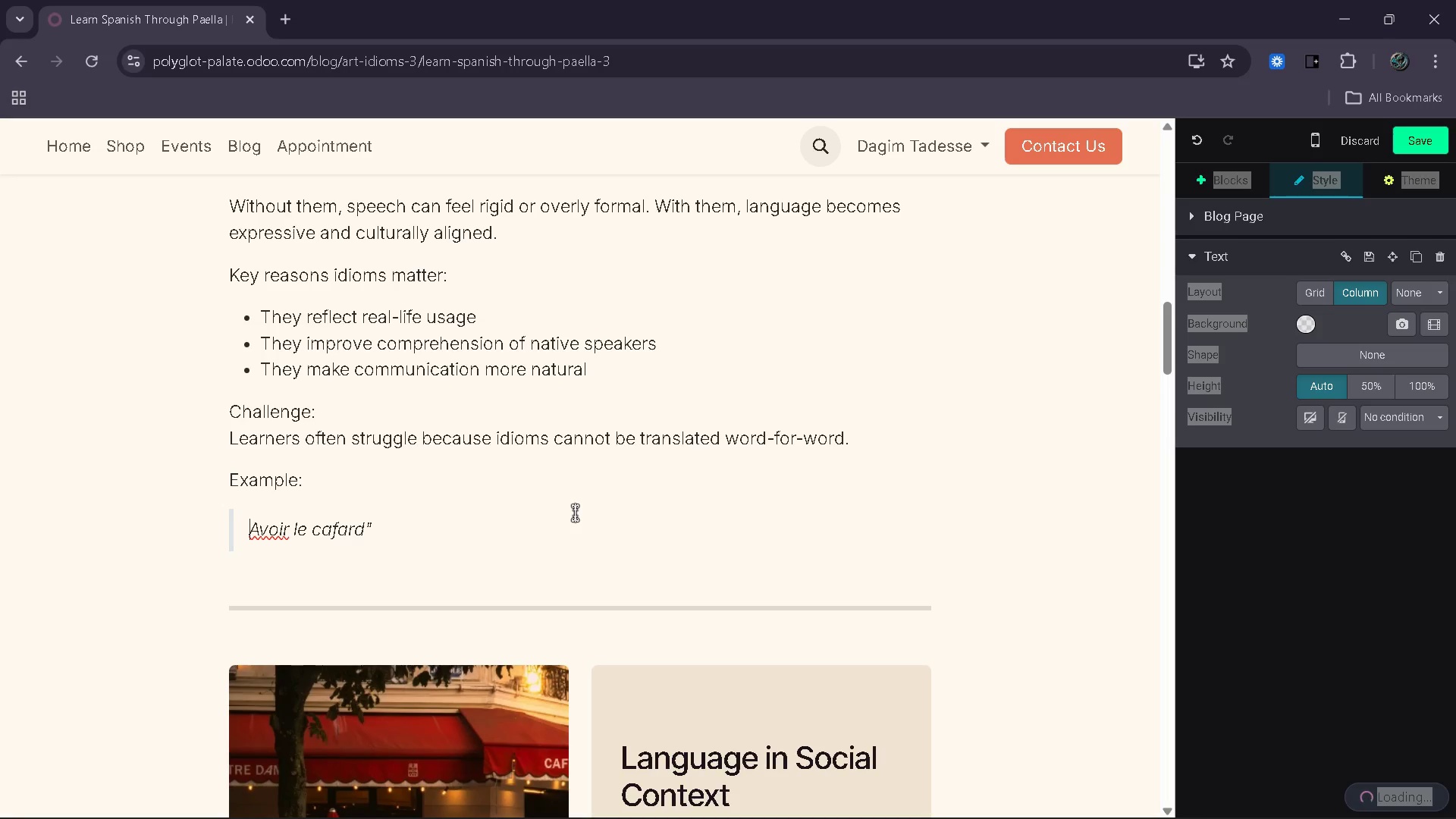 
type(" litt)
key(Backspace)
type(erally means)
 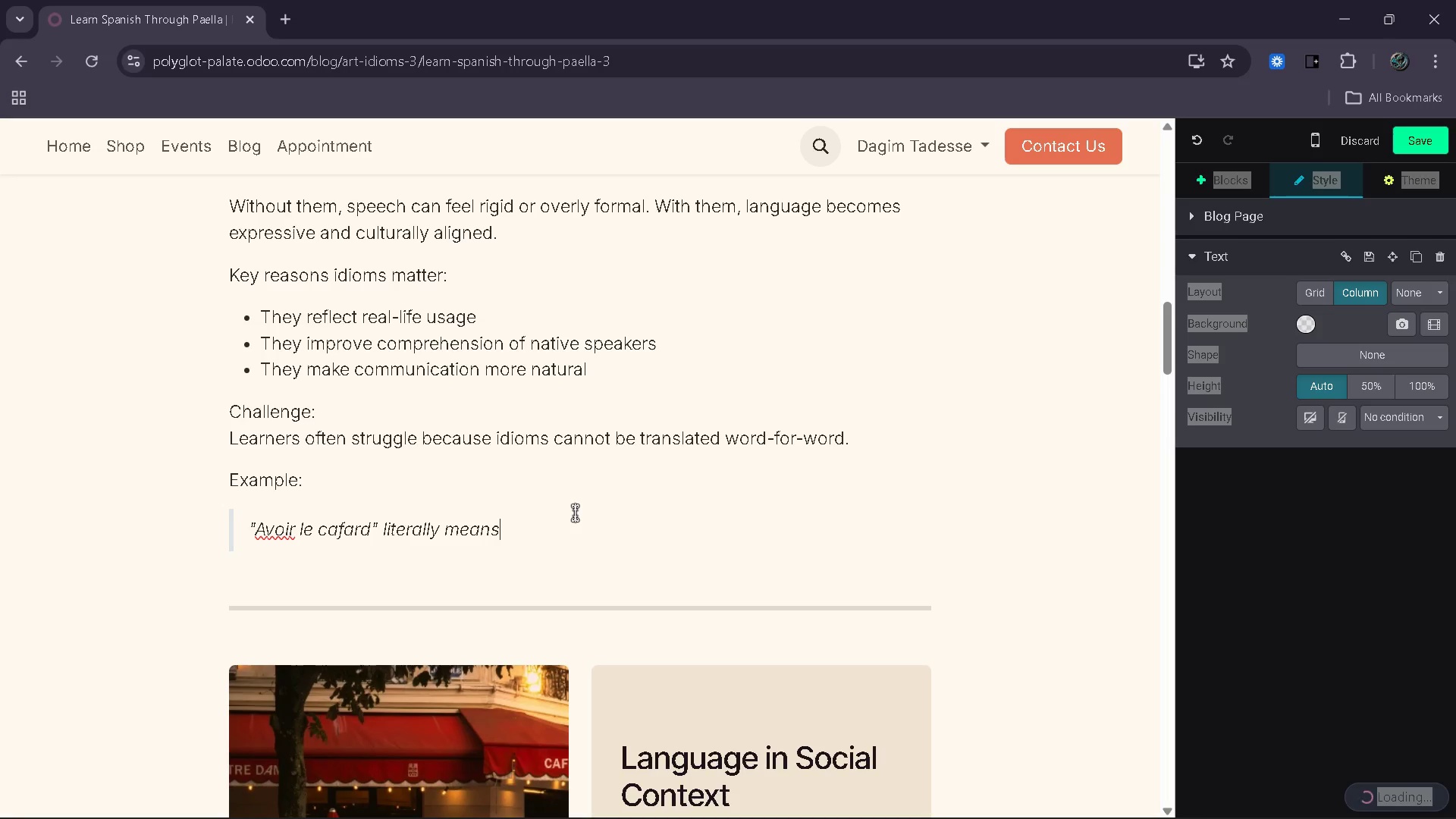 
hold_key(key=ArrowRight, duration=0.95)
 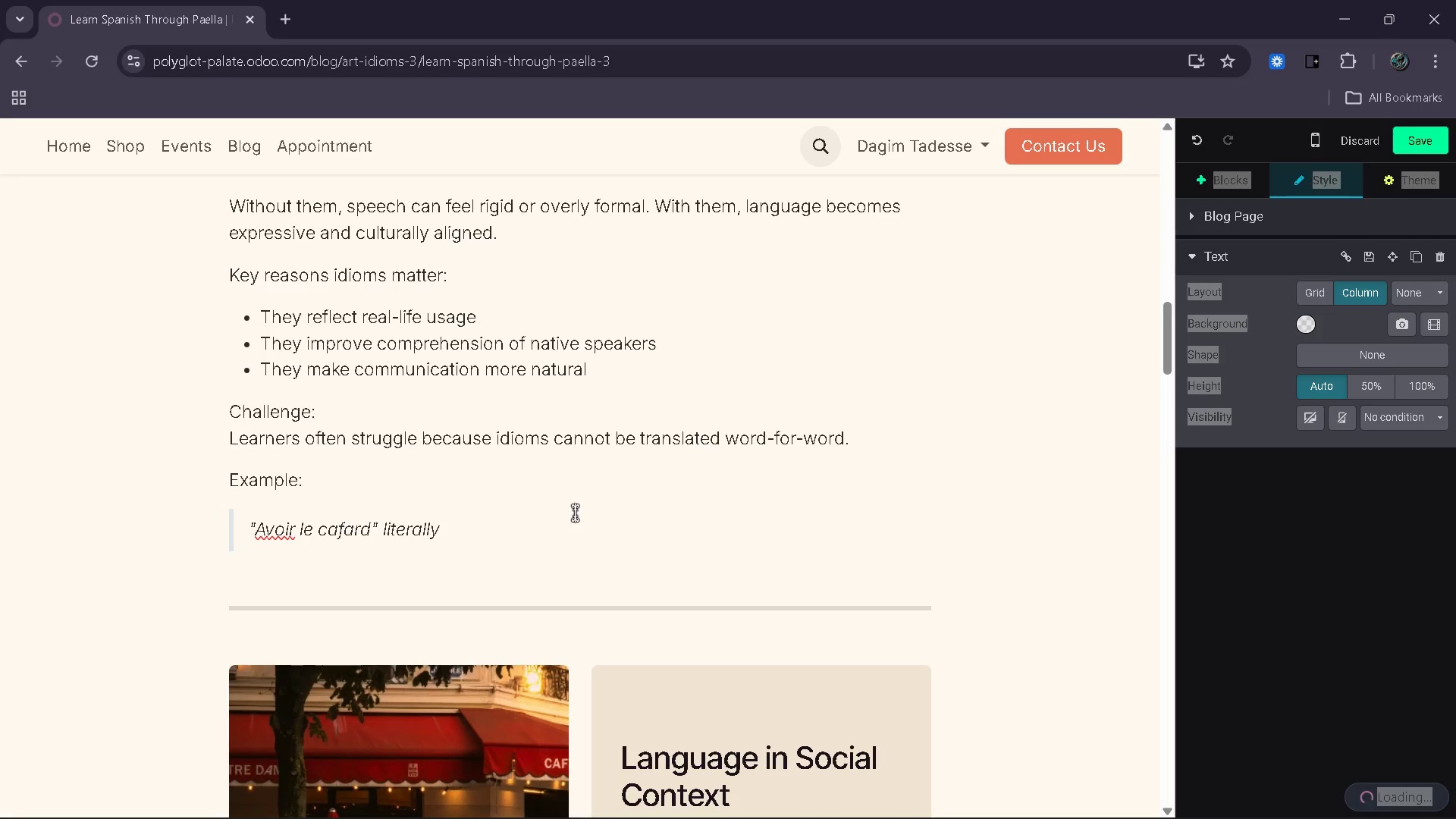 
type( "to have the cockroach")
 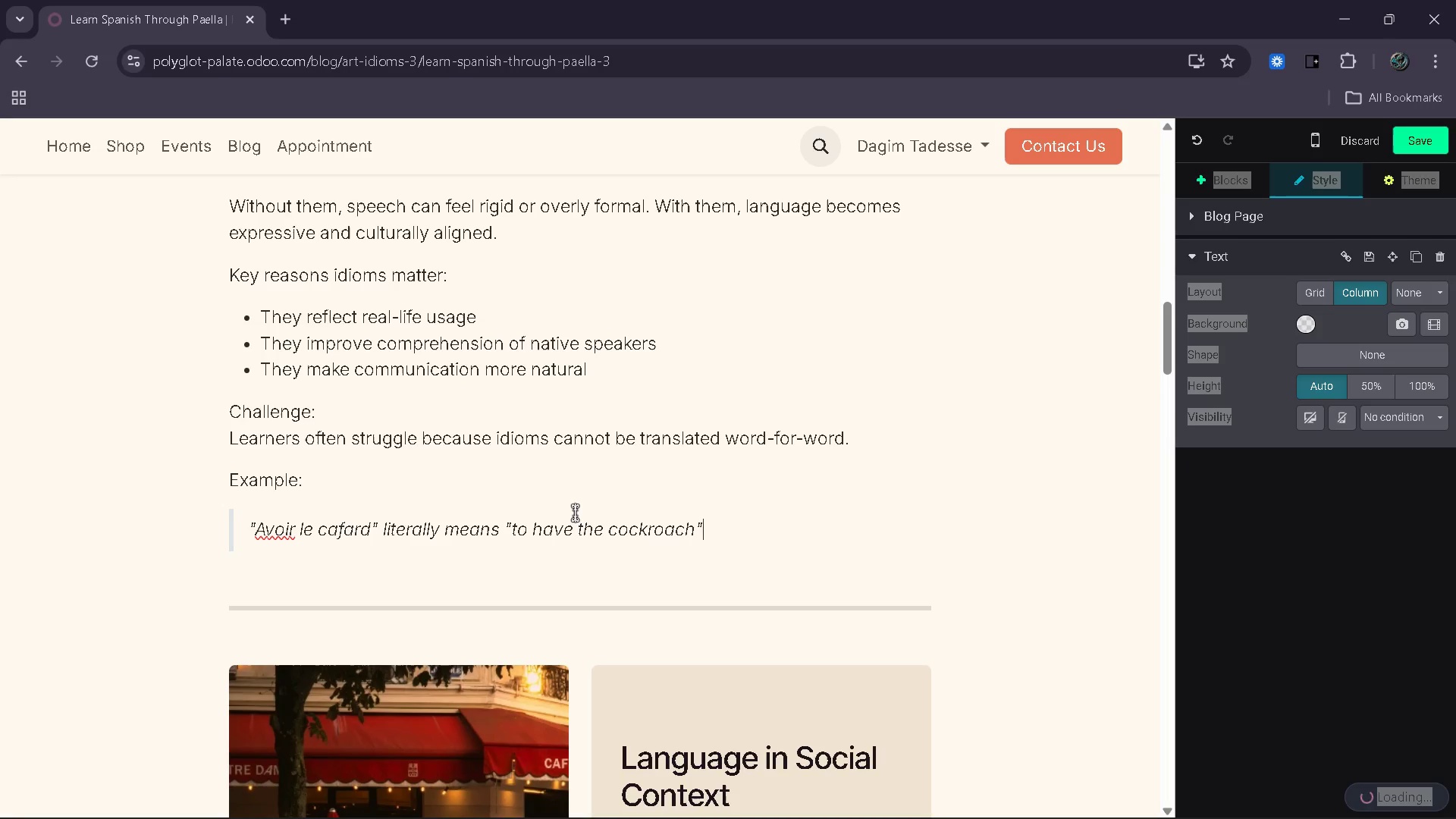 
type(, but acu)
key(Backspace)
type(tually means "to feel down".)
 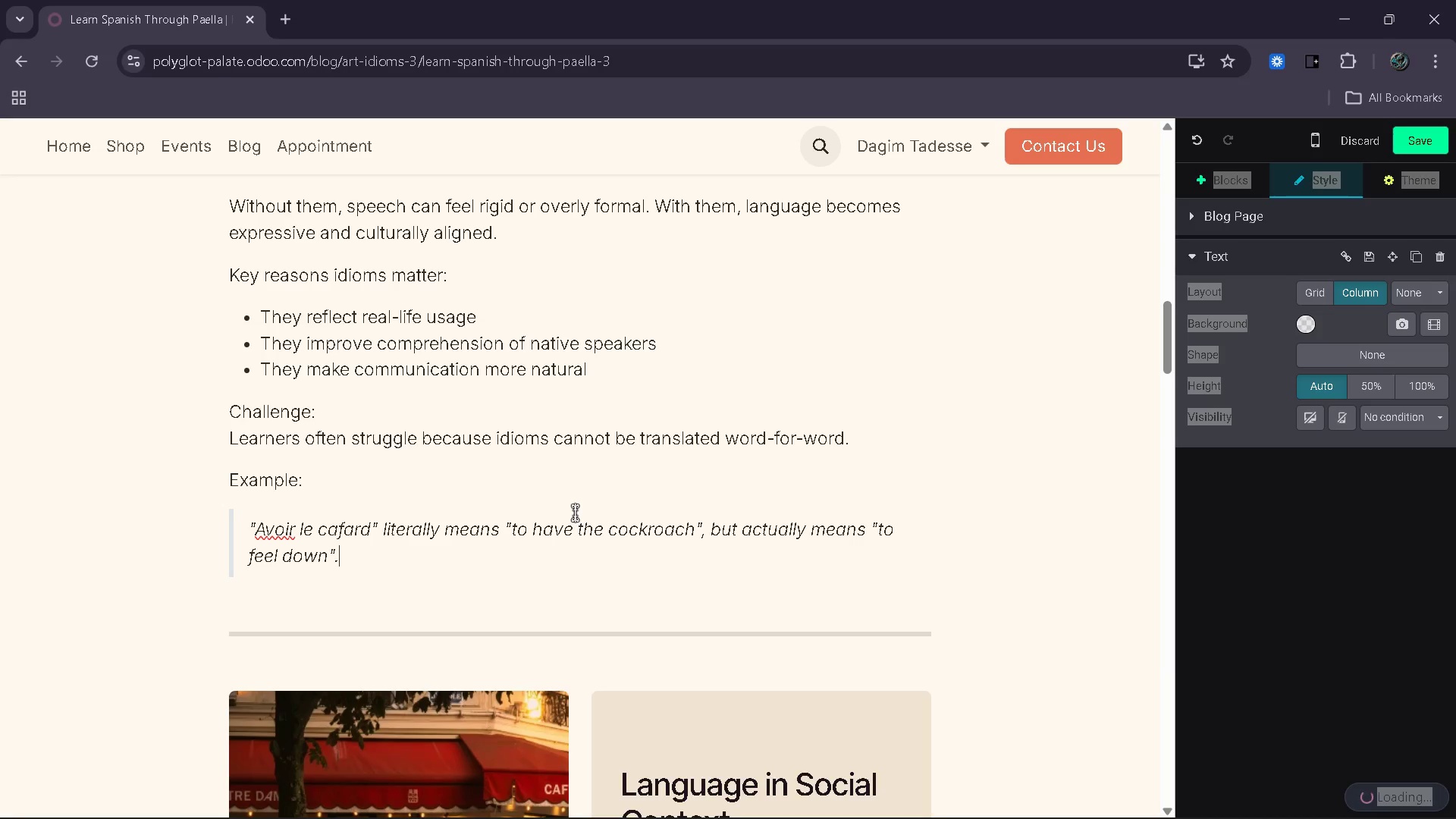 
left_click_drag(start_coordinate=[383, 528], to_coordinate=[497, 532])
 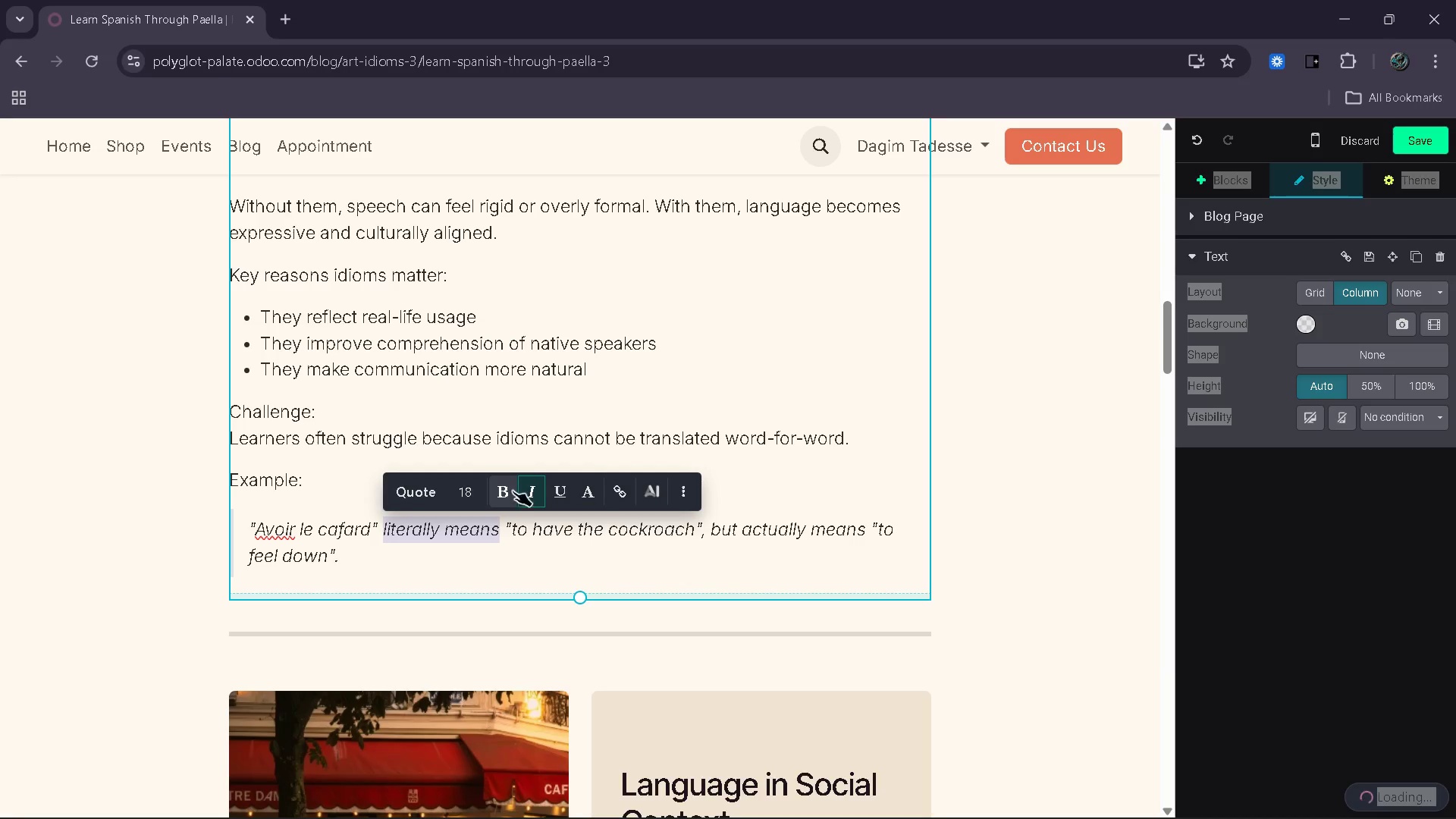 
left_click([523, 488])
 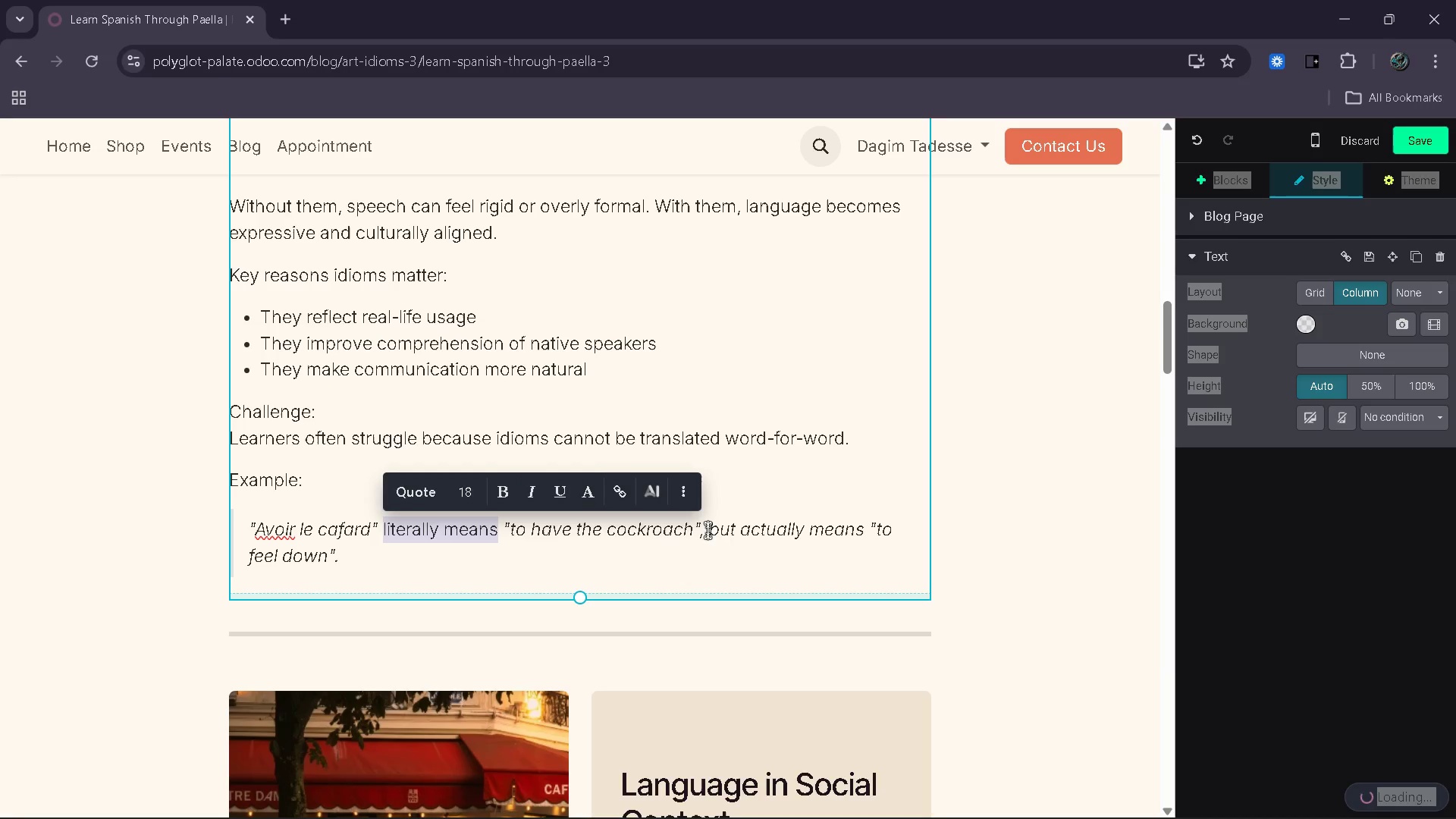 
left_click_drag(start_coordinate=[711, 530], to_coordinate=[867, 537])
 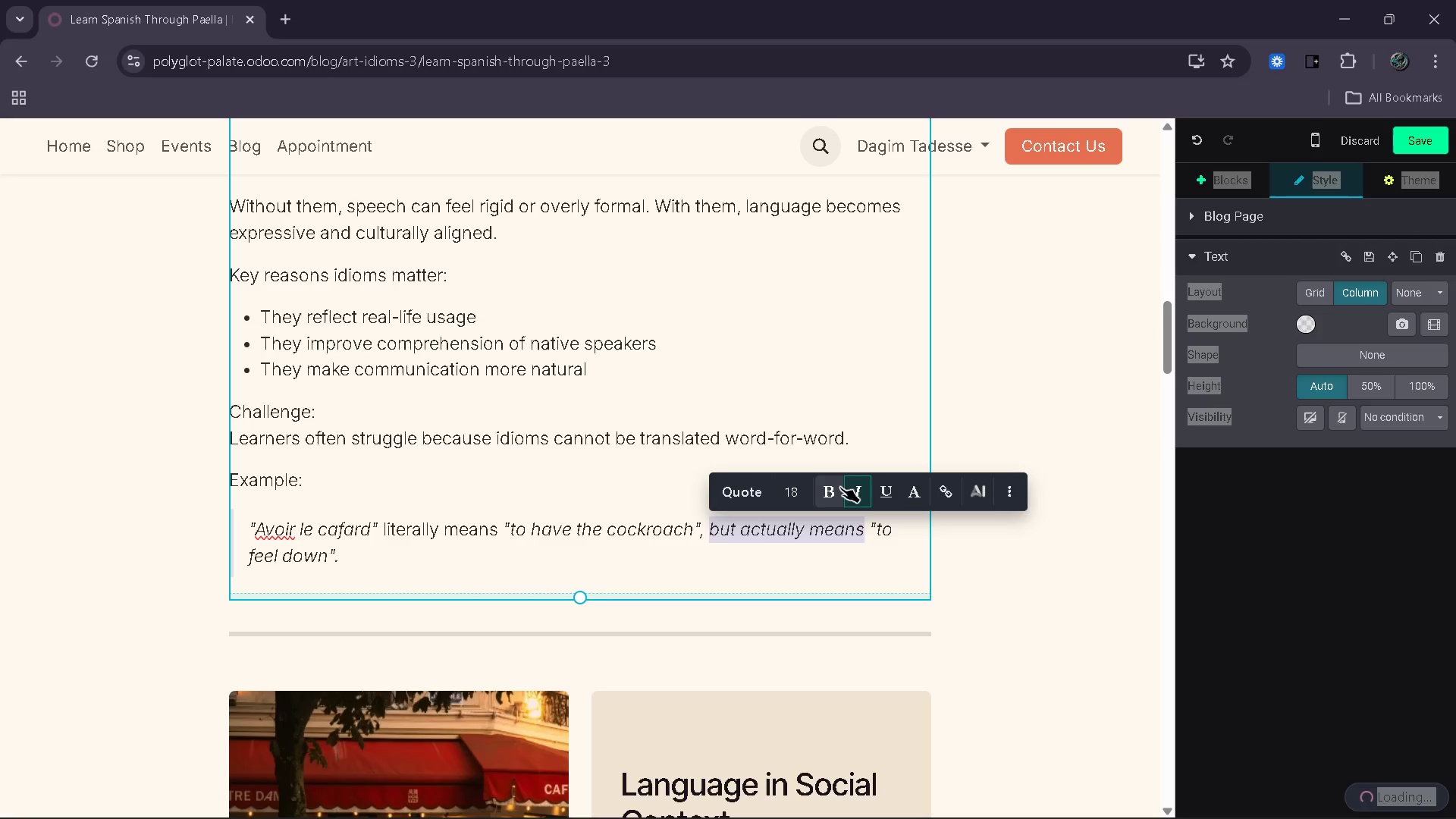 
left_click([853, 491])
 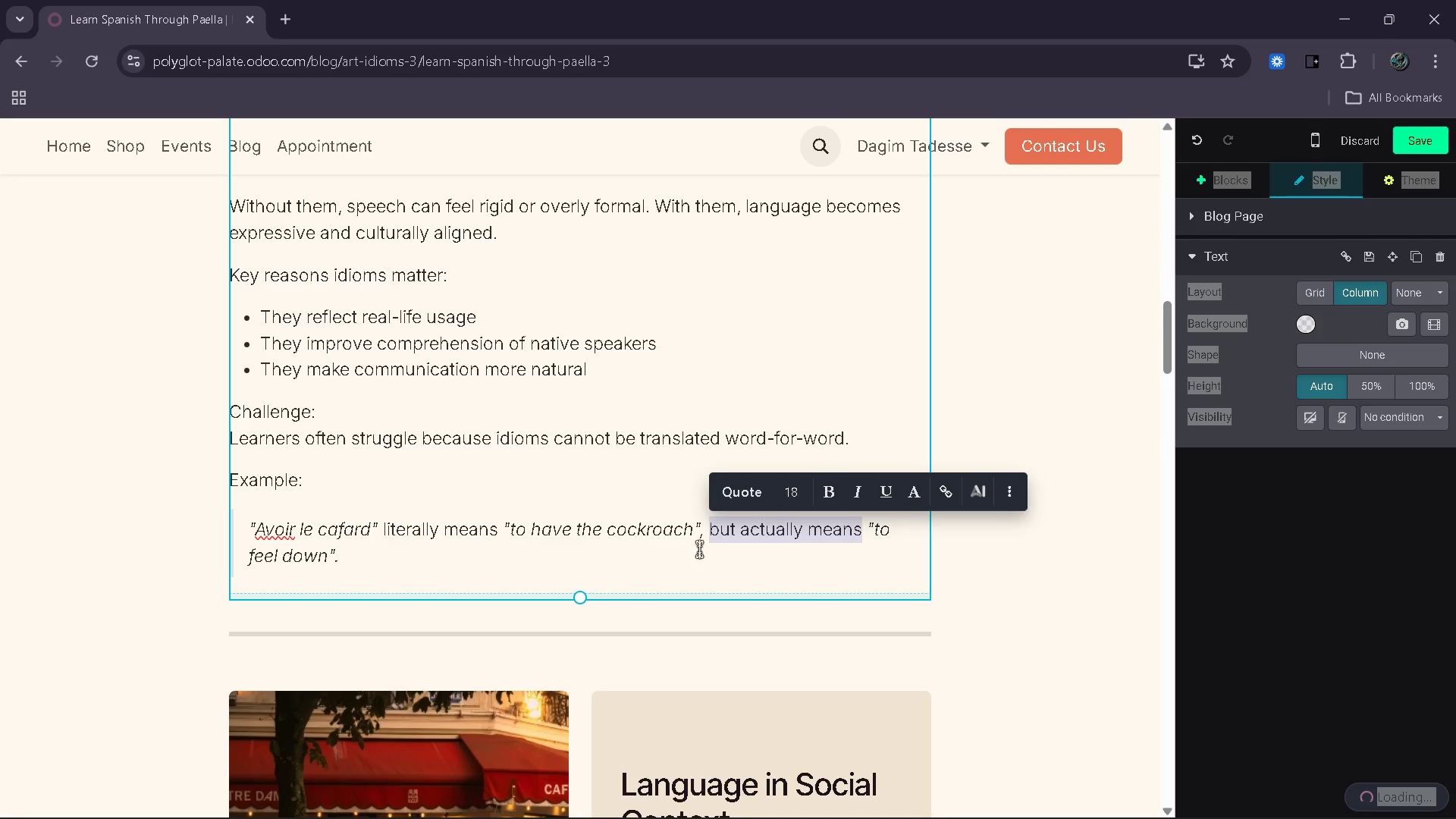 
left_click([693, 553])
 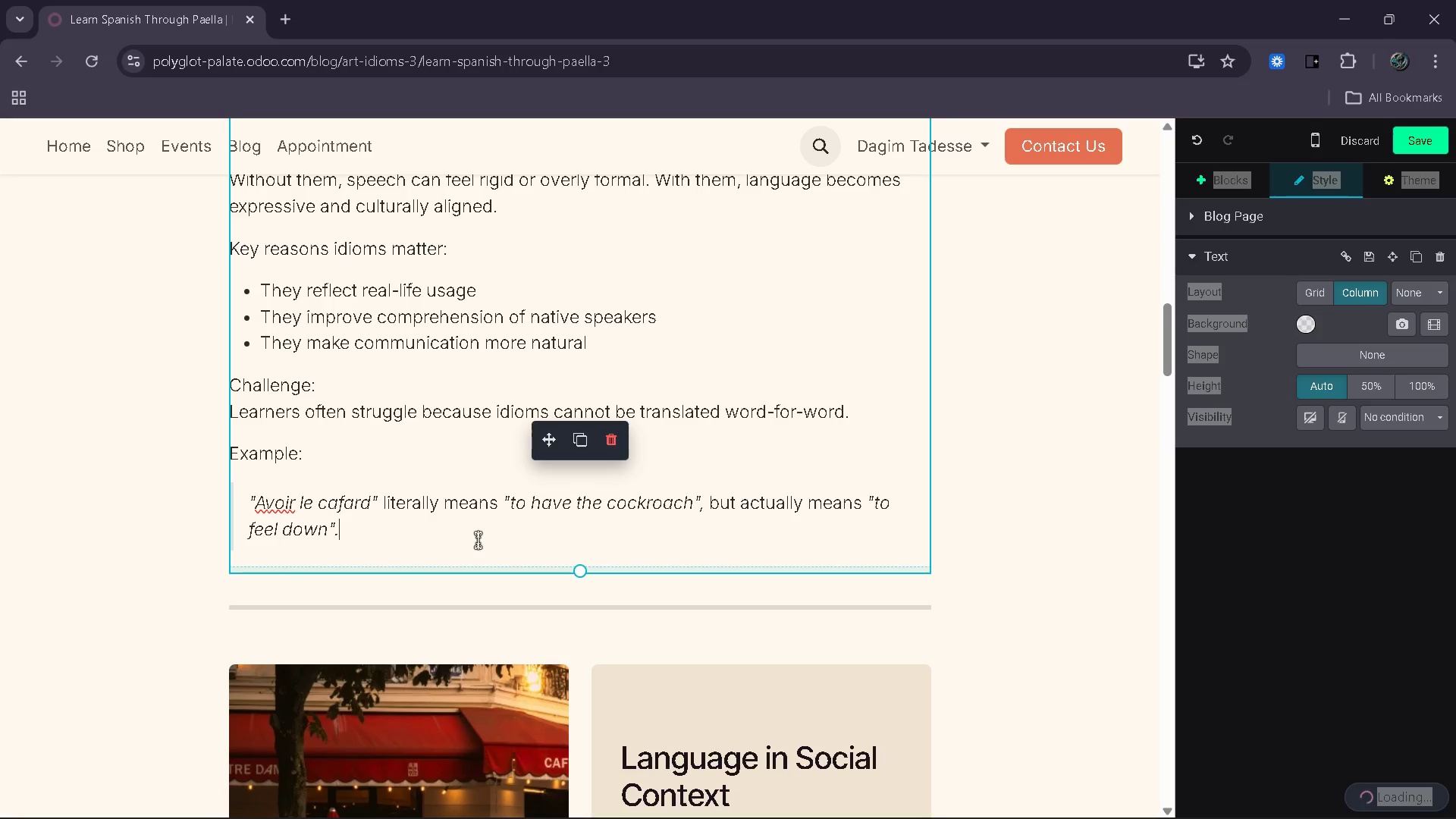 
left_click_drag(start_coordinate=[352, 524], to_coordinate=[247, 503])
 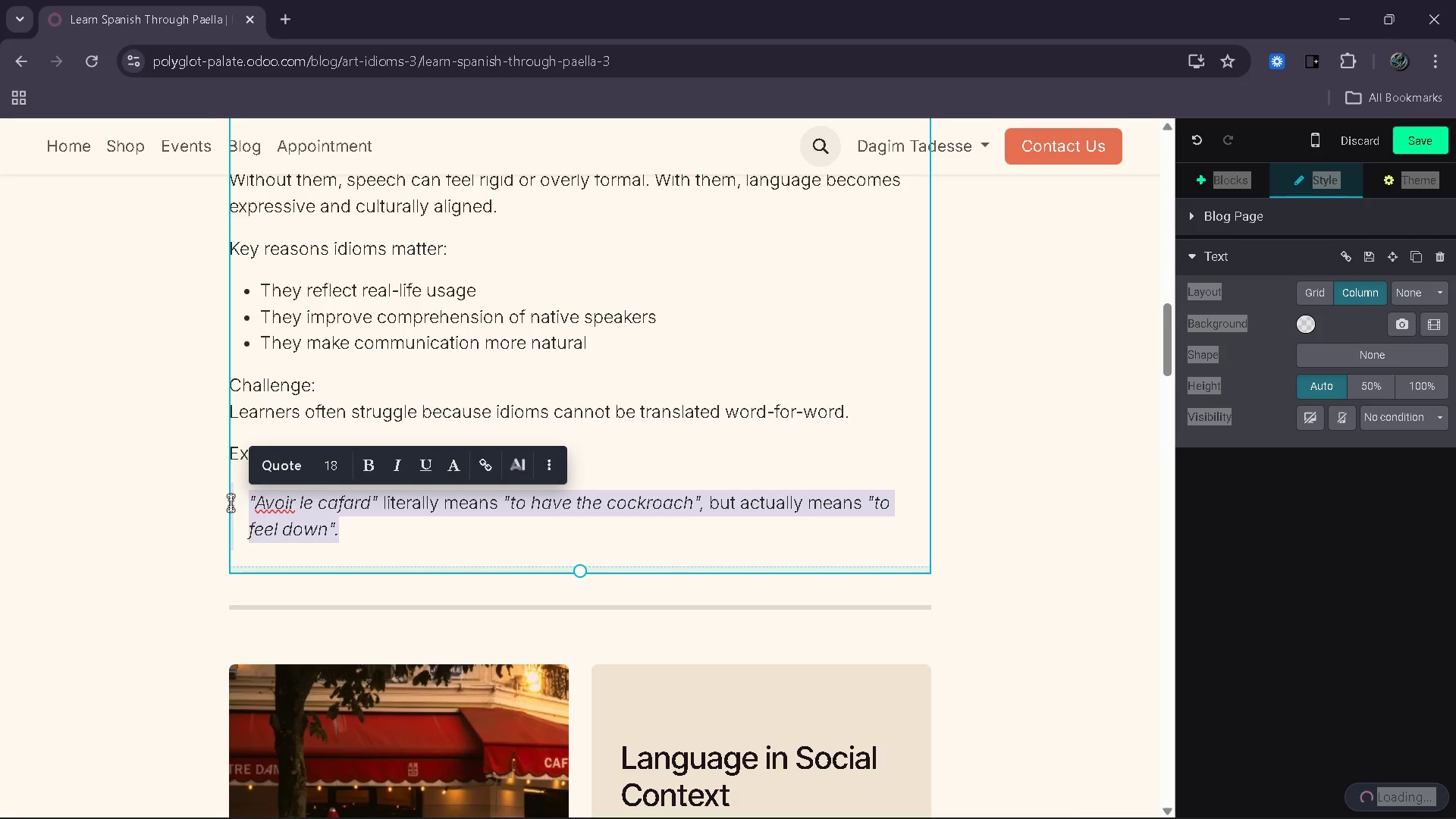 
left_click([231, 503])
 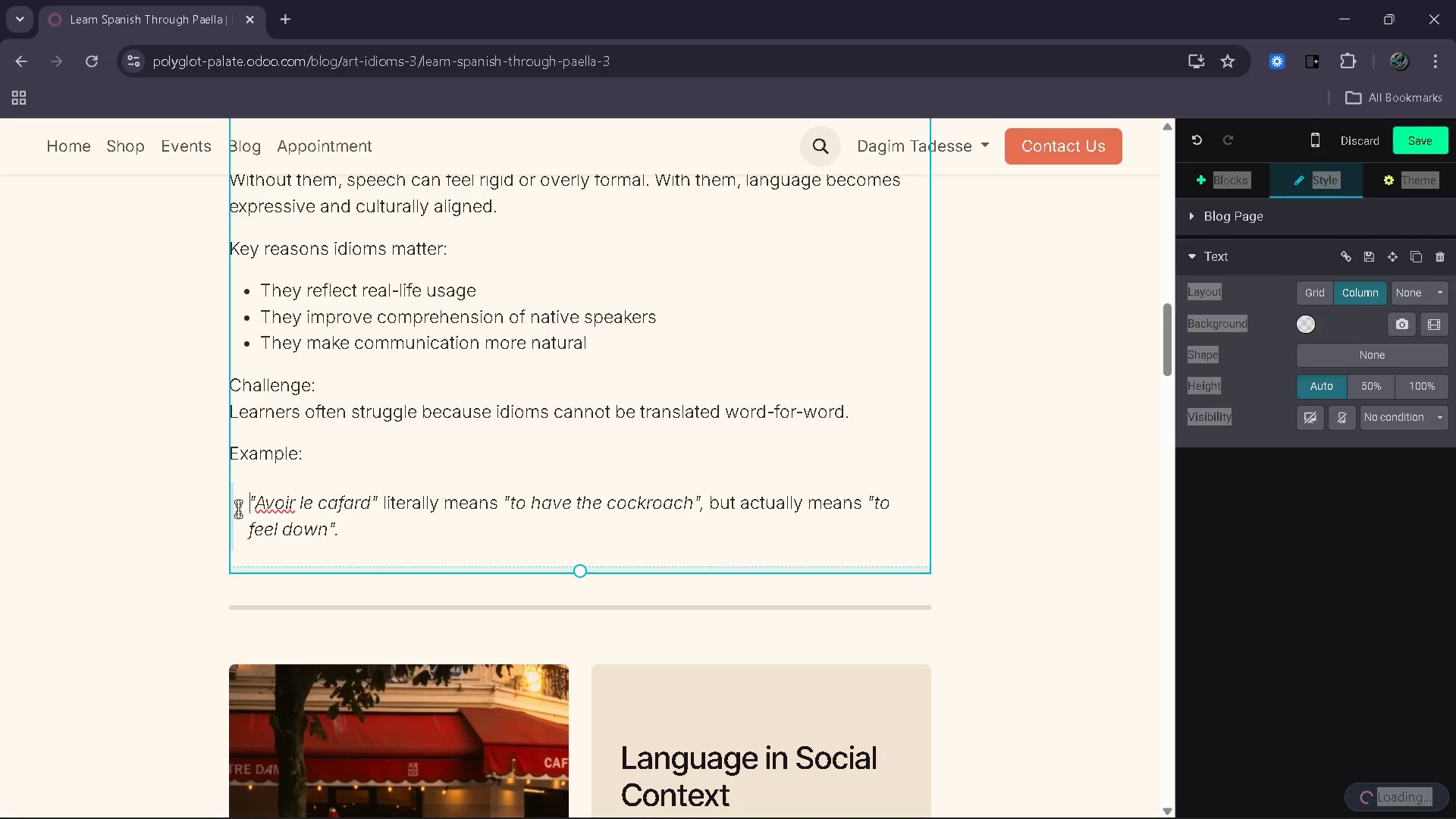 
left_click([238, 509])
 